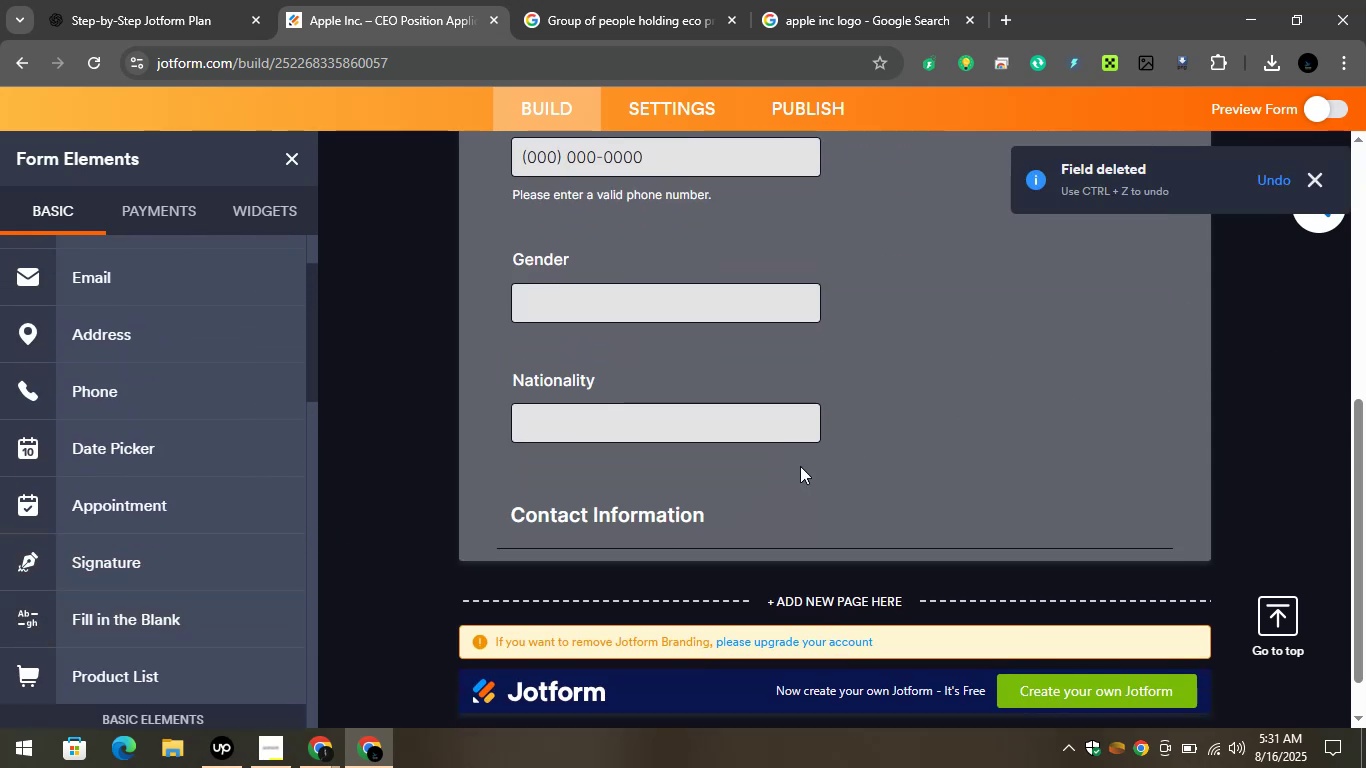 
scroll: coordinate [800, 466], scroll_direction: up, amount: 1.0
 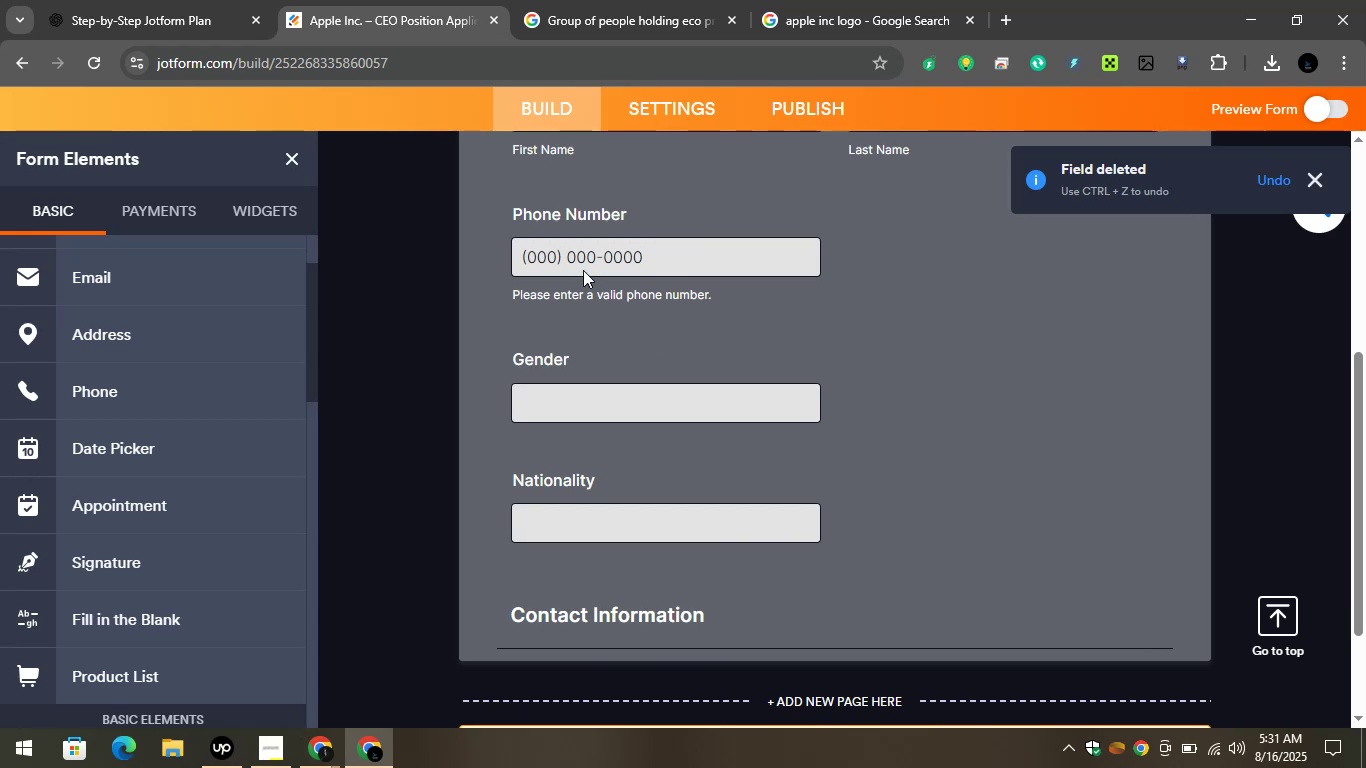 
left_click([634, 270])
 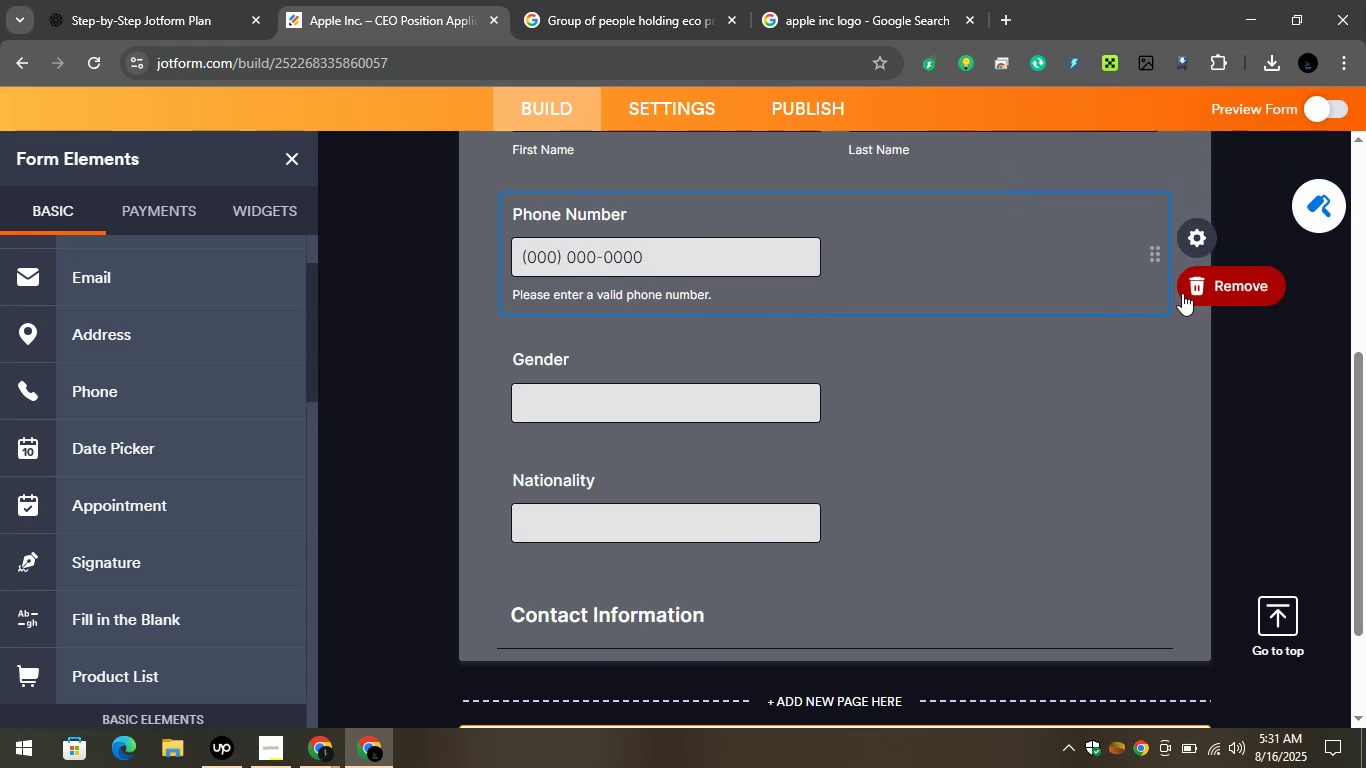 
left_click([1191, 285])
 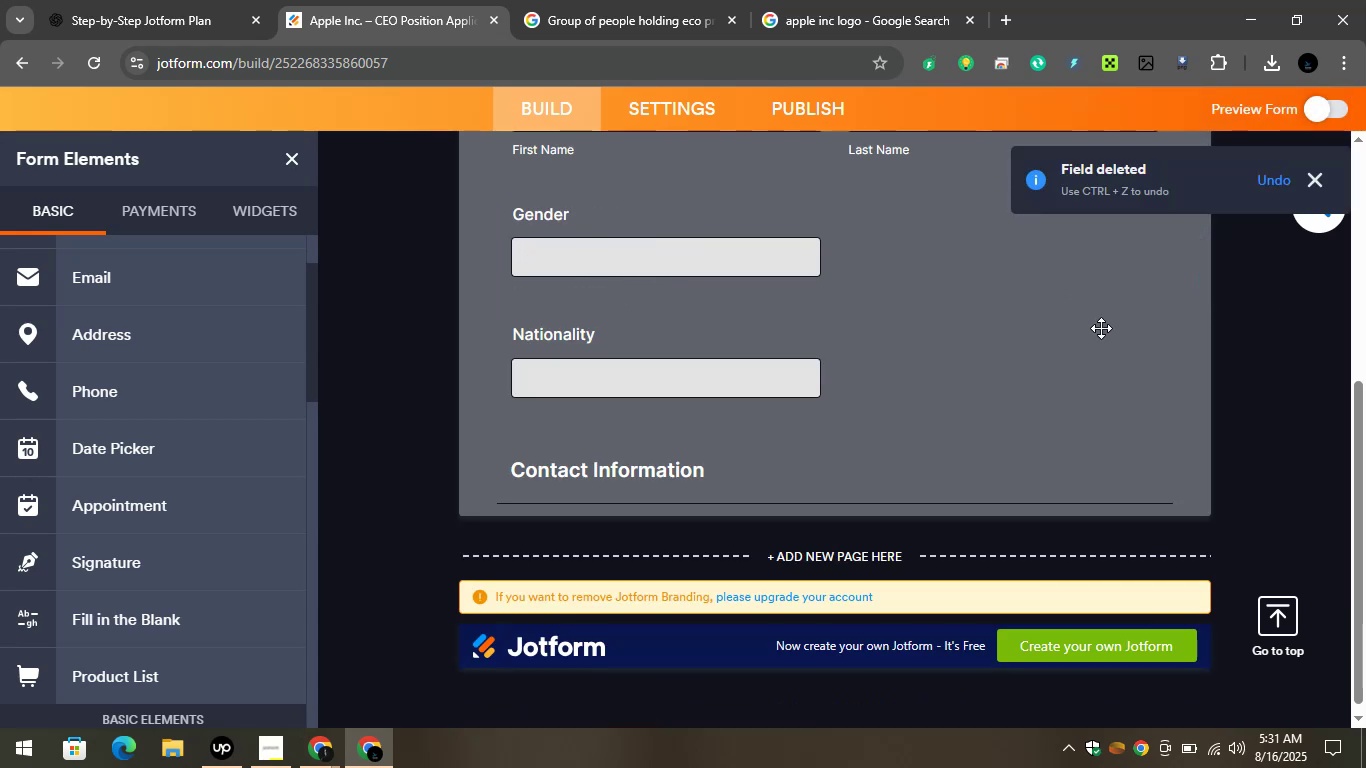 
scroll: coordinate [975, 368], scroll_direction: down, amount: 2.0
 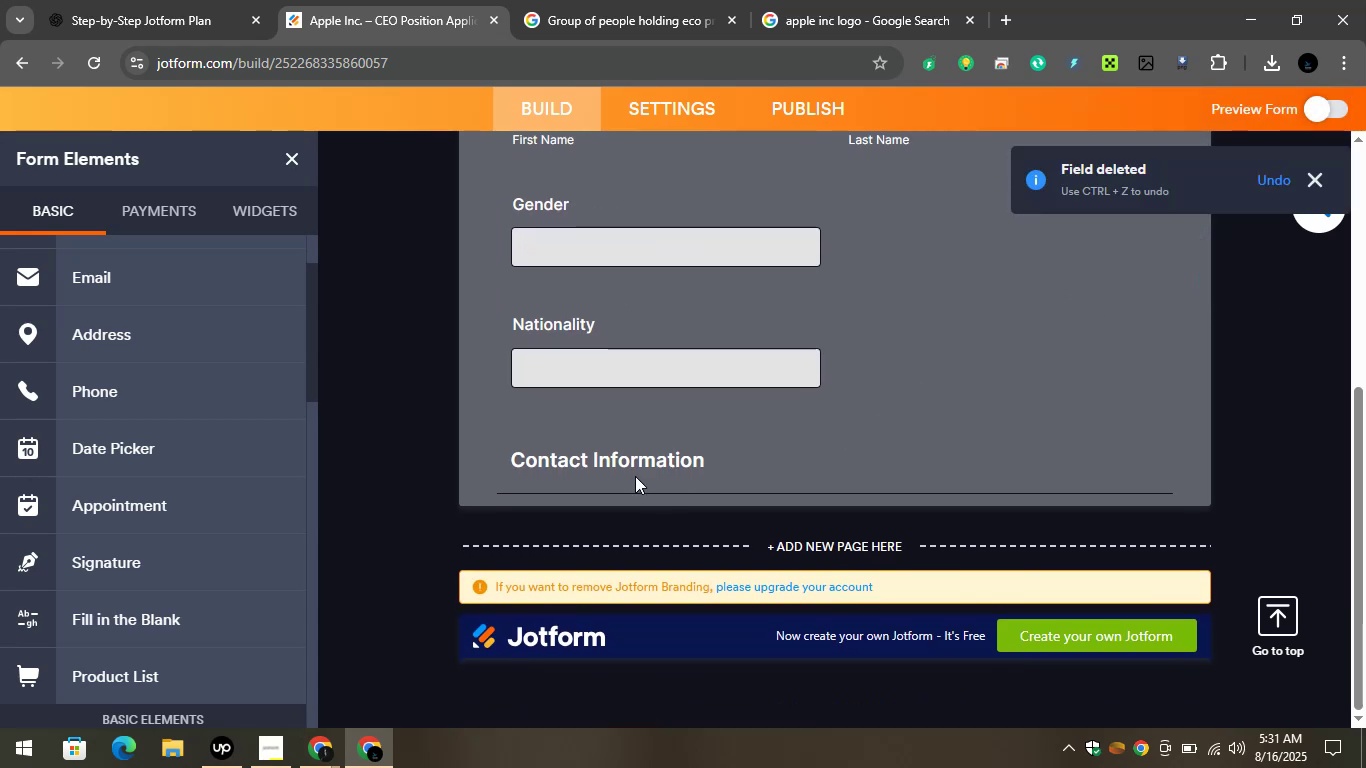 
left_click([622, 468])
 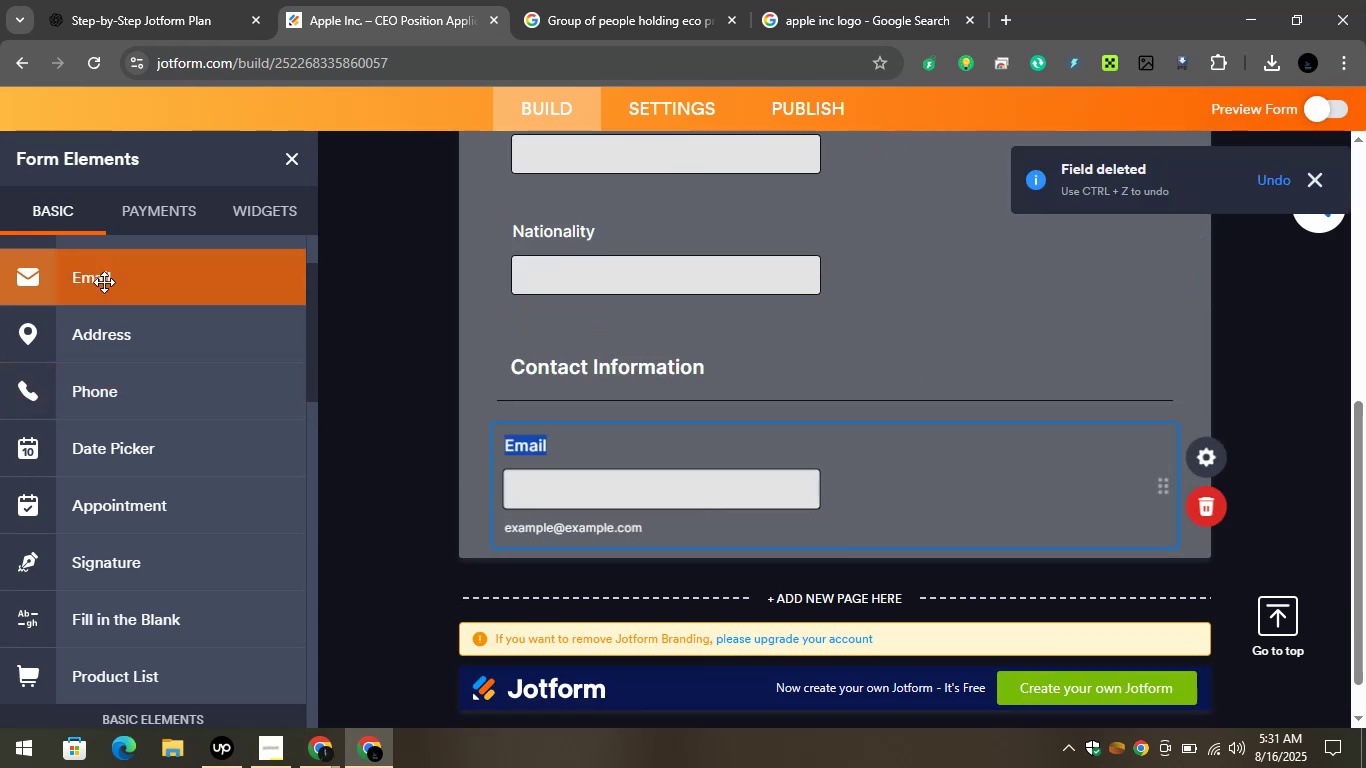 
left_click([119, 406])
 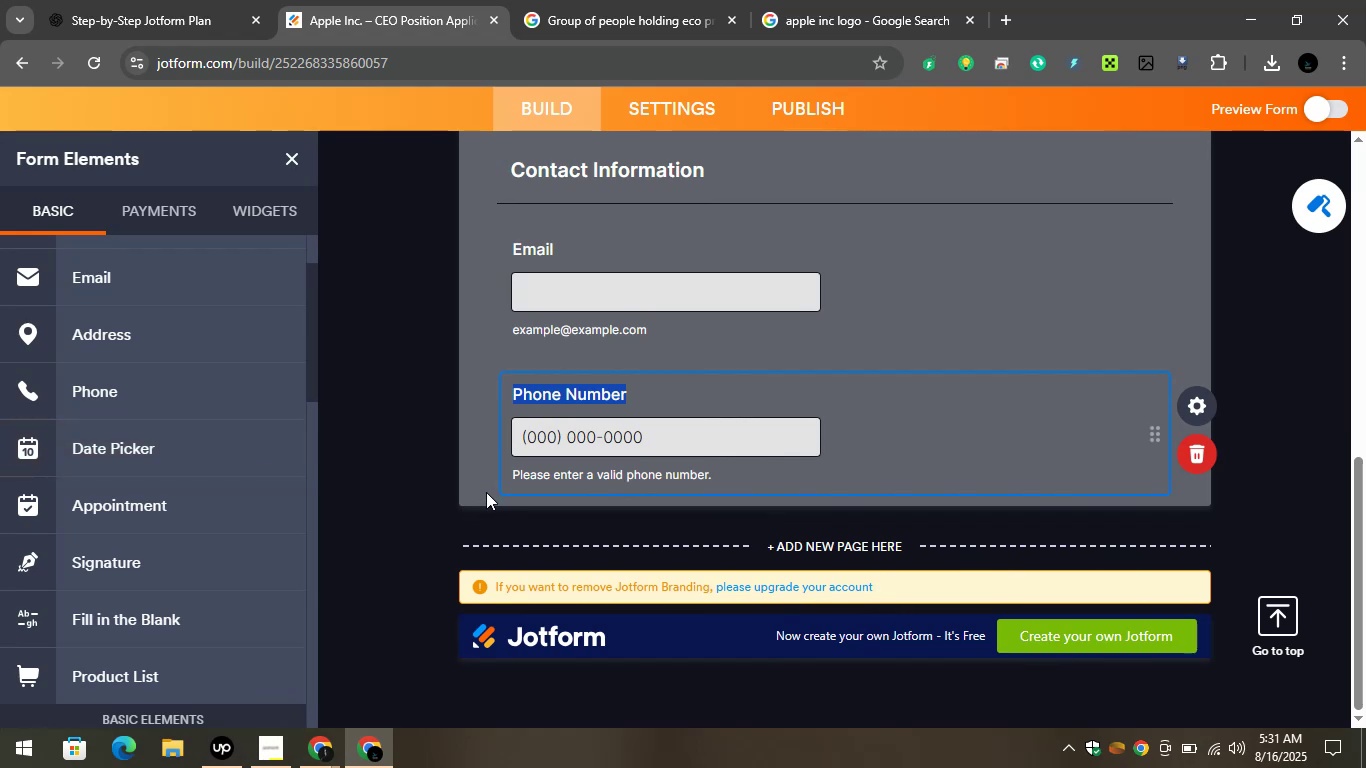 
scroll: coordinate [240, 479], scroll_direction: down, amount: 3.0
 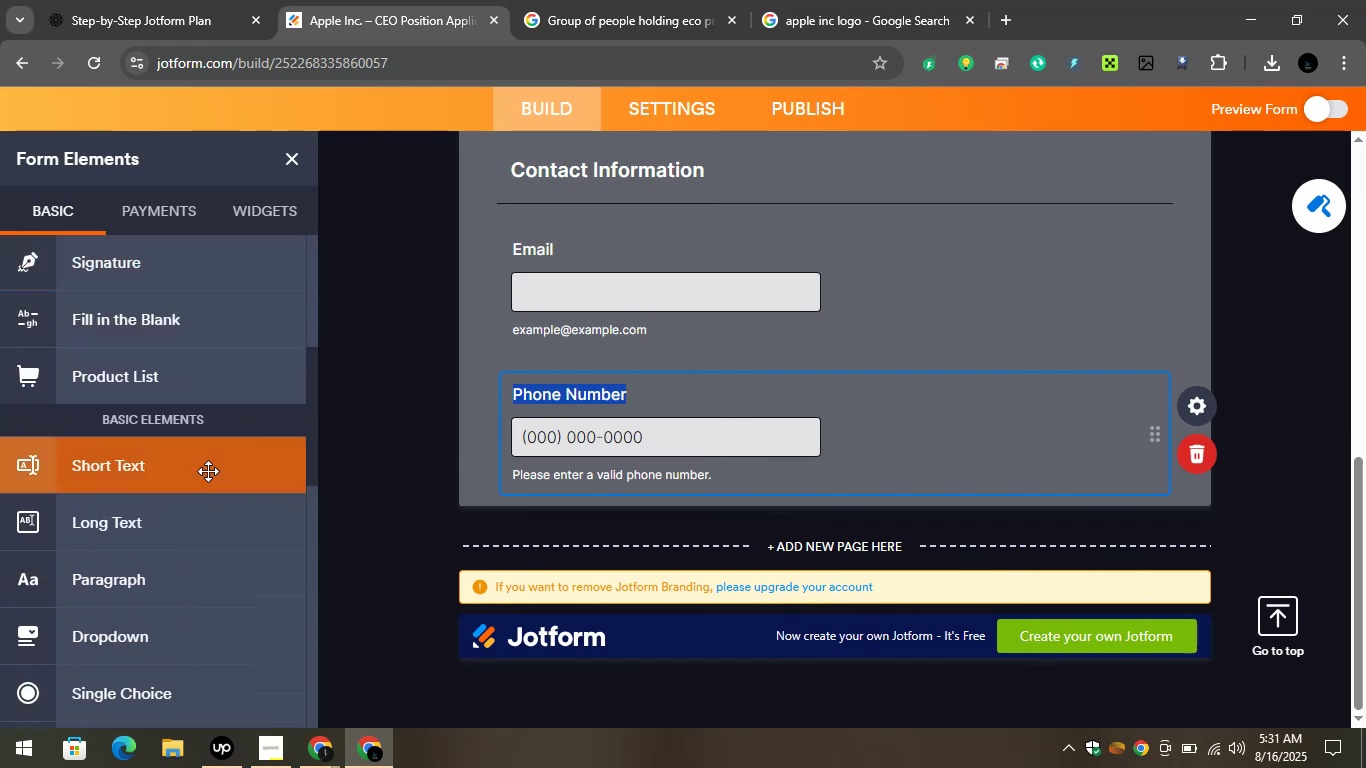 
left_click_drag(start_coordinate=[189, 465], to_coordinate=[605, 516])
 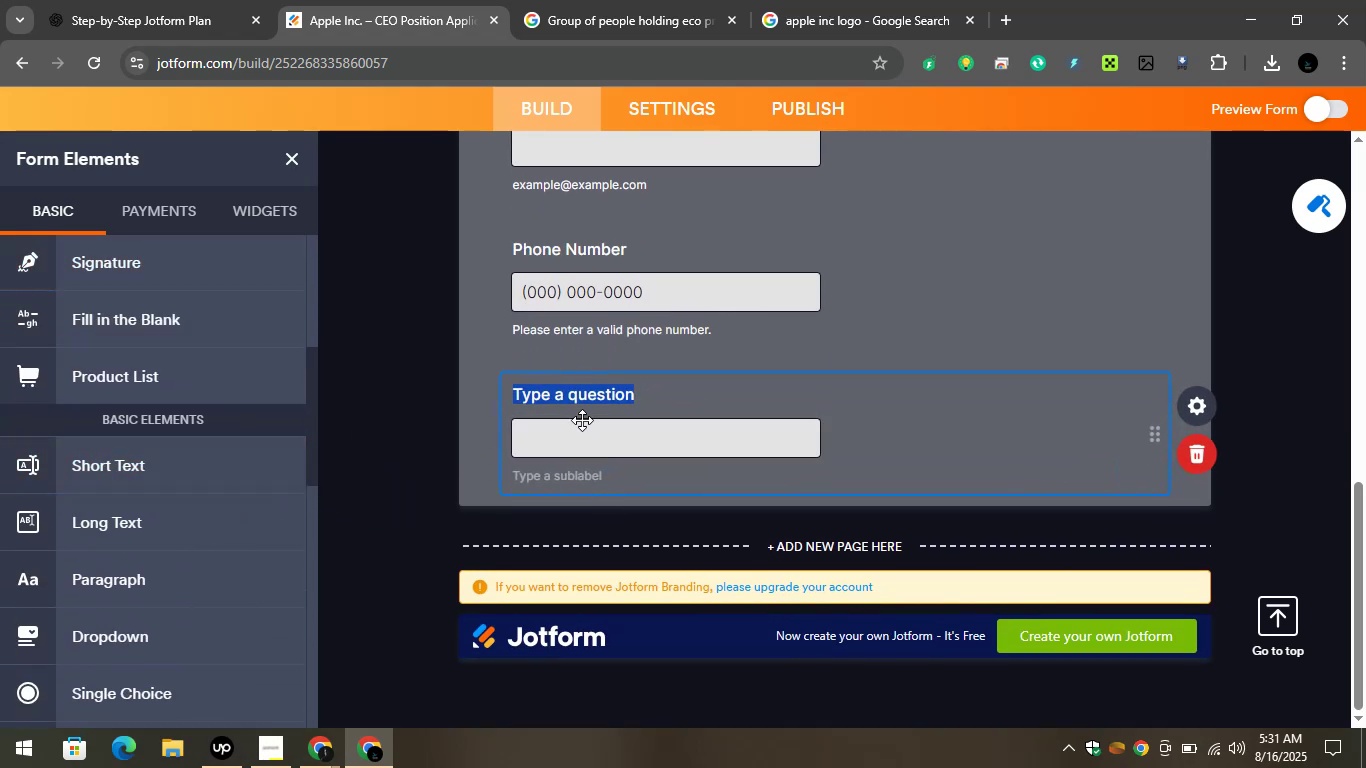 
key(Control+V)
 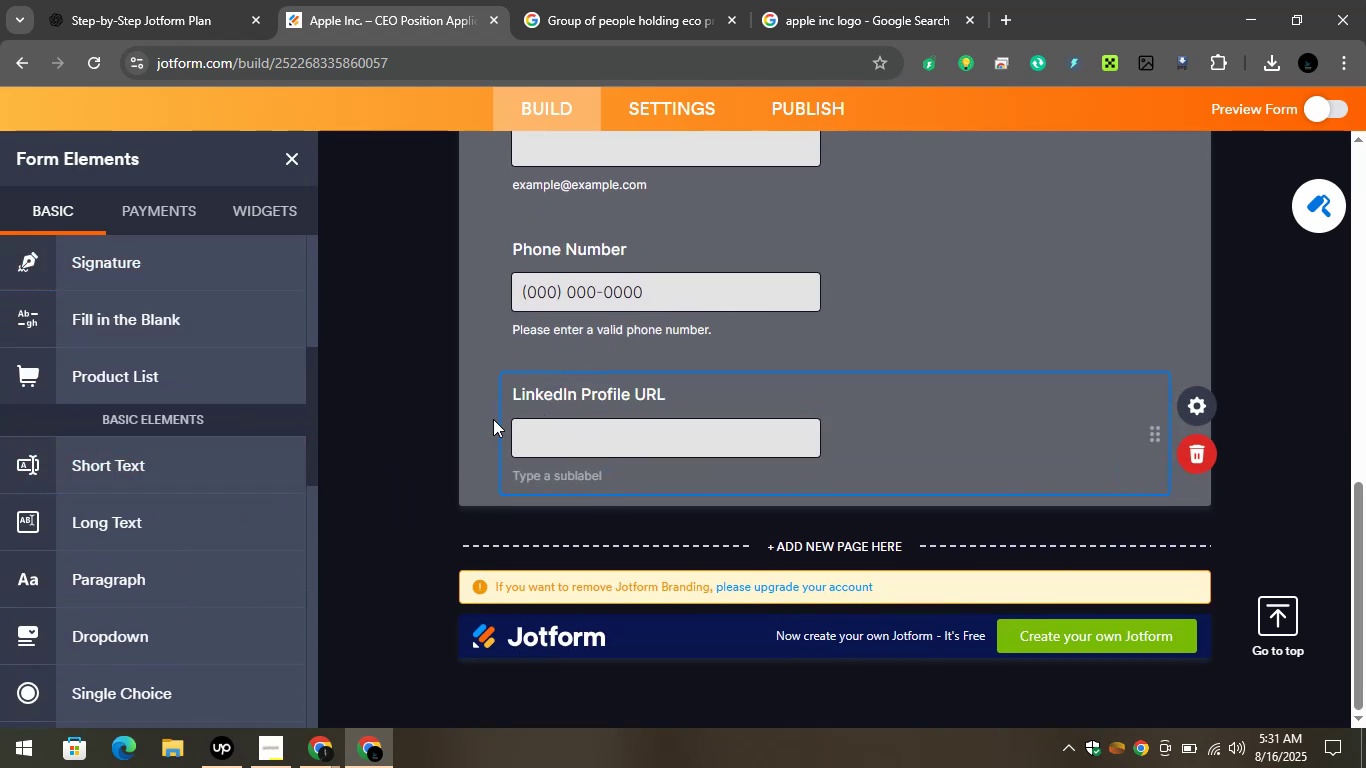 
left_click([481, 419])
 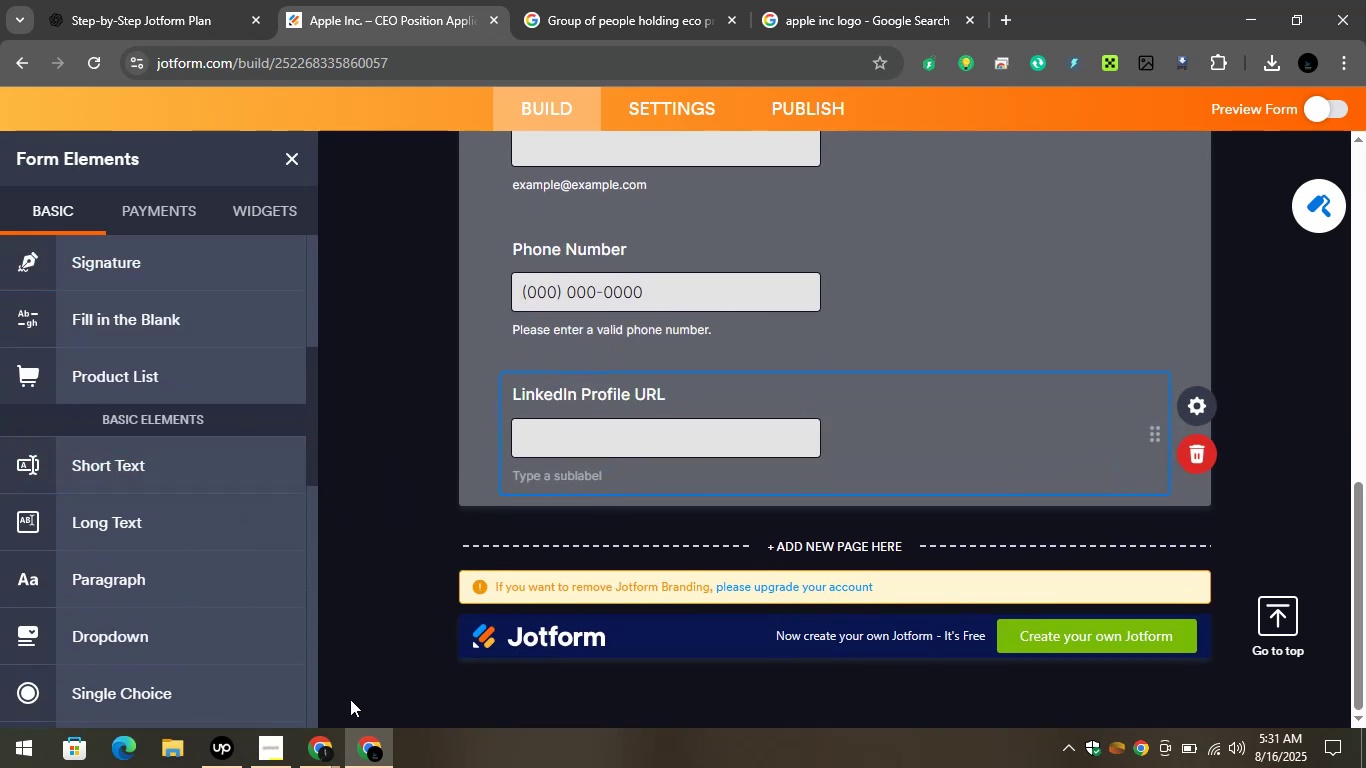 
left_click([329, 741])
 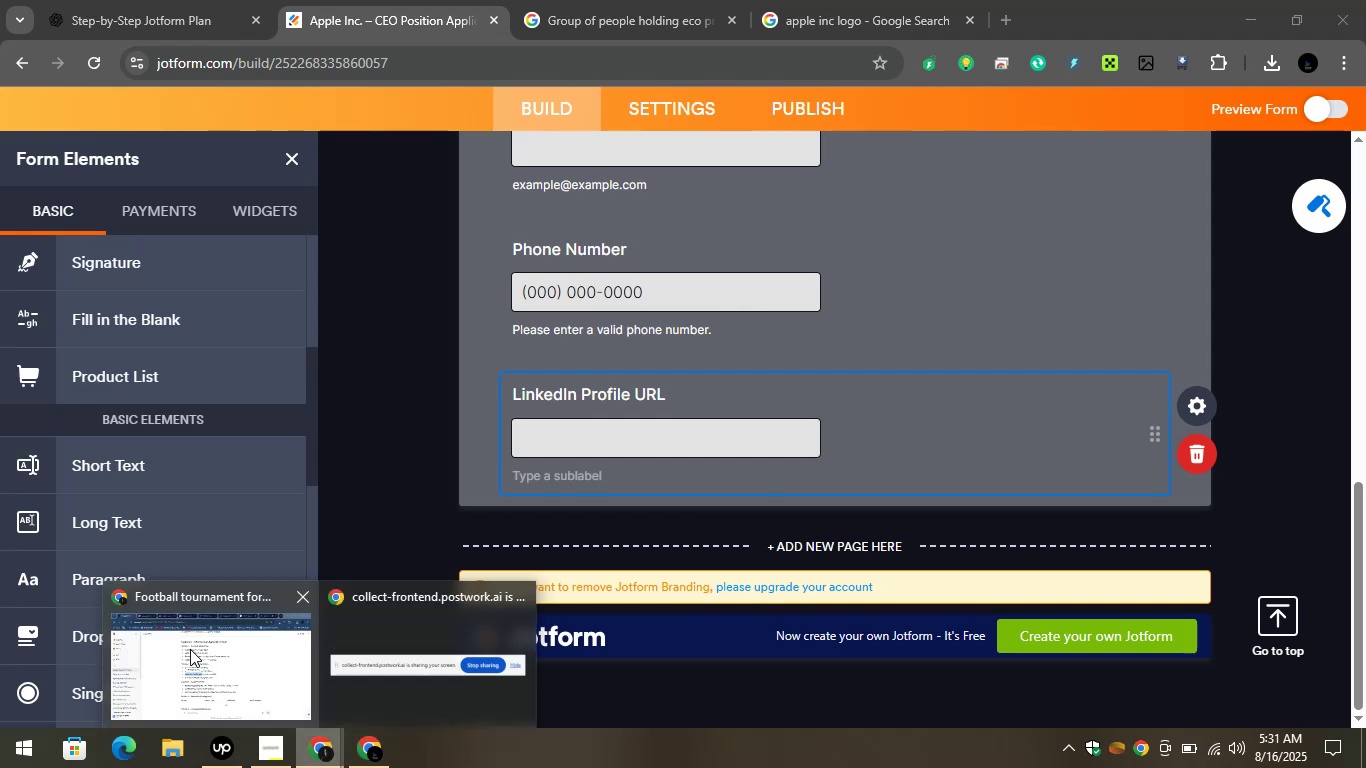 
left_click([187, 649])
 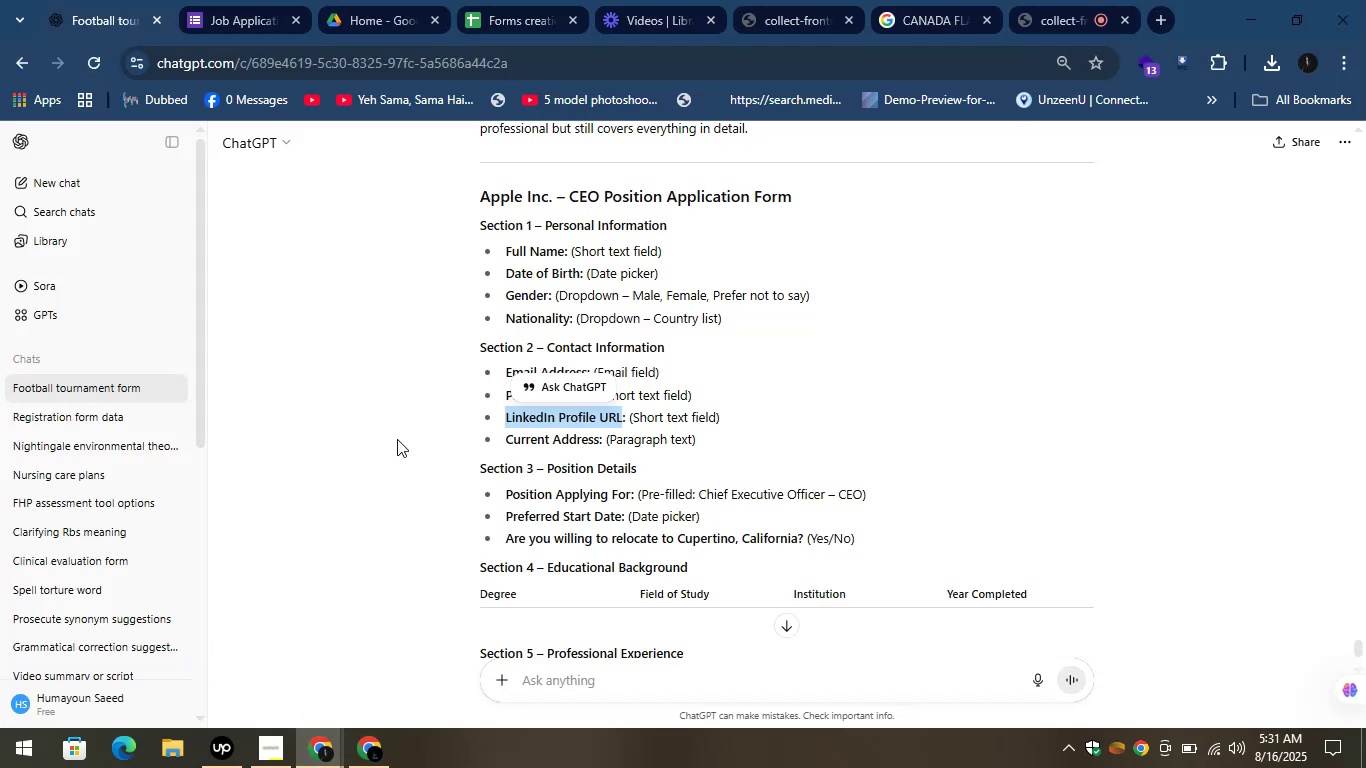 
left_click([397, 436])
 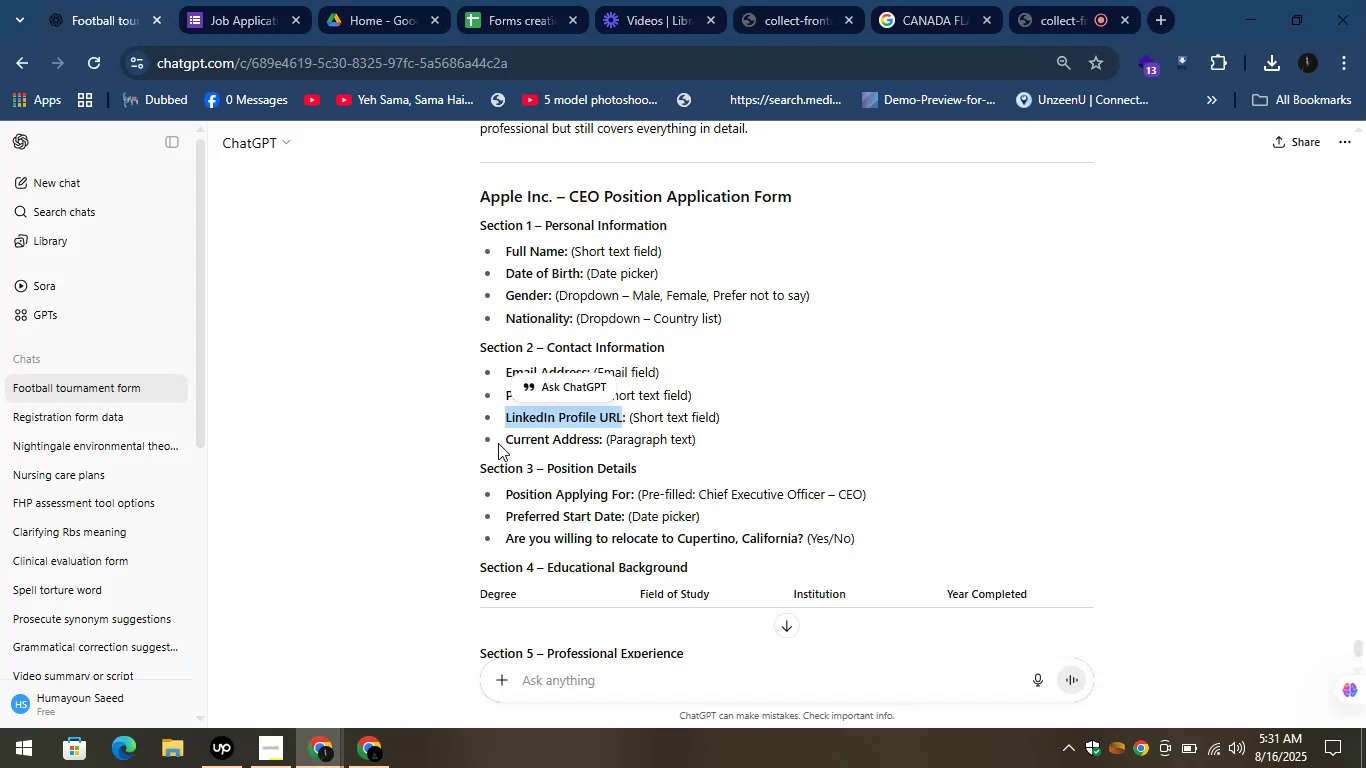 
left_click_drag(start_coordinate=[499, 439], to_coordinate=[511, 438])
 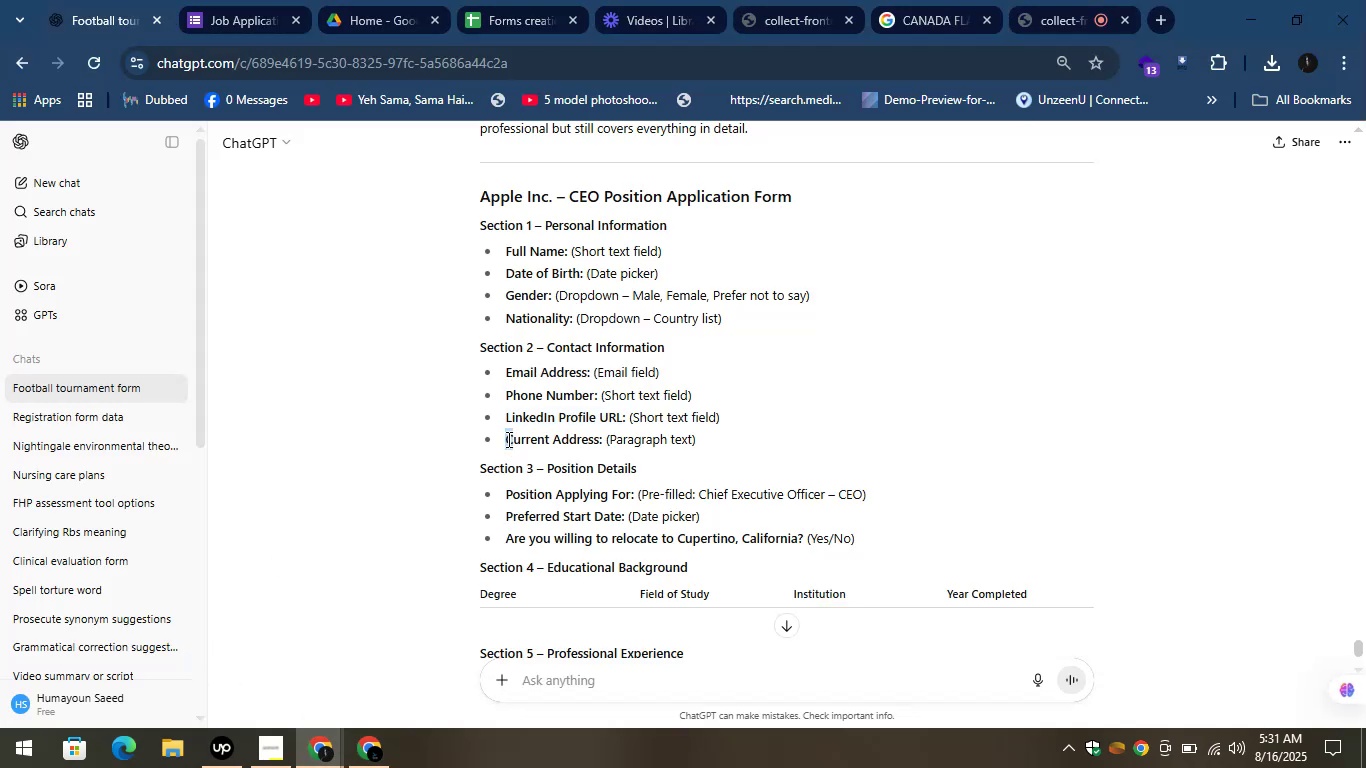 
left_click([504, 440])
 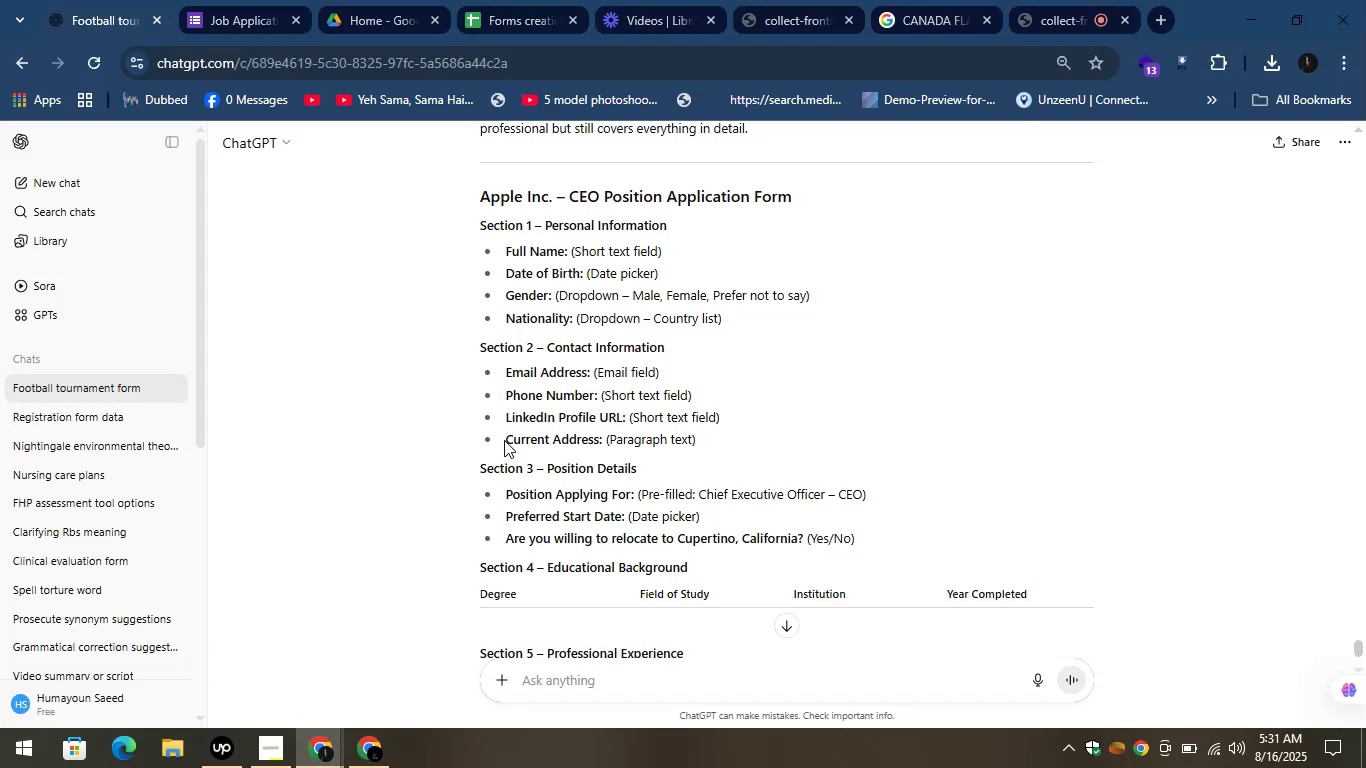 
left_click_drag(start_coordinate=[504, 440], to_coordinate=[597, 447])
 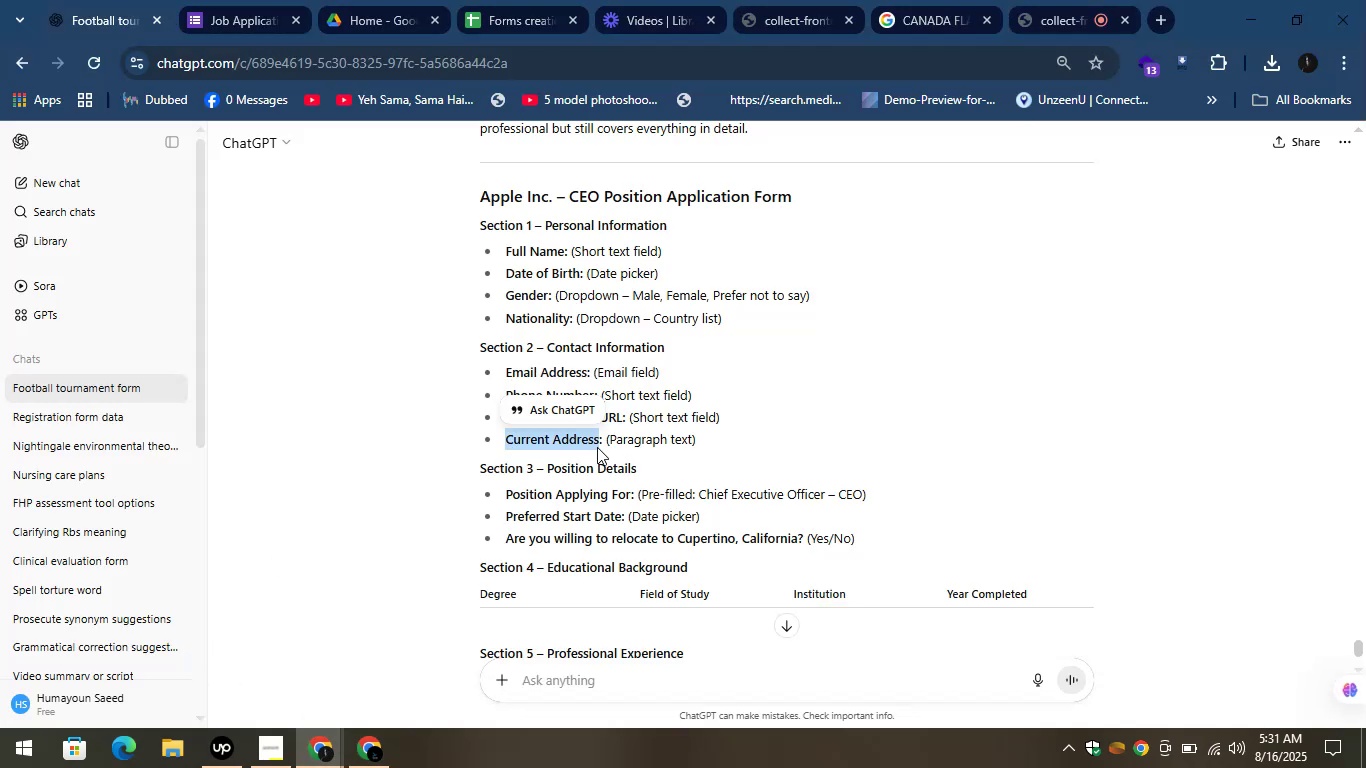 
key(Control+C)
 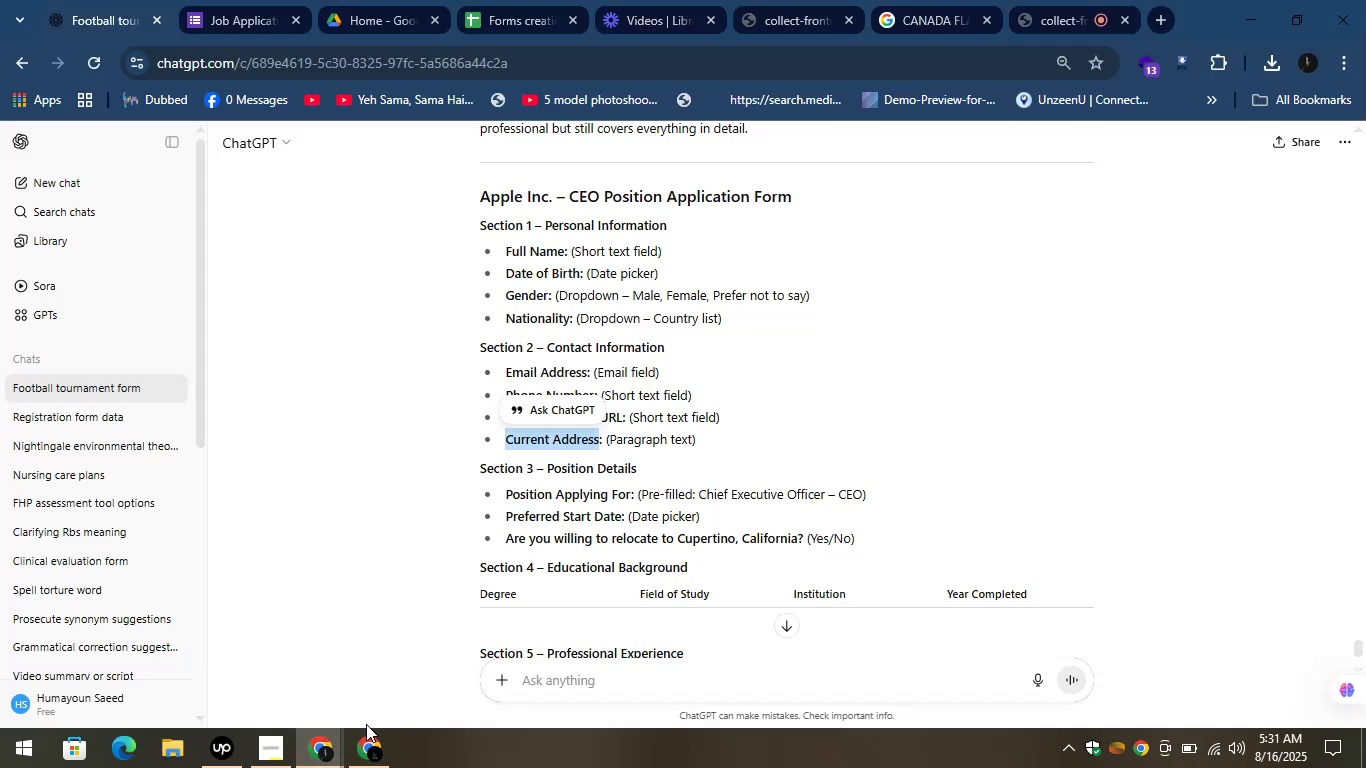 
left_click([376, 743])
 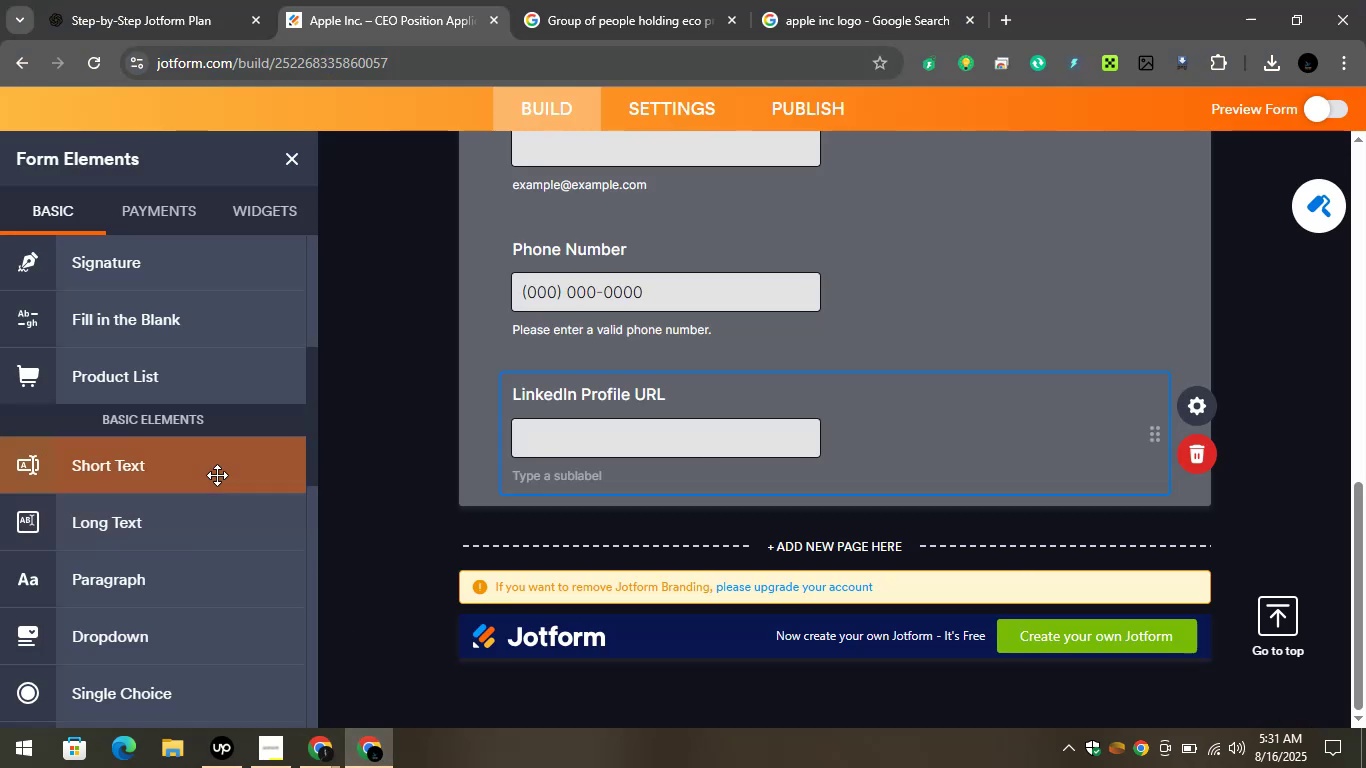 
scroll: coordinate [209, 478], scroll_direction: up, amount: 3.0
 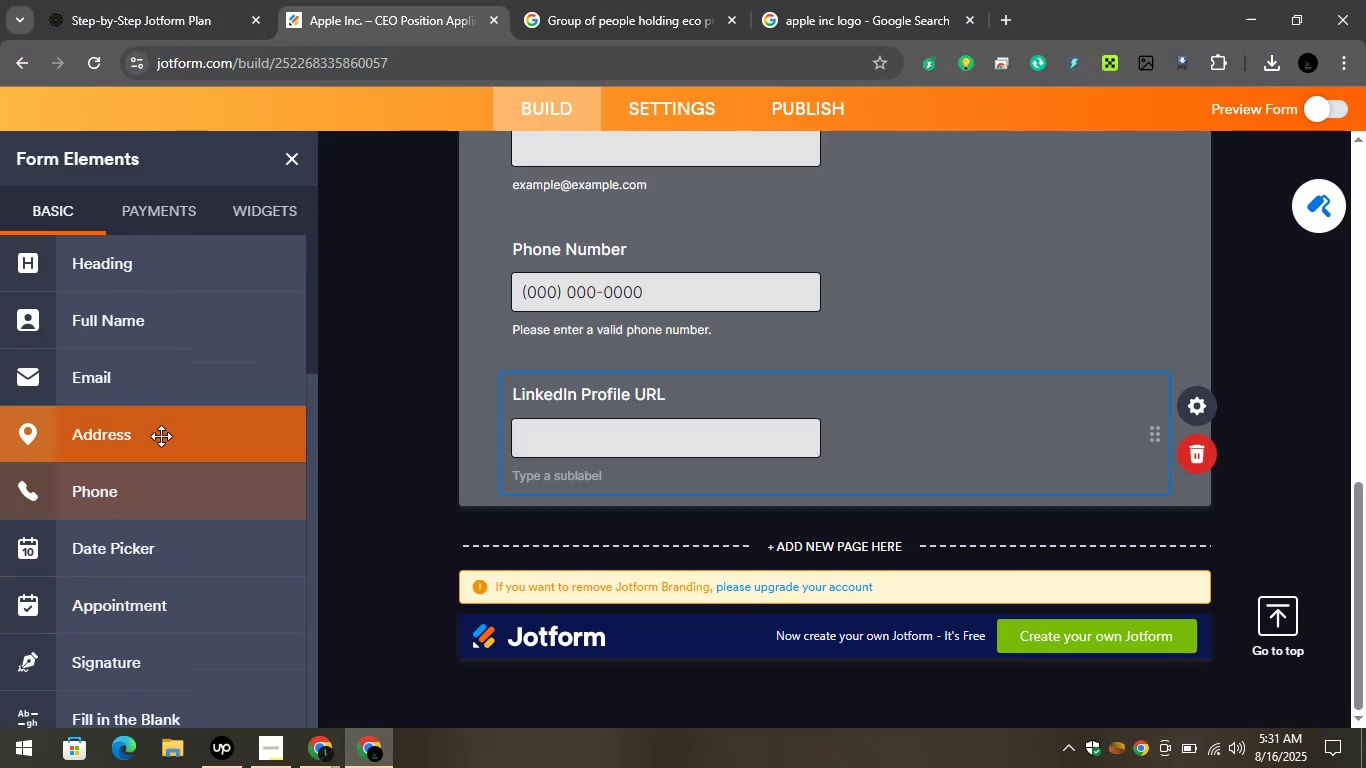 
left_click_drag(start_coordinate=[160, 436], to_coordinate=[664, 552])
 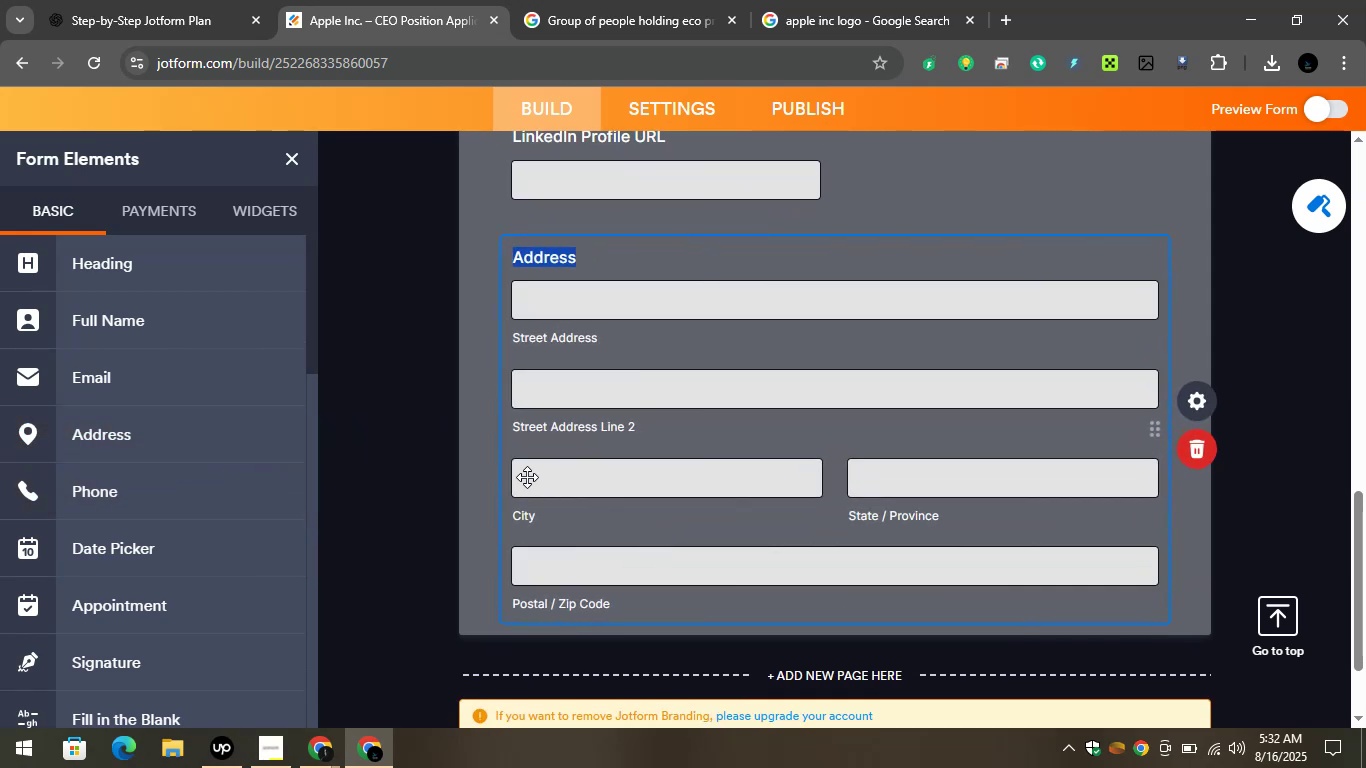 
left_click([465, 465])
 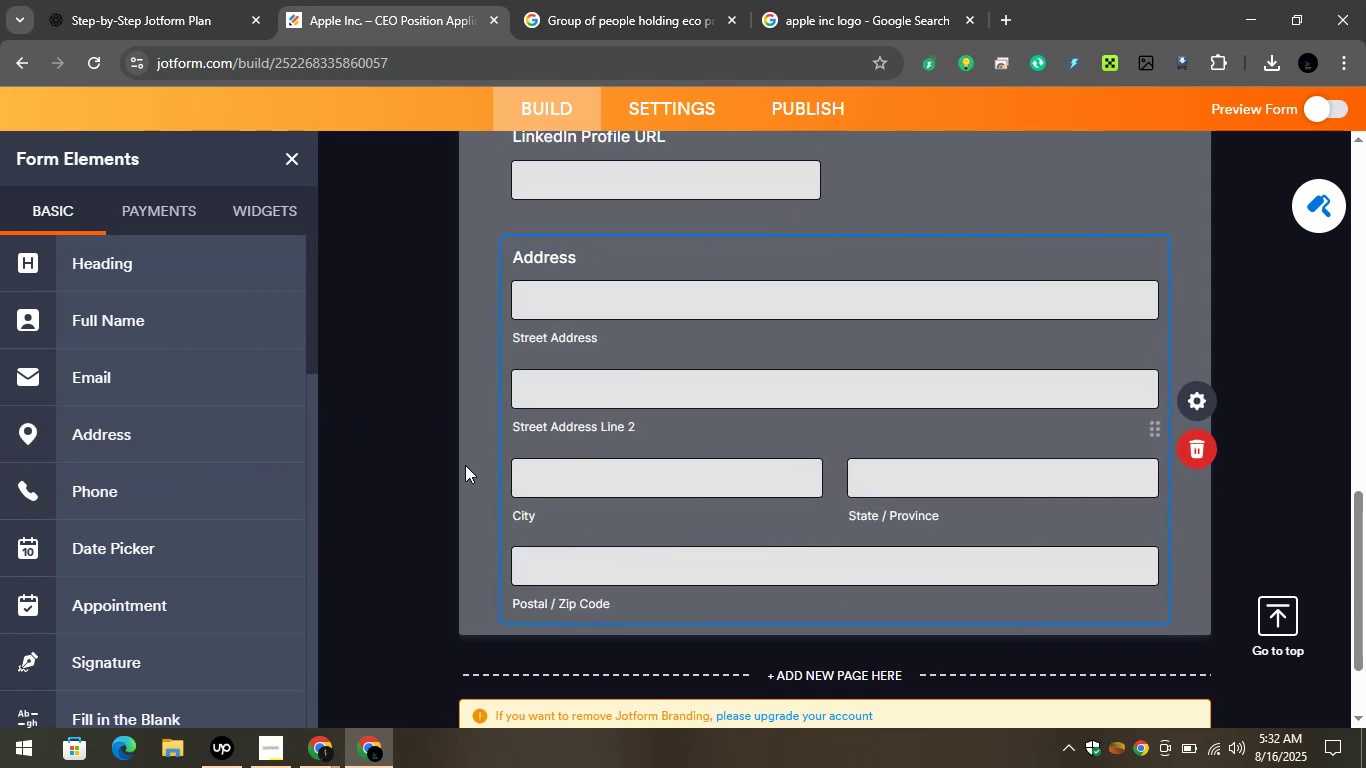 
left_click([465, 465])
 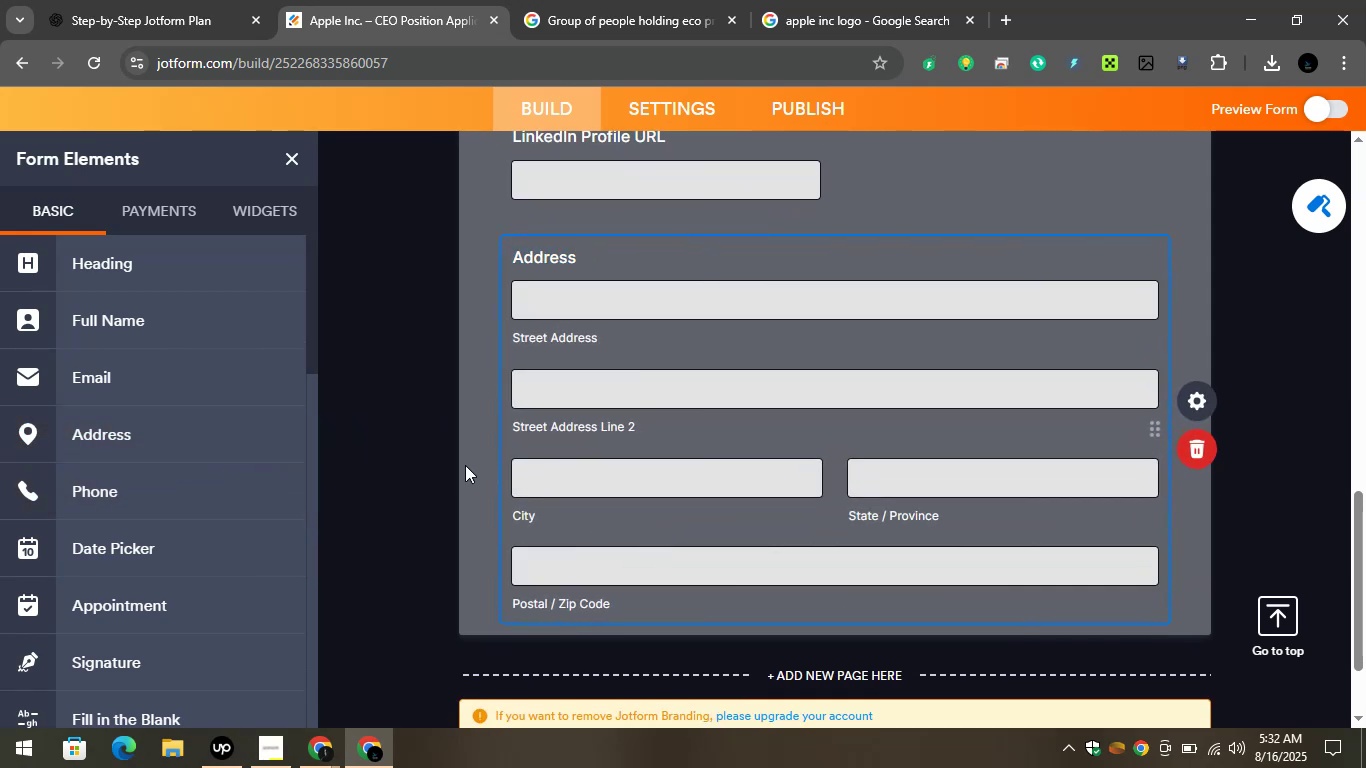 
scroll: coordinate [476, 474], scroll_direction: up, amount: 2.0
 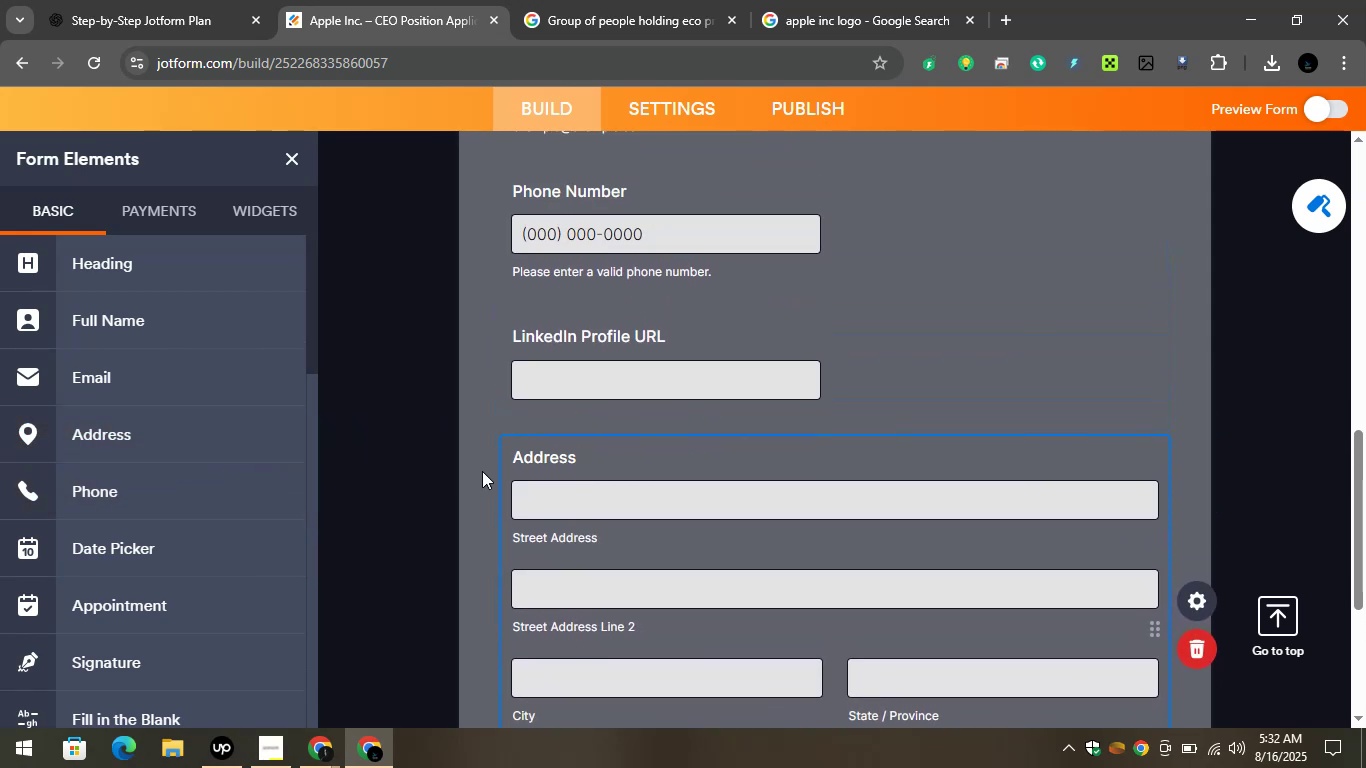 
left_click([482, 471])
 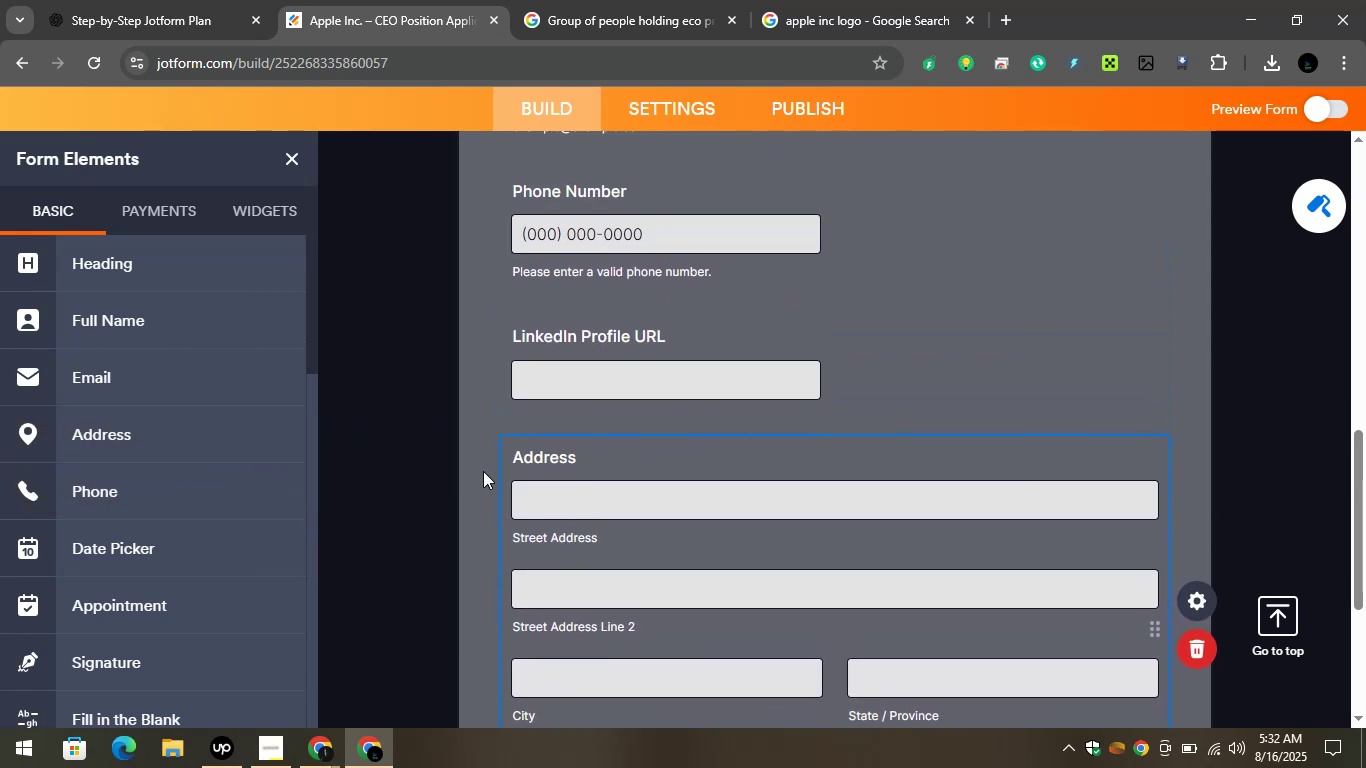 
scroll: coordinate [483, 470], scroll_direction: down, amount: 4.0
 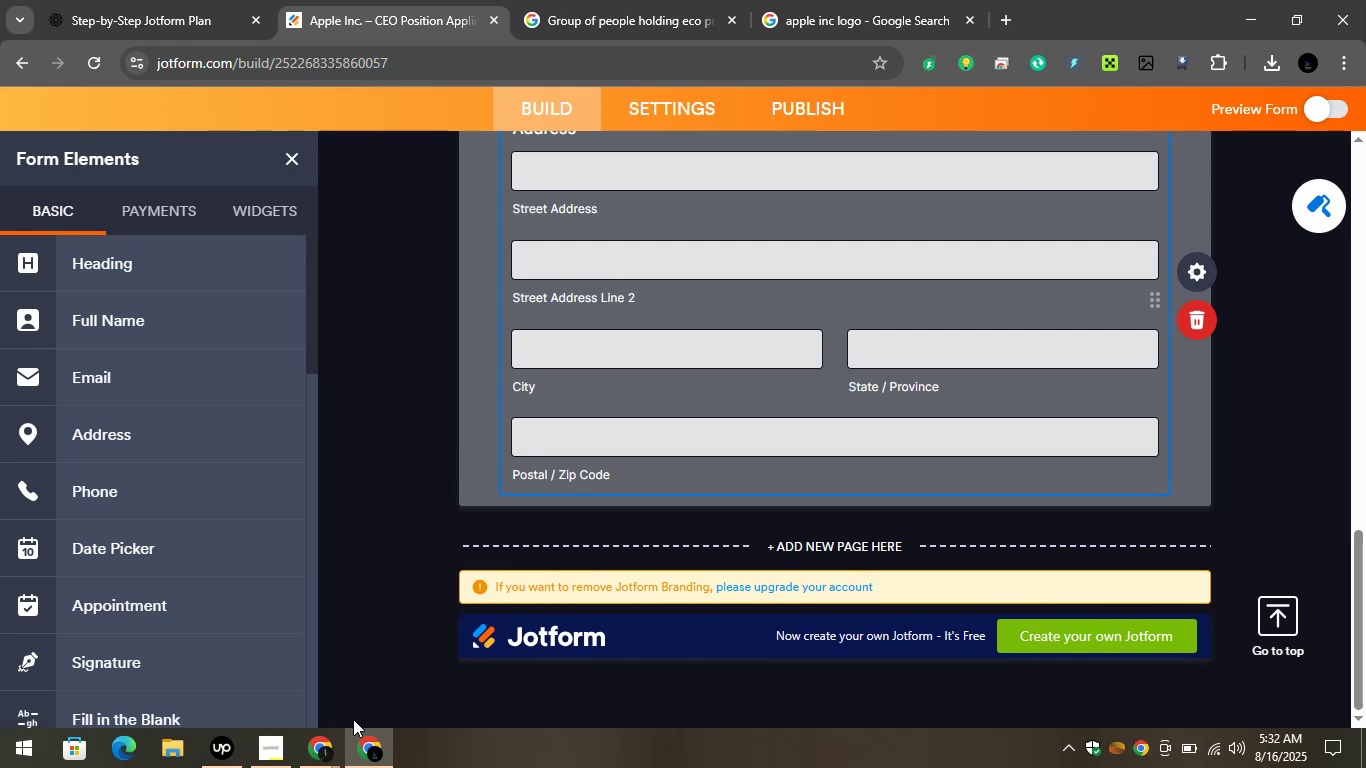 
wait(6.71)
 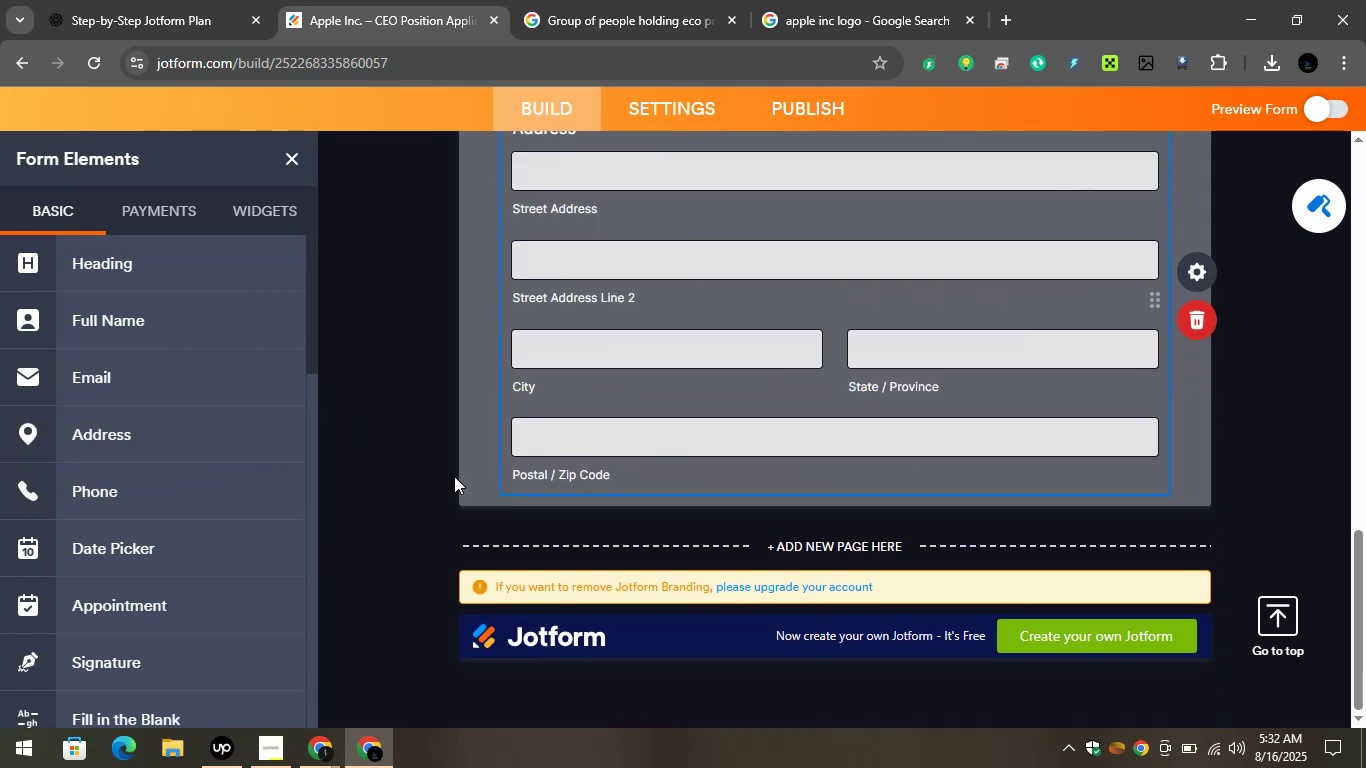 
left_click([303, 758])
 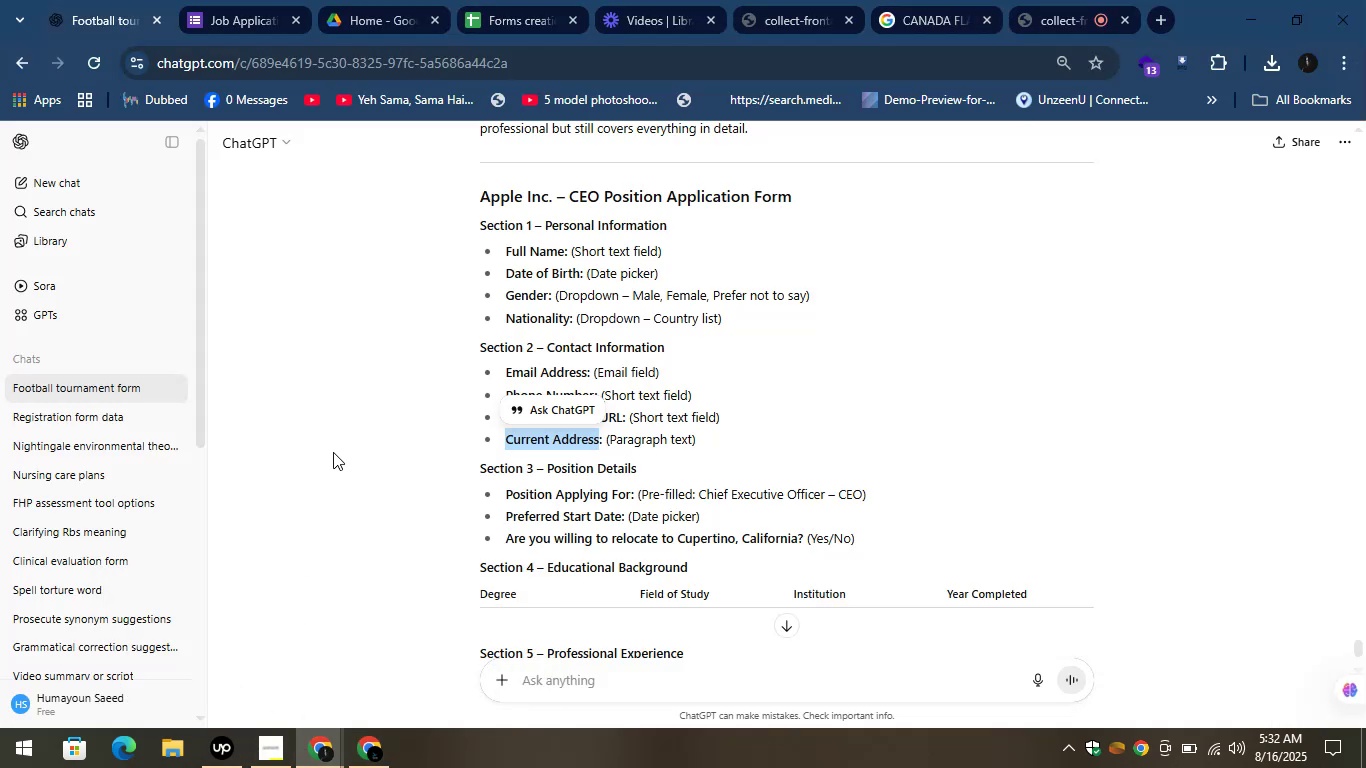 
scroll: coordinate [483, 372], scroll_direction: down, amount: 1.0
 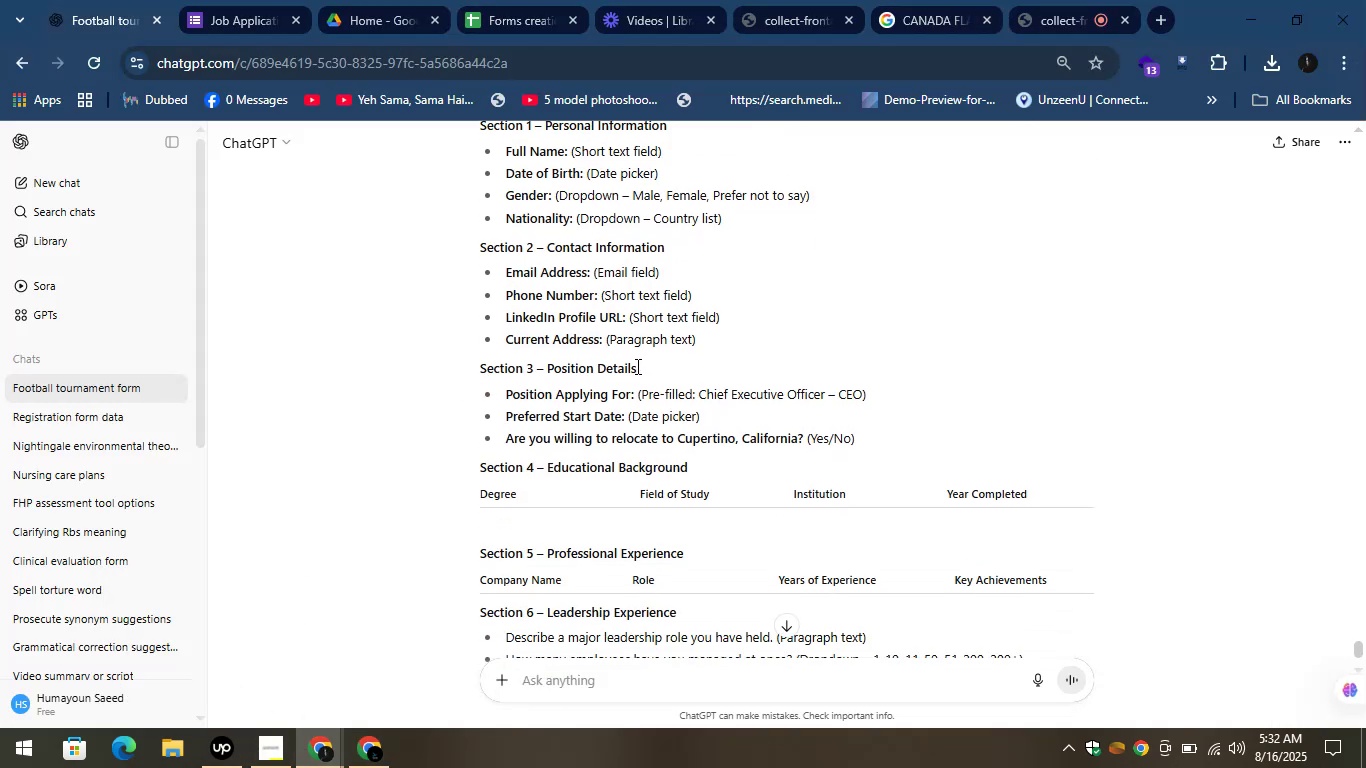 
left_click_drag(start_coordinate=[645, 368], to_coordinate=[546, 370])
 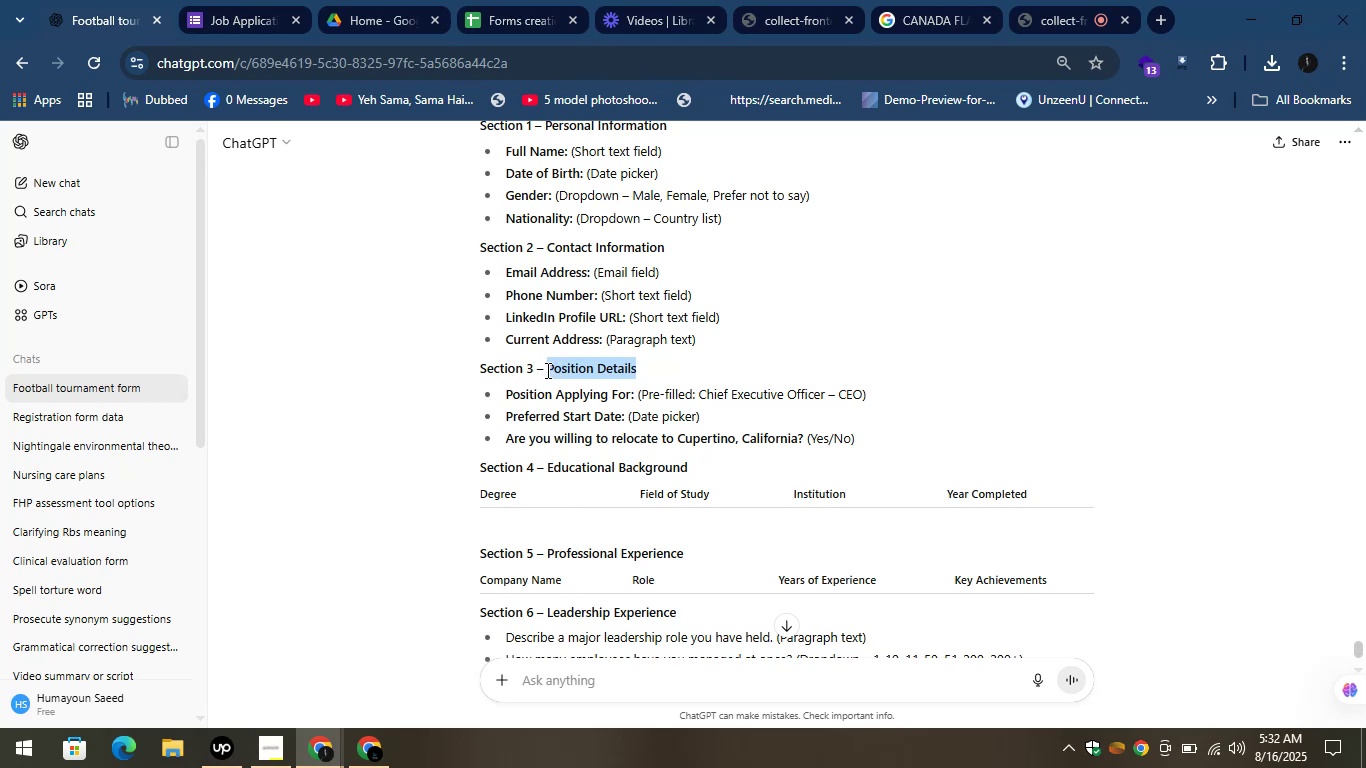 
hold_key(key=ControlLeft, duration=1.53)
 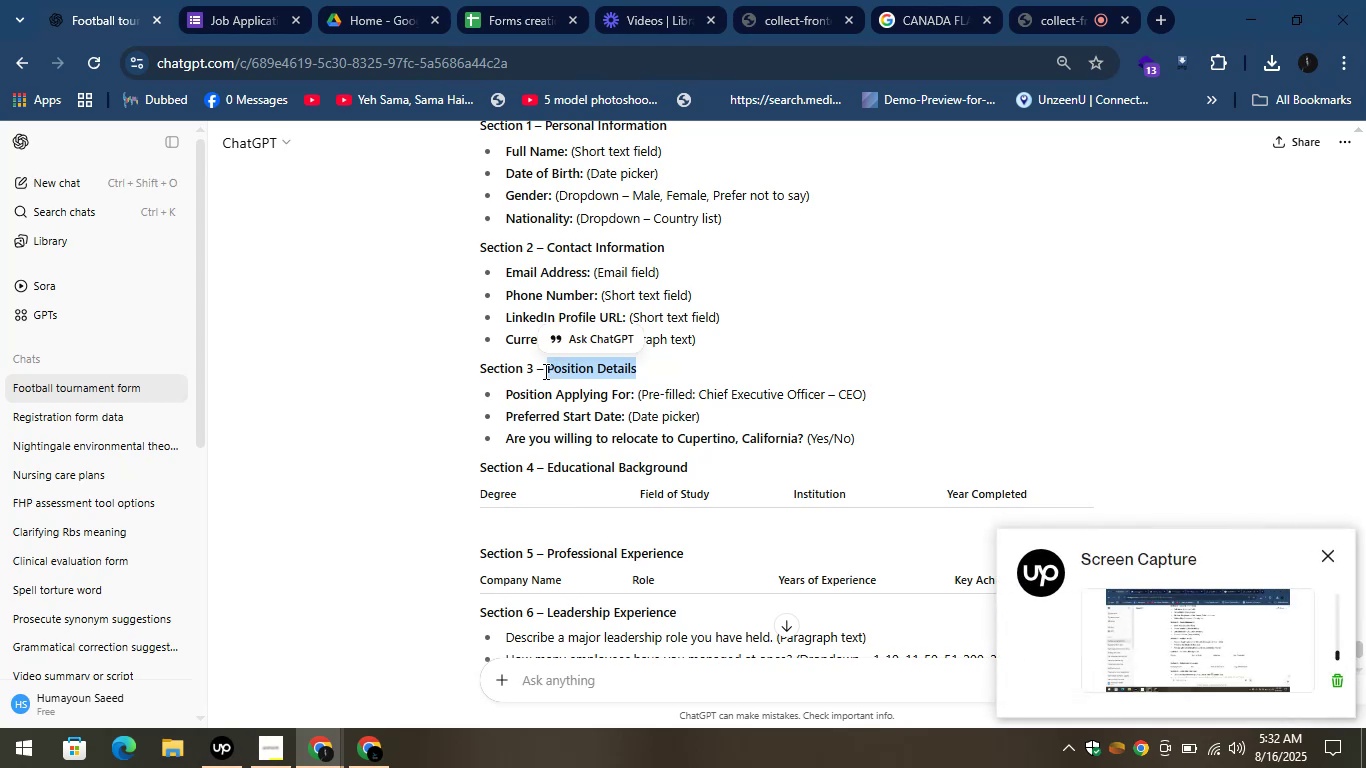 
key(Control+C)
 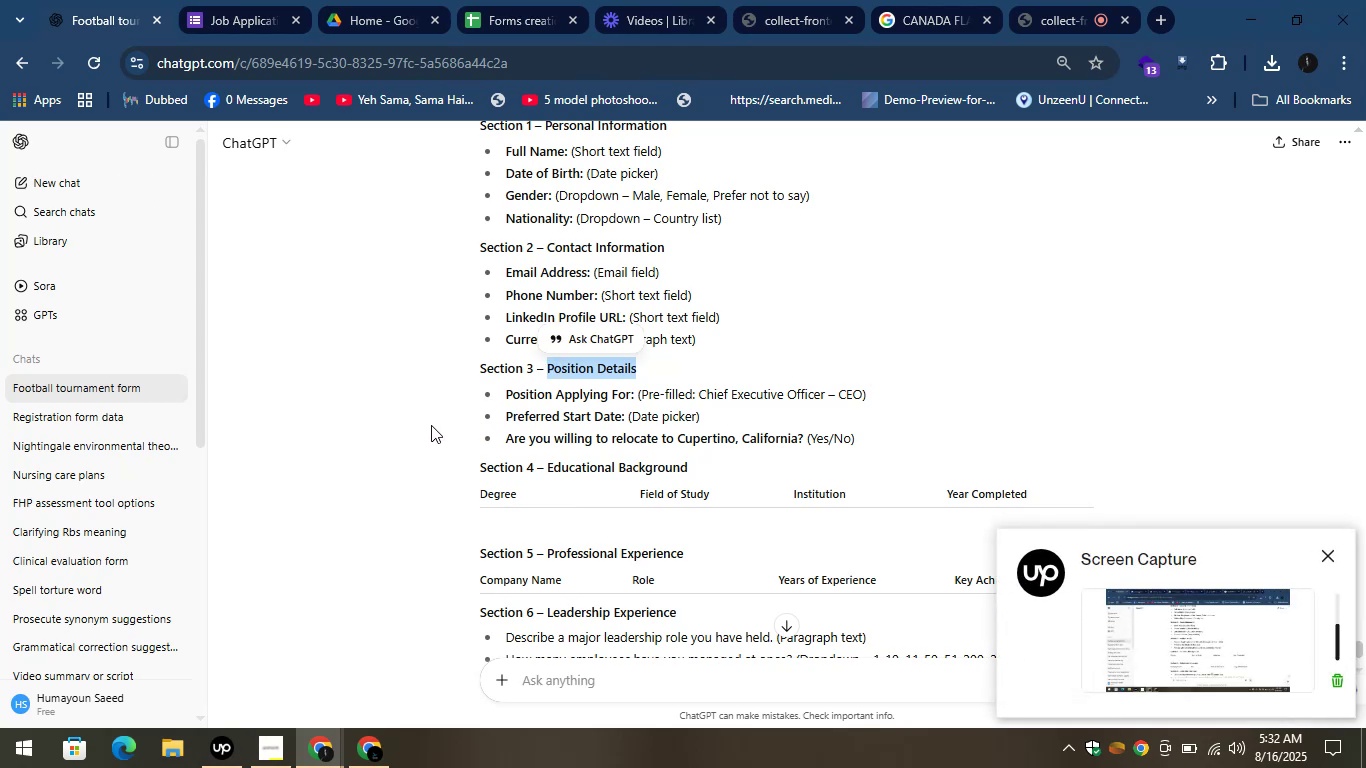 
left_click([431, 425])
 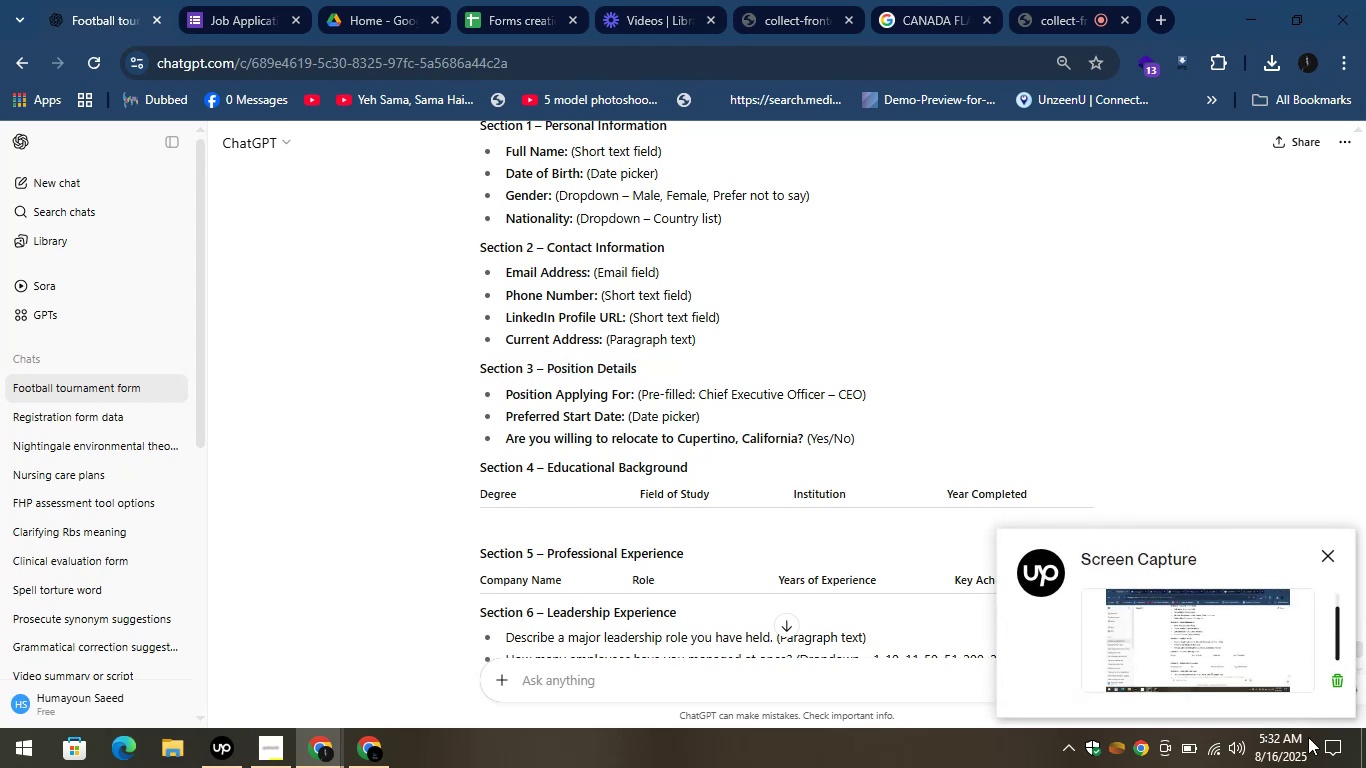 
left_click([1336, 747])
 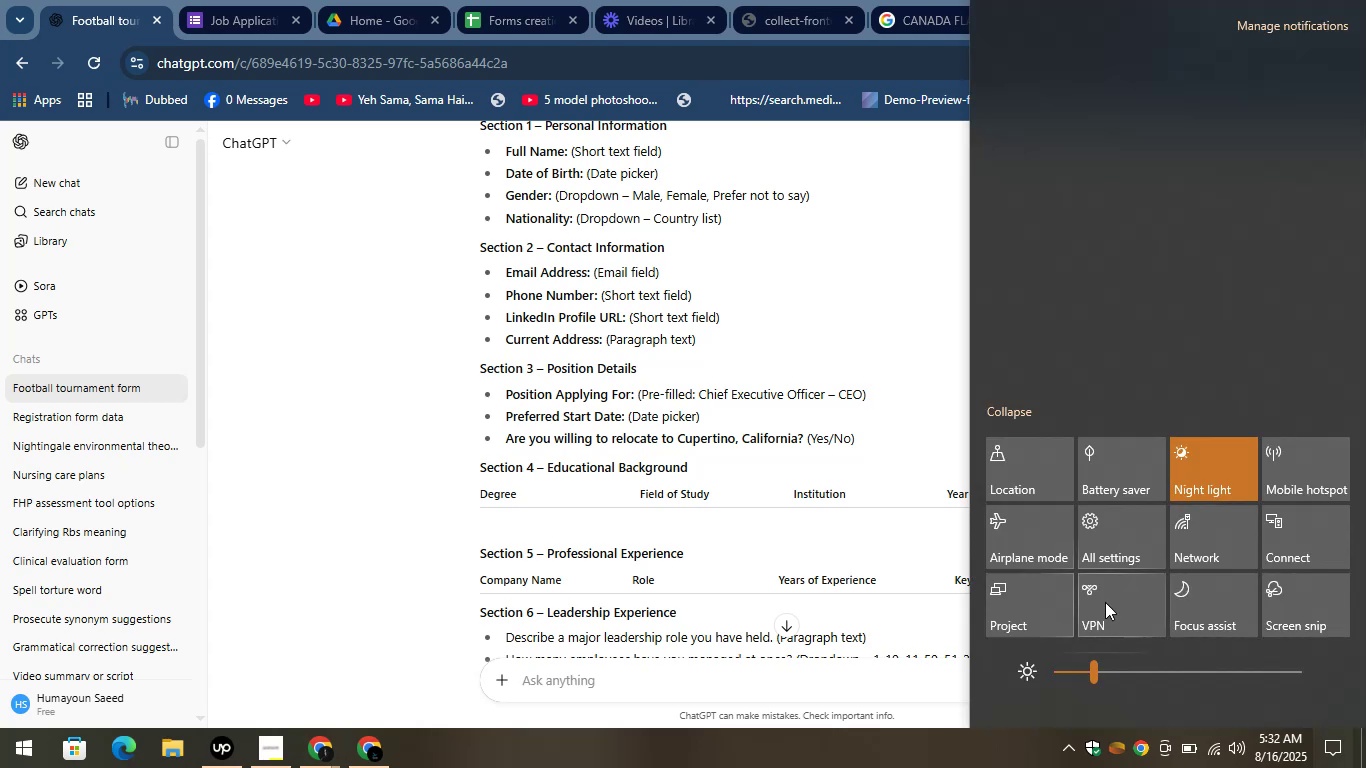 
left_click([1116, 488])
 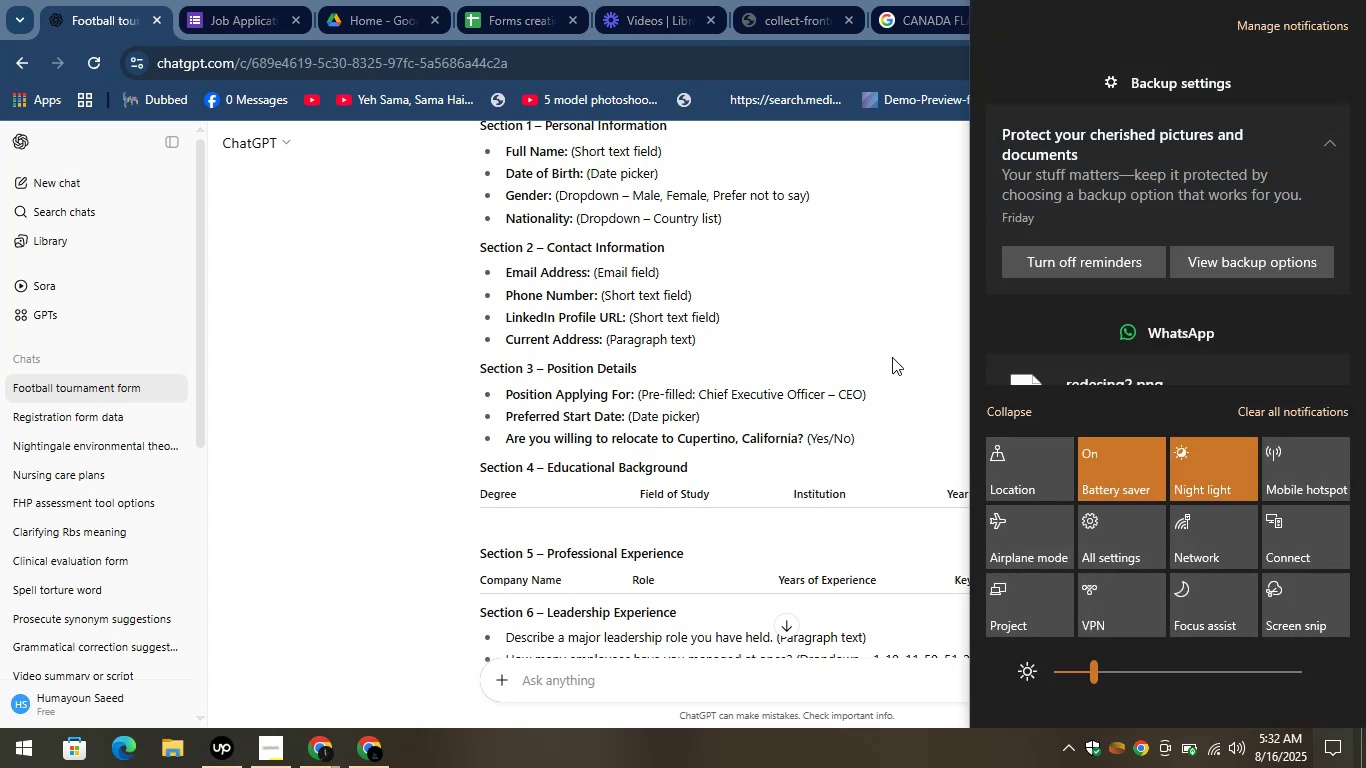 
left_click([890, 347])
 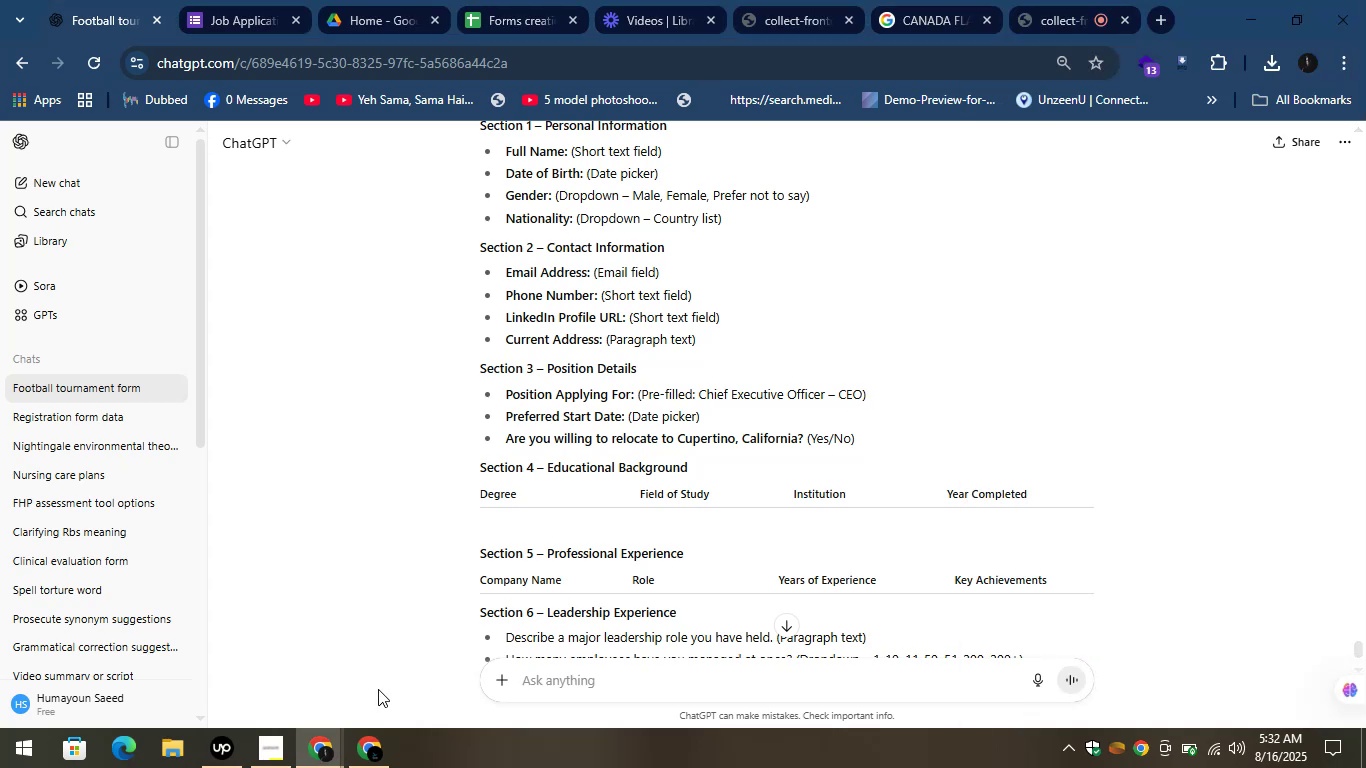 
left_click([375, 749])
 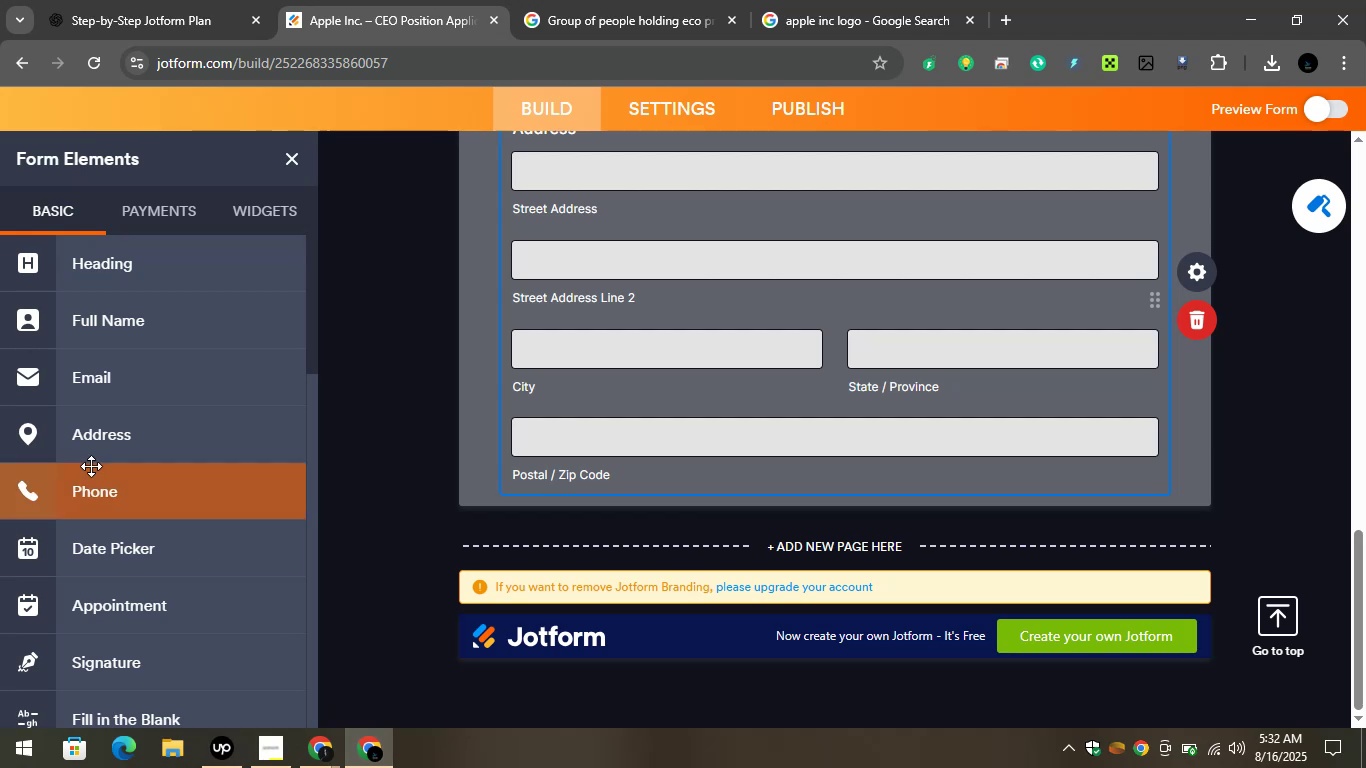 
scroll: coordinate [91, 469], scroll_direction: up, amount: 1.0
 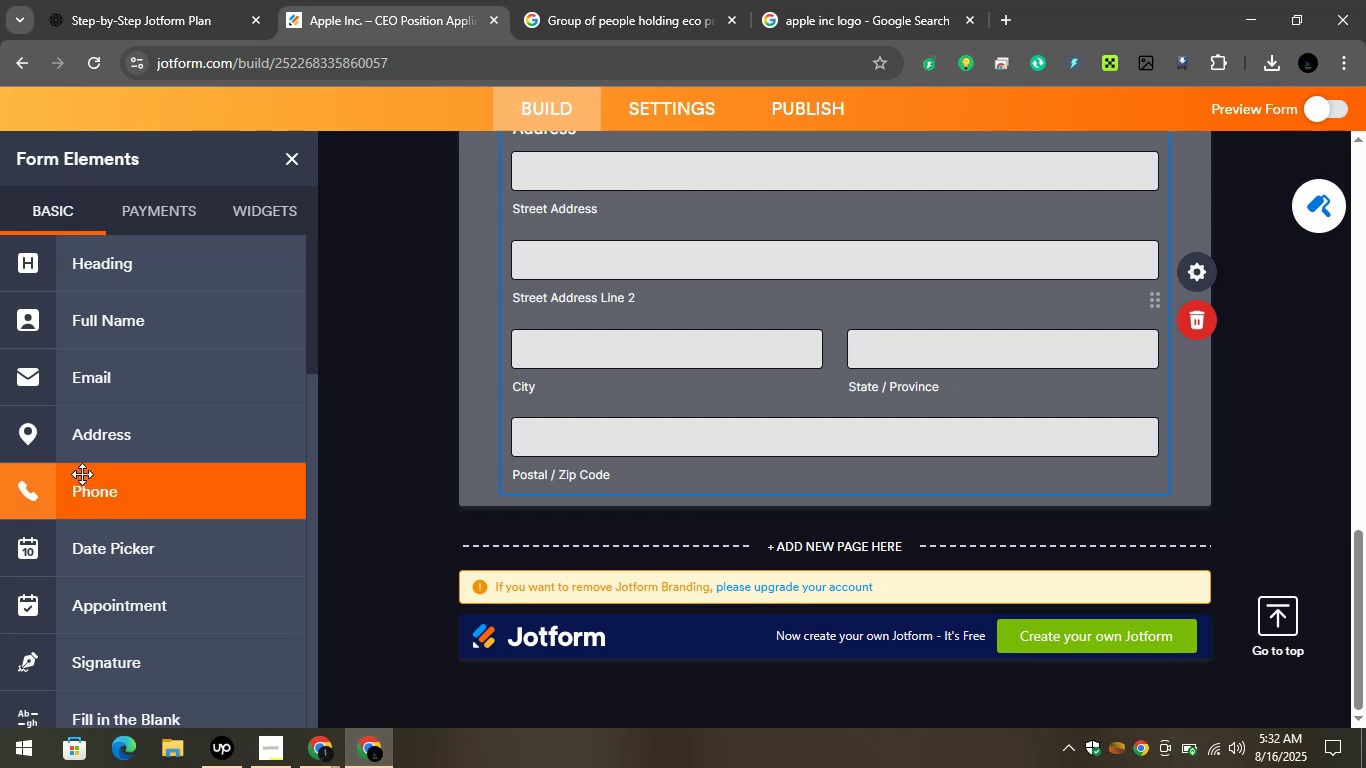 
scroll: coordinate [77, 476], scroll_direction: down, amount: 1.0
 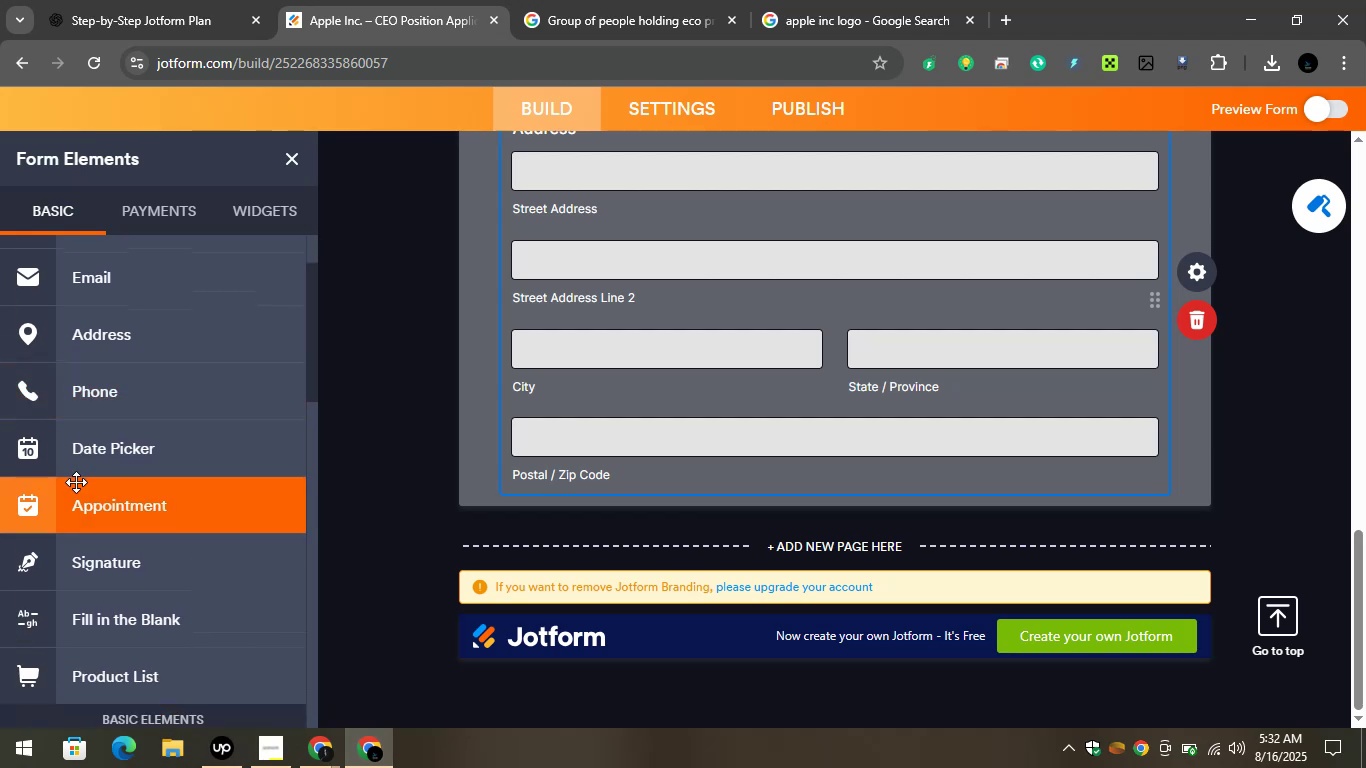 
scroll: coordinate [76, 482], scroll_direction: up, amount: 3.0
 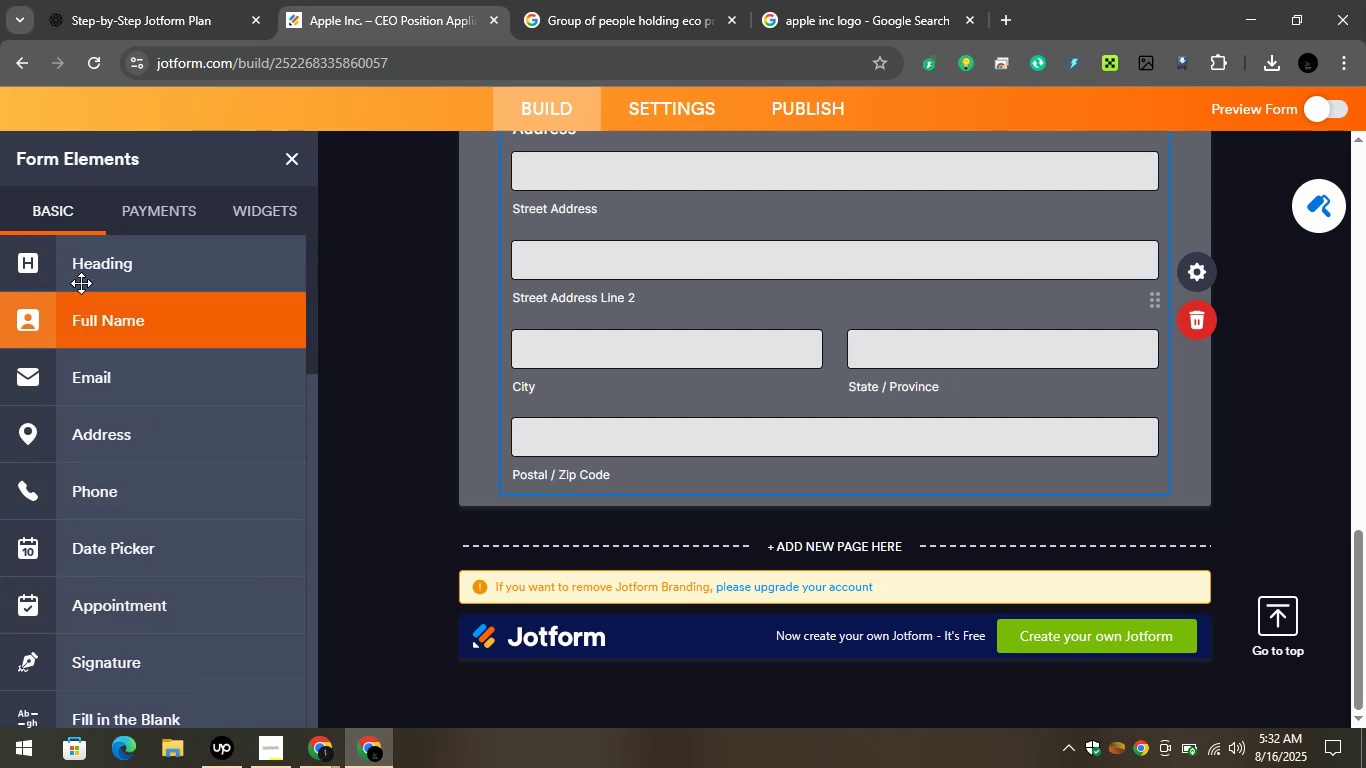 
left_click_drag(start_coordinate=[78, 277], to_coordinate=[674, 537])
 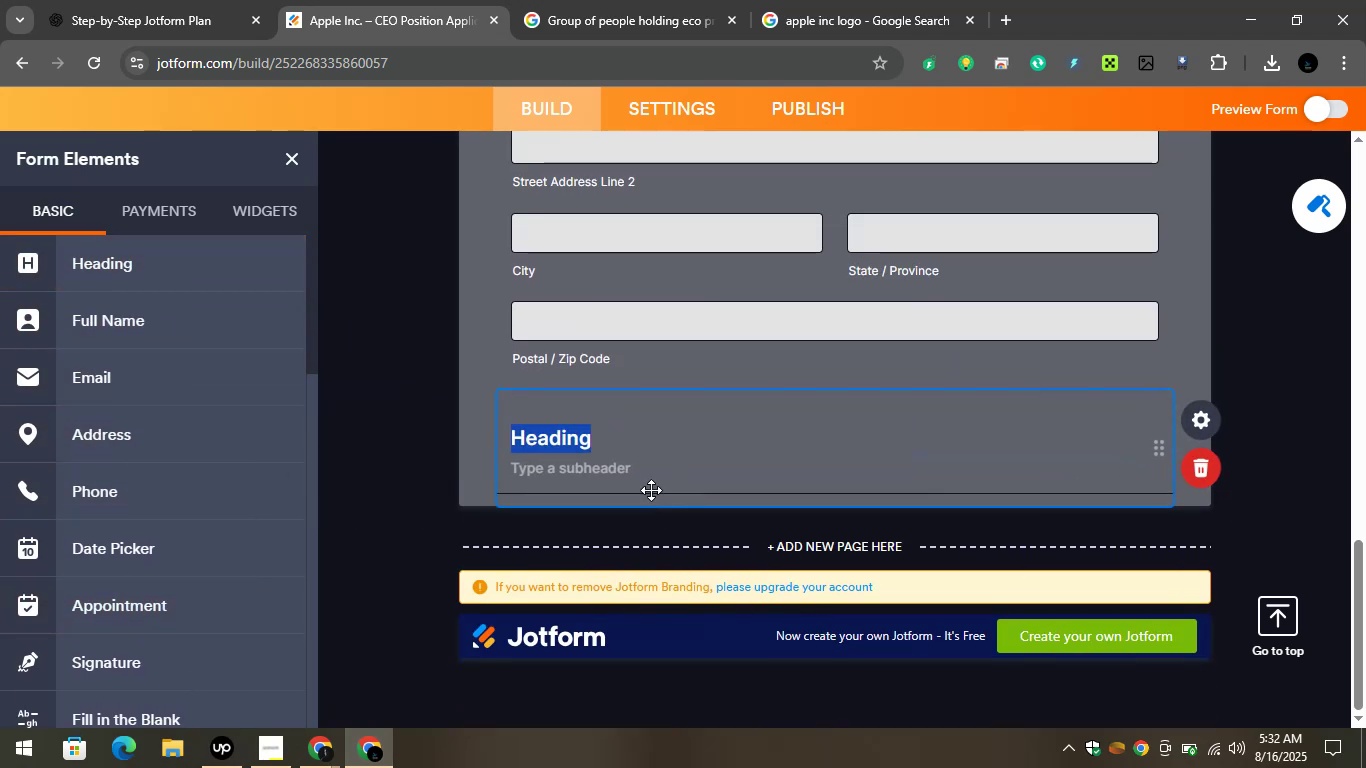 
key(Control+V)
 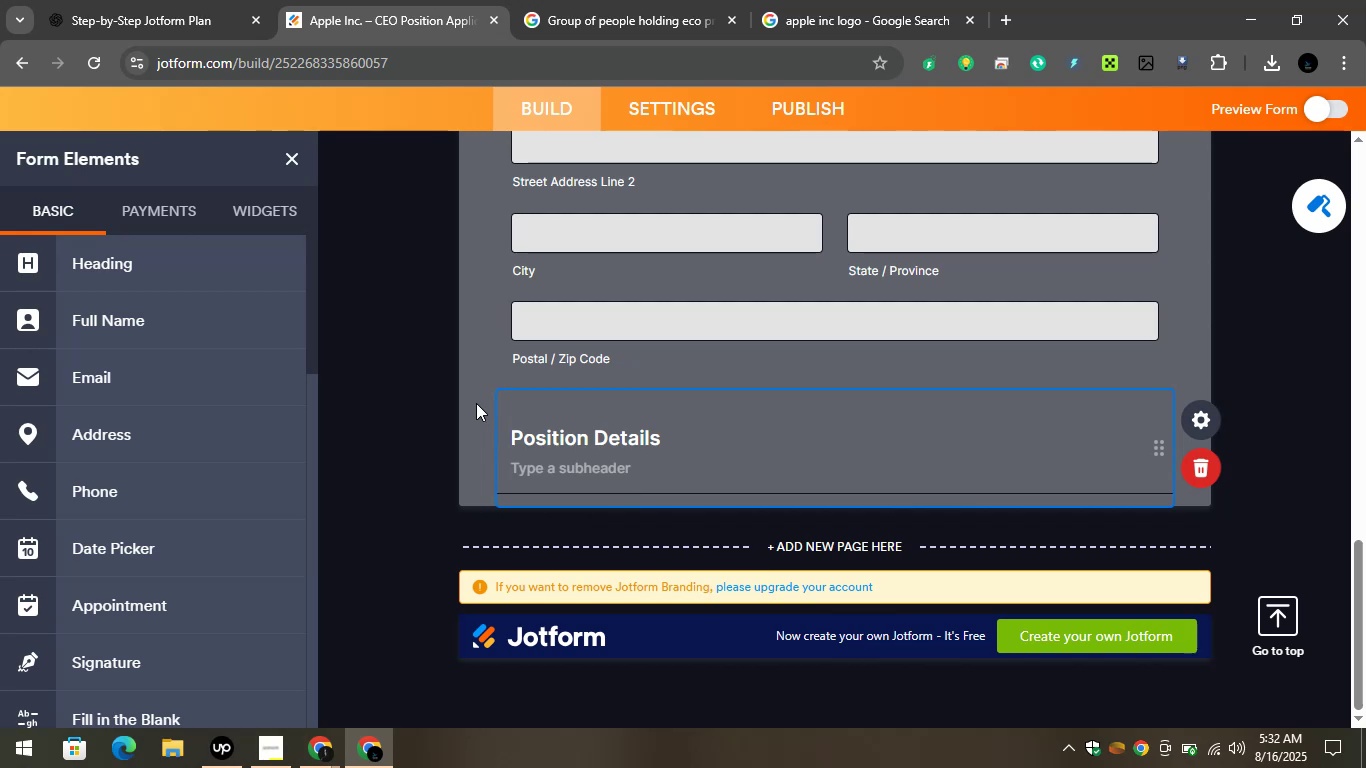 
left_click([480, 407])
 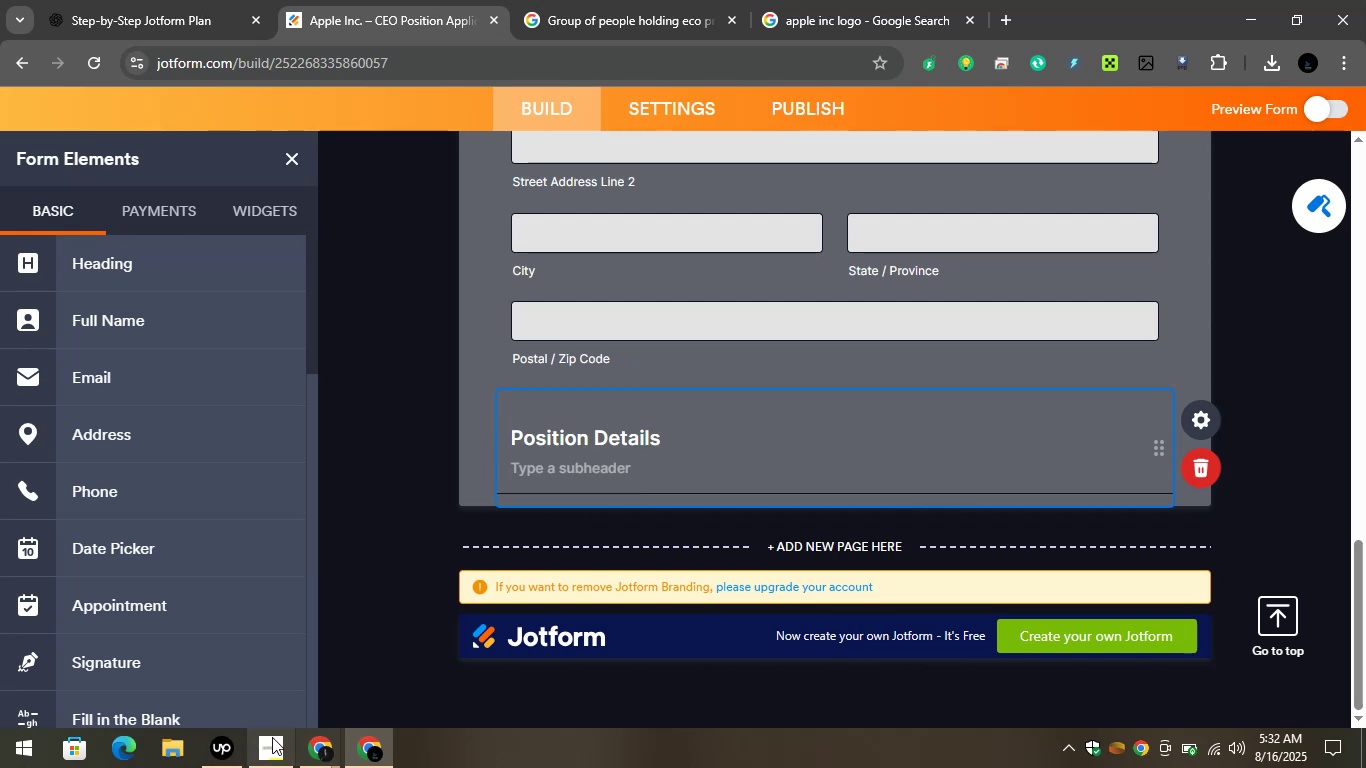 
left_click([314, 748])
 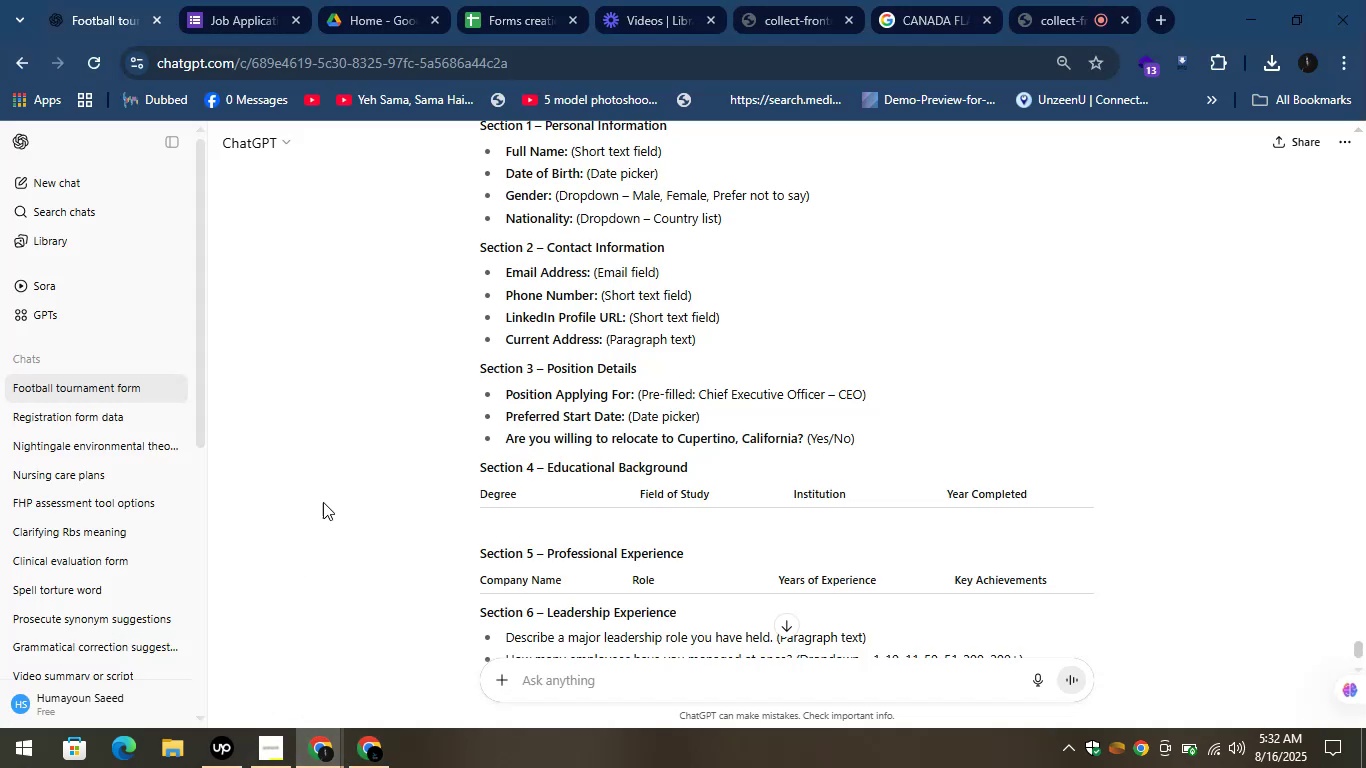 
scroll: coordinate [323, 495], scroll_direction: up, amount: 1.0
 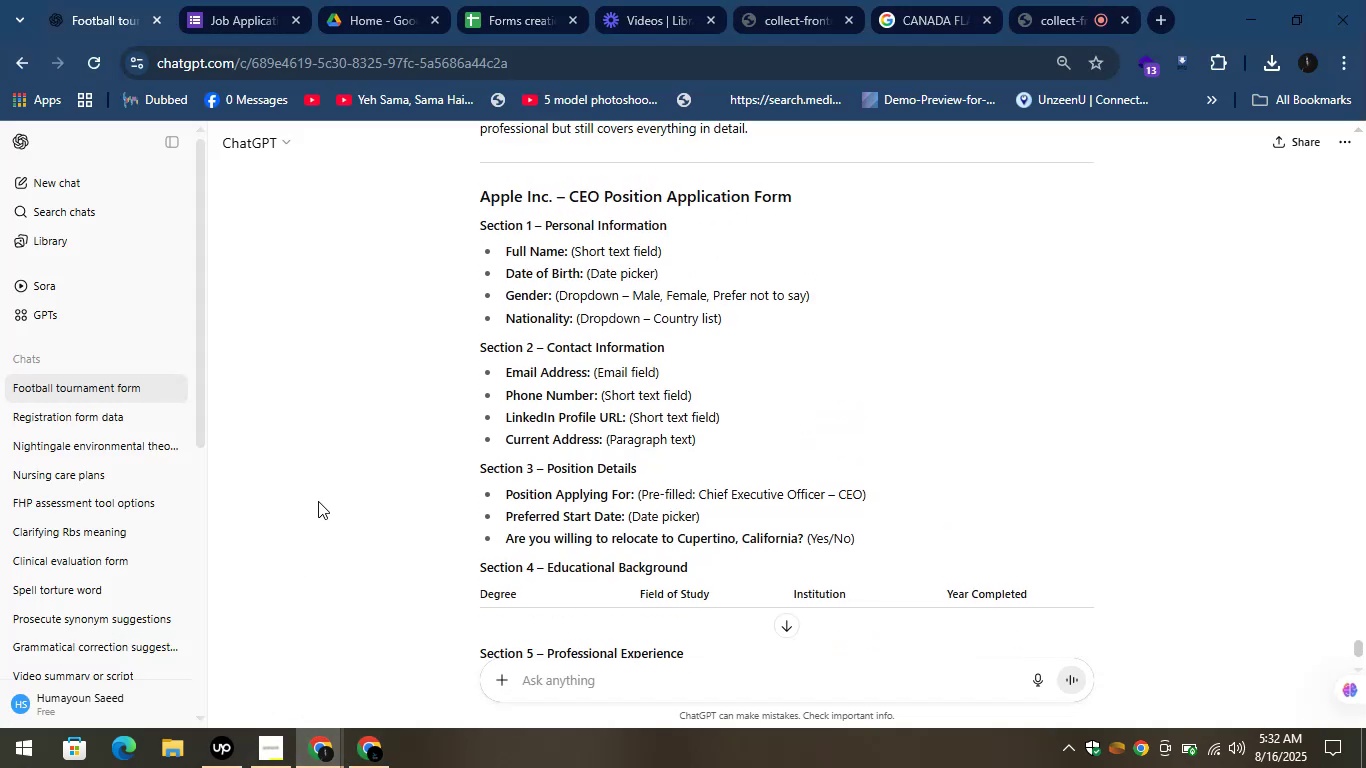 
left_click([318, 501])
 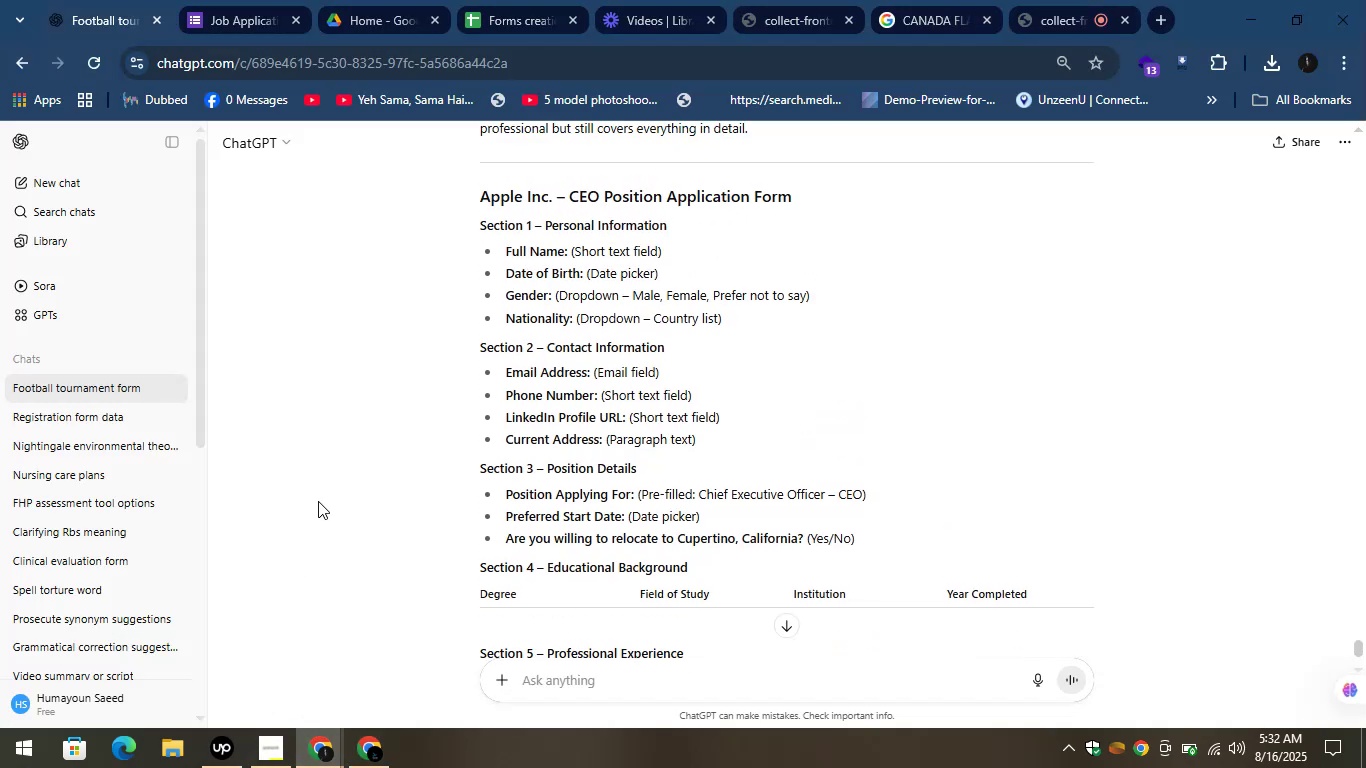 
scroll: coordinate [320, 505], scroll_direction: down, amount: 1.0
 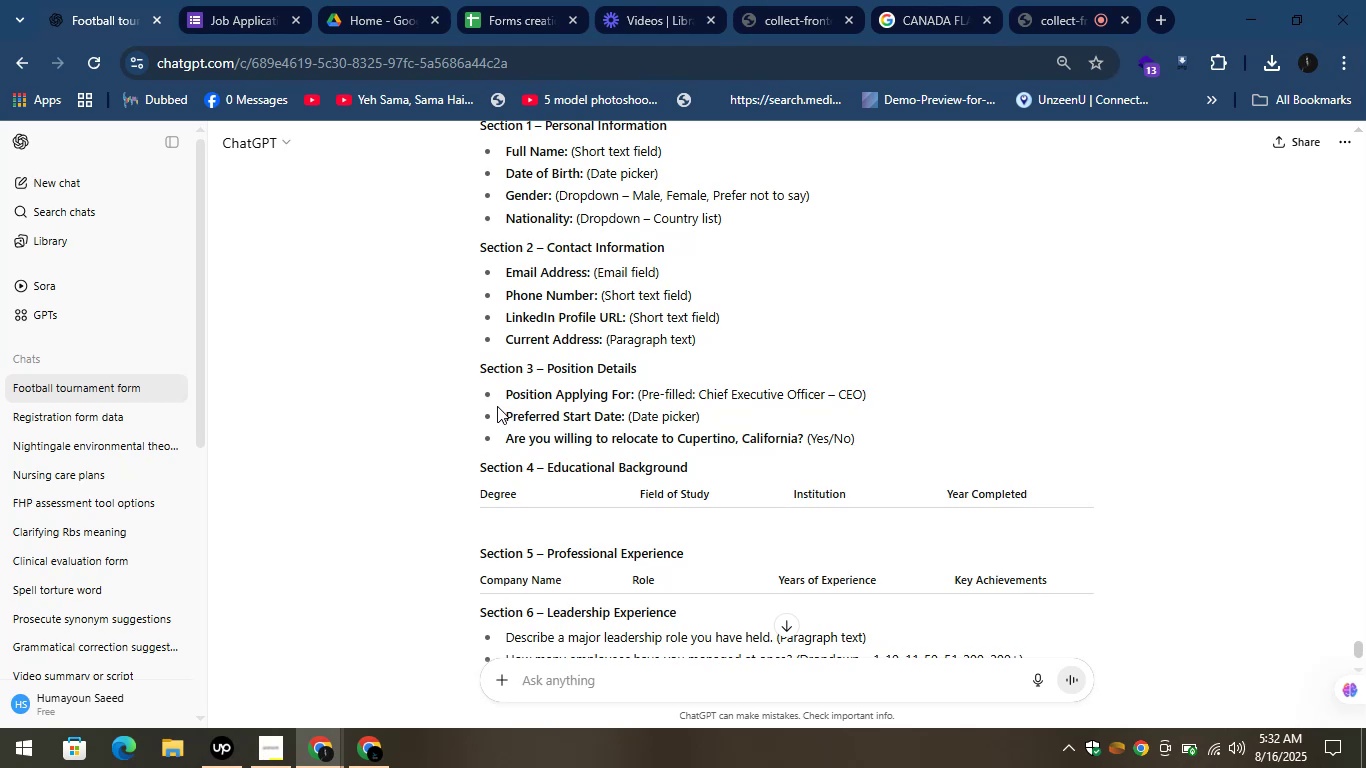 
left_click_drag(start_coordinate=[504, 400], to_coordinate=[631, 402])
 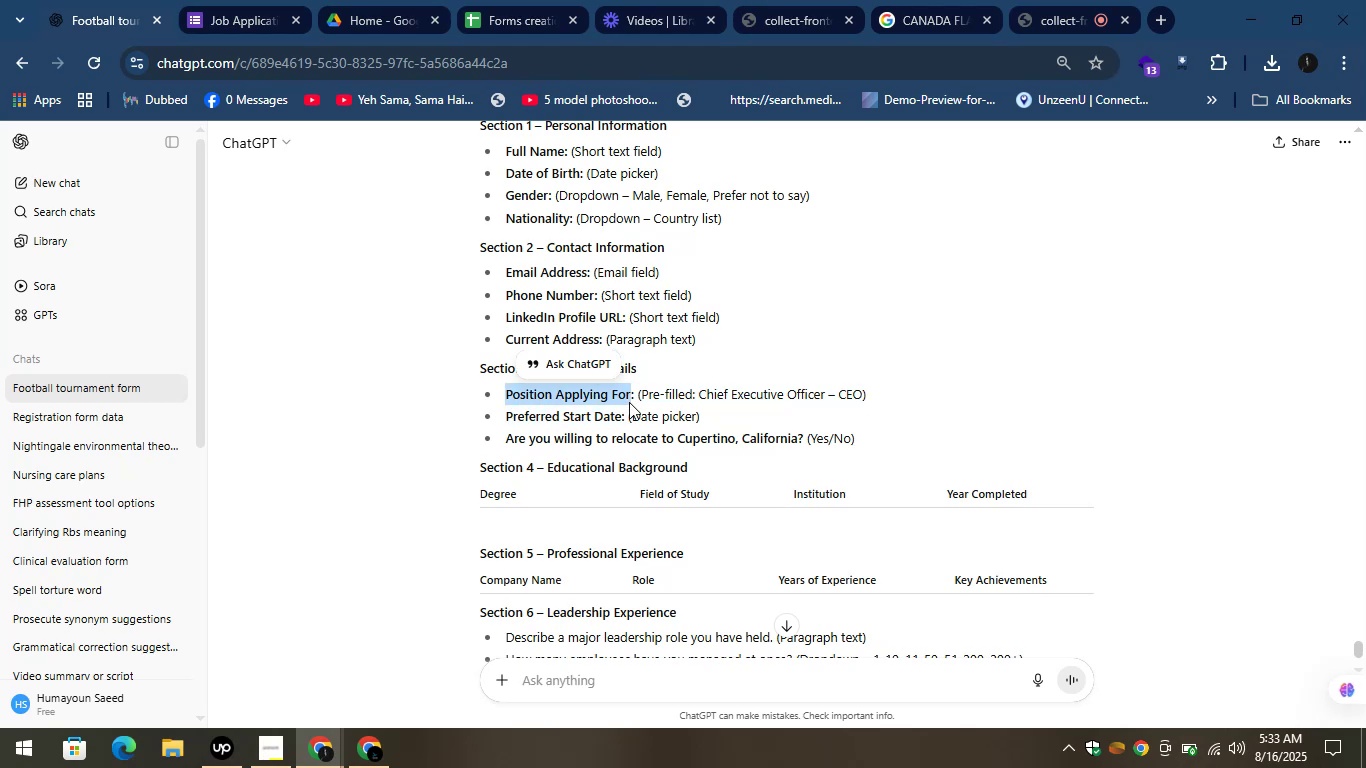 
hold_key(key=ControlLeft, duration=1.52)
 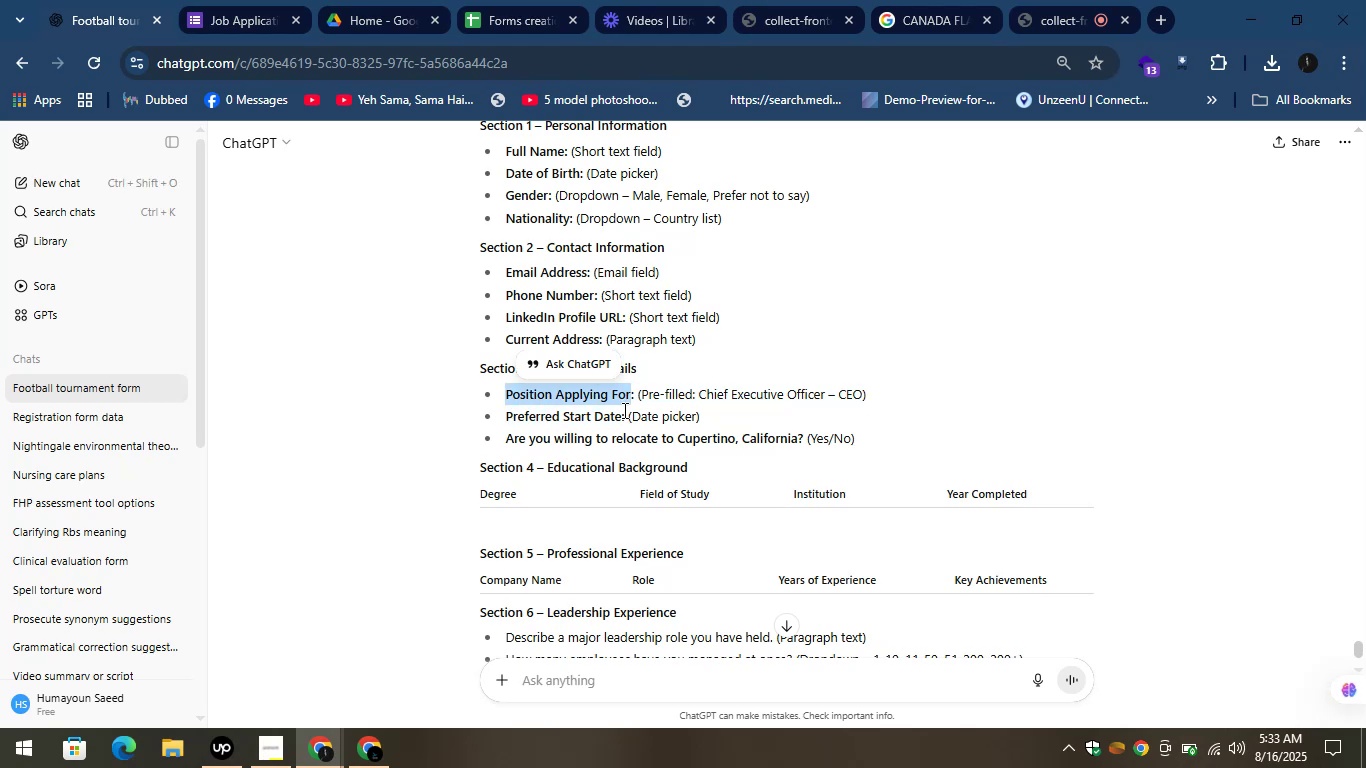 
hold_key(key=ControlLeft, duration=1.51)
 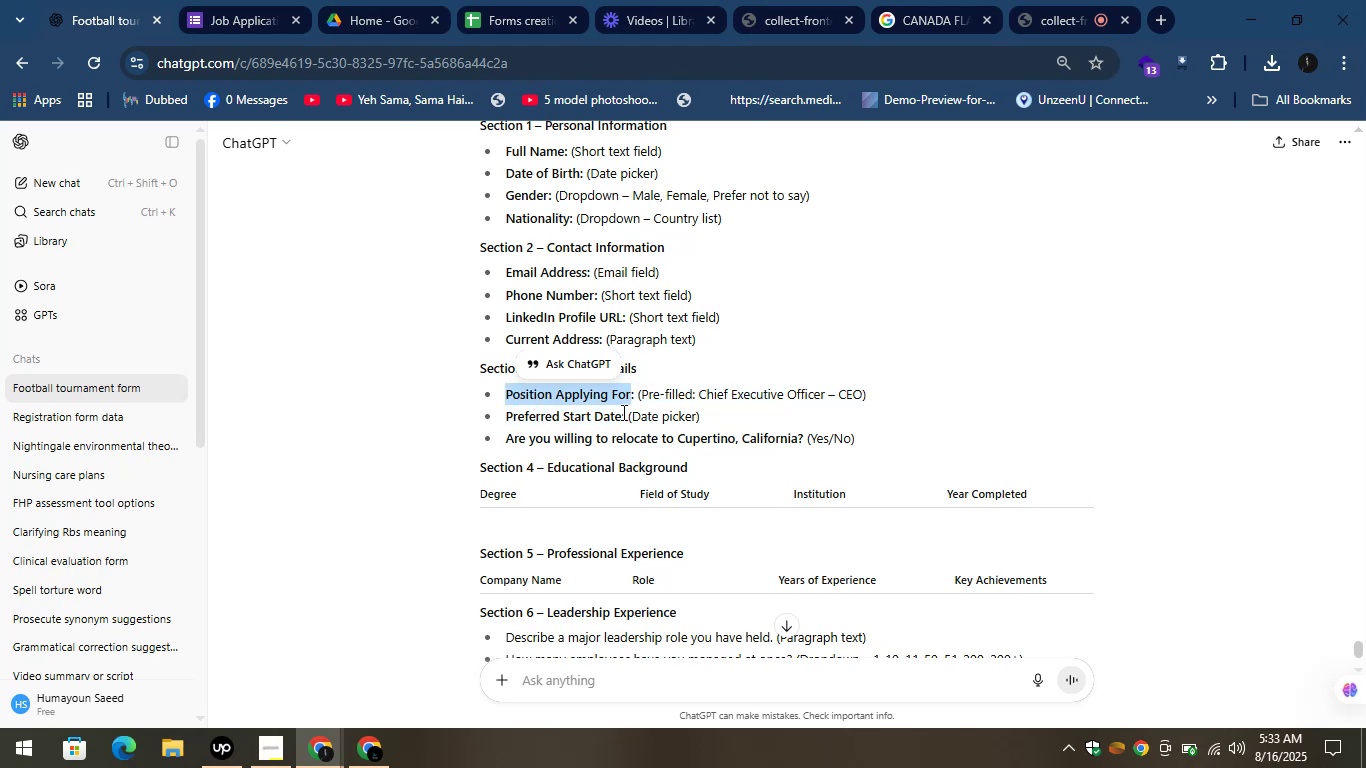 
key(Control+ControlLeft)
 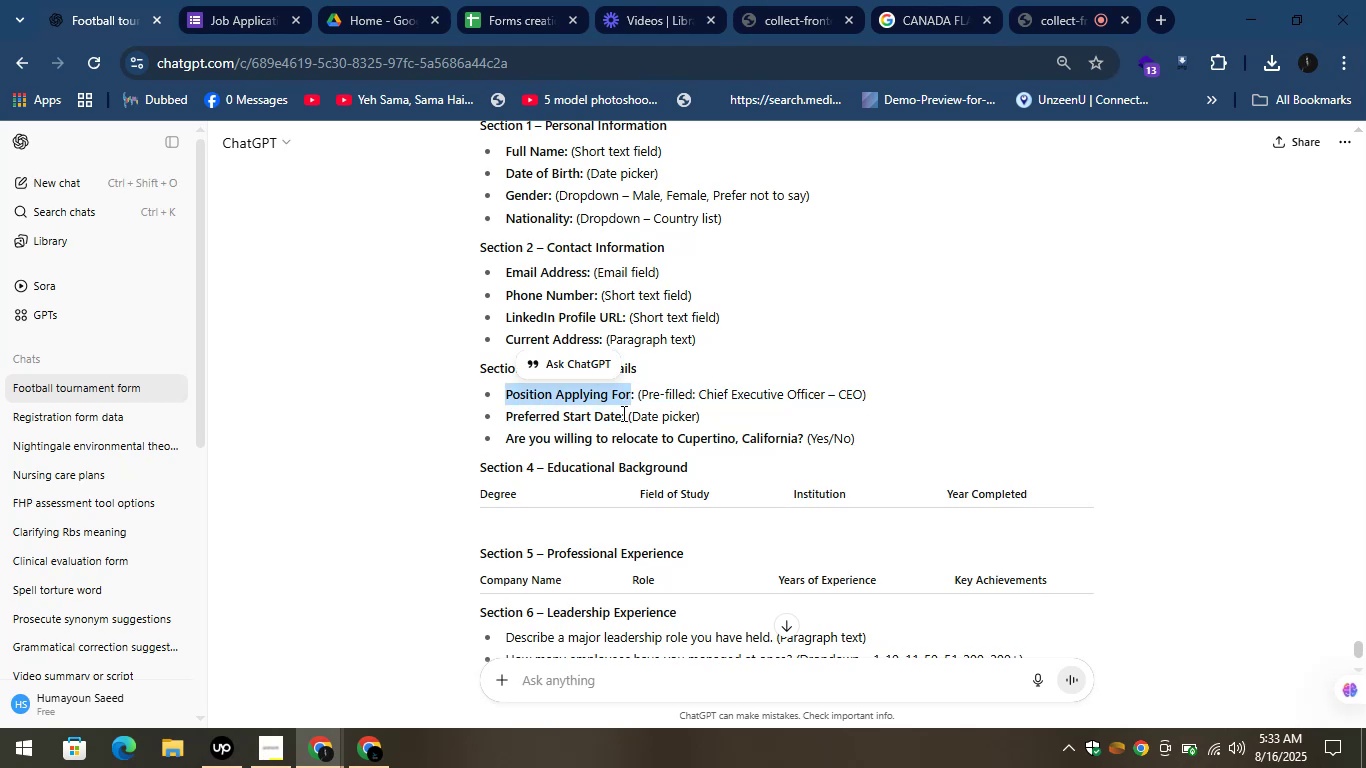 
key(Control+C)
 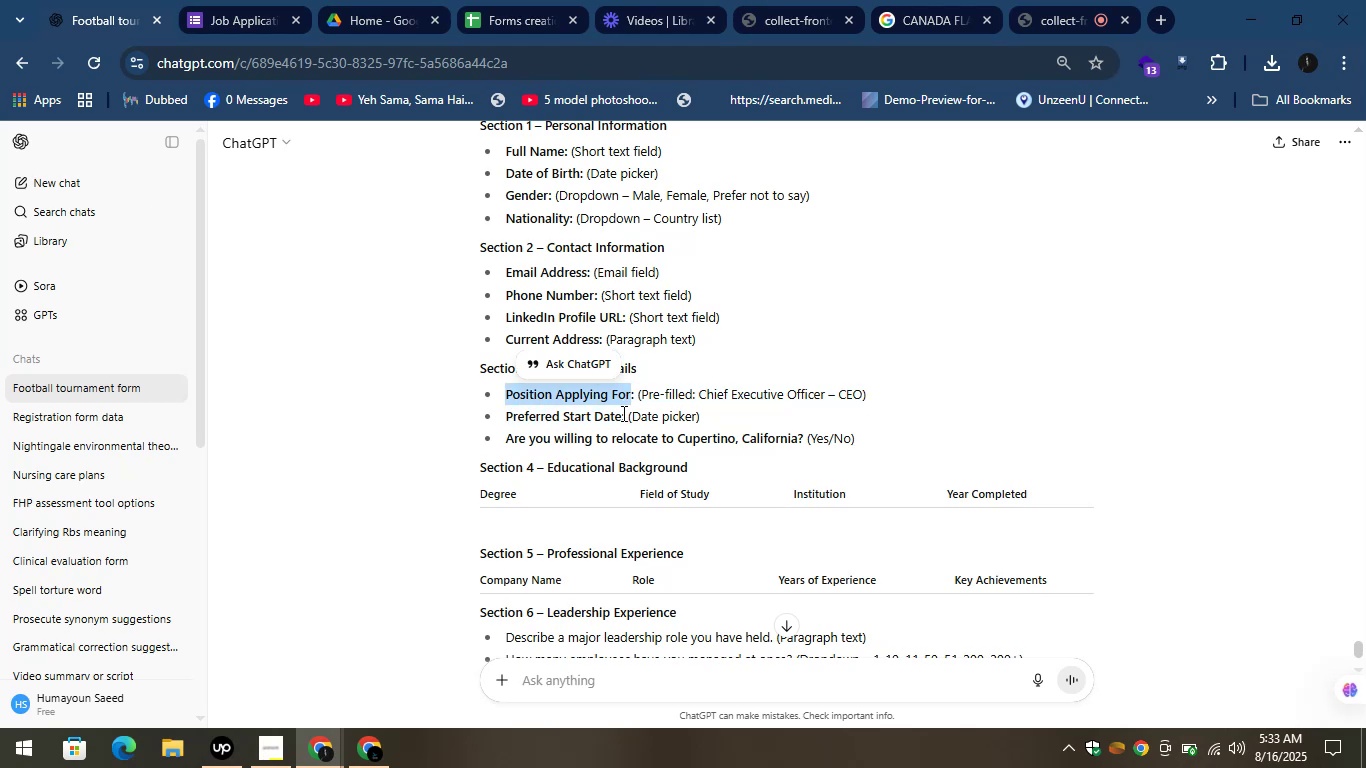 
key(Control+C)
 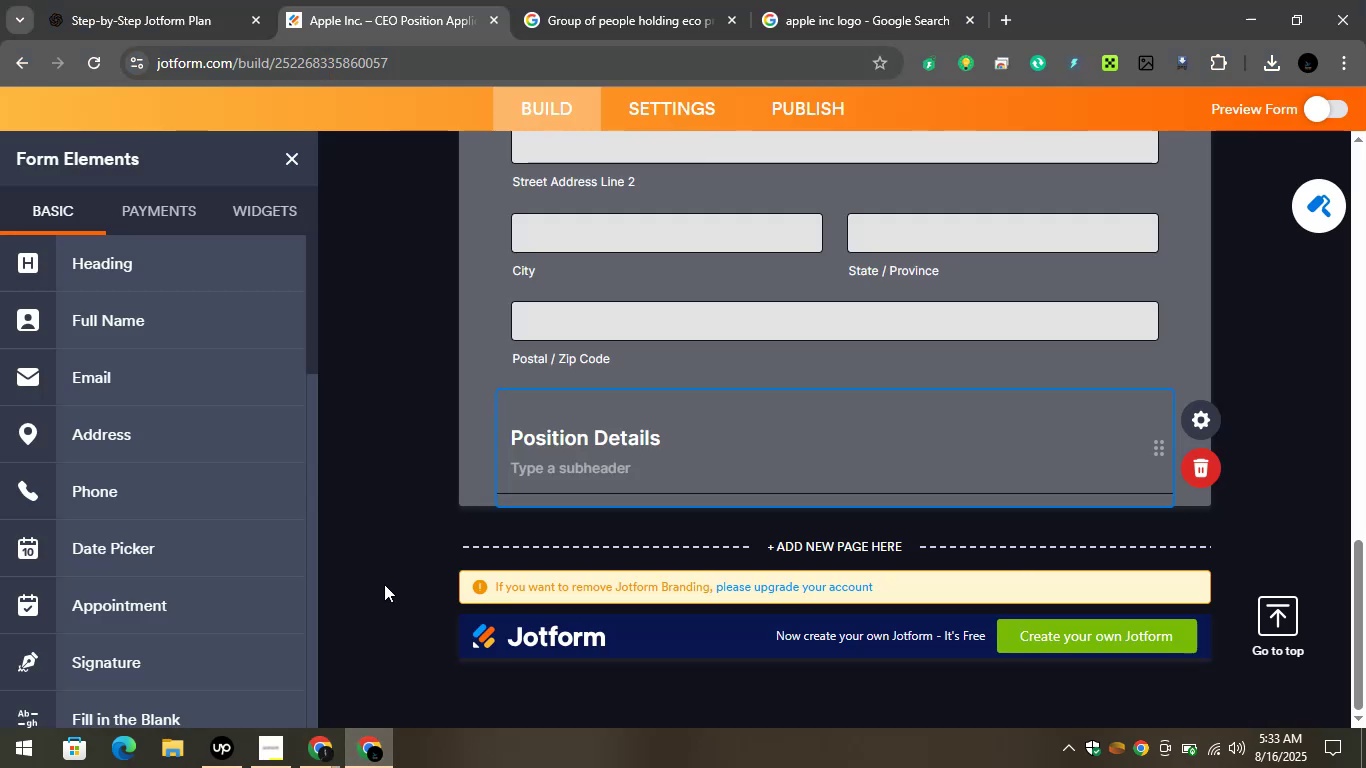 
scroll: coordinate [215, 537], scroll_direction: down, amount: 3.0
 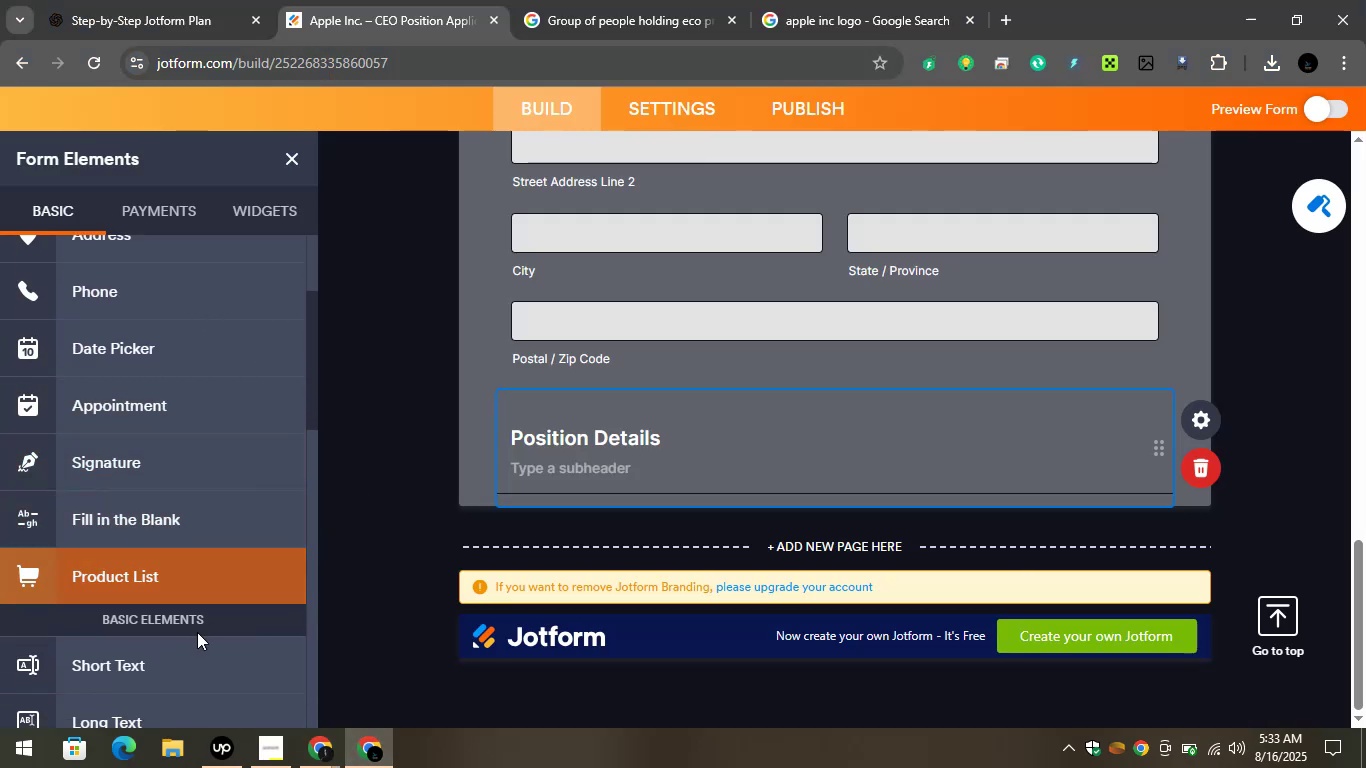 
left_click_drag(start_coordinate=[176, 658], to_coordinate=[580, 498])
 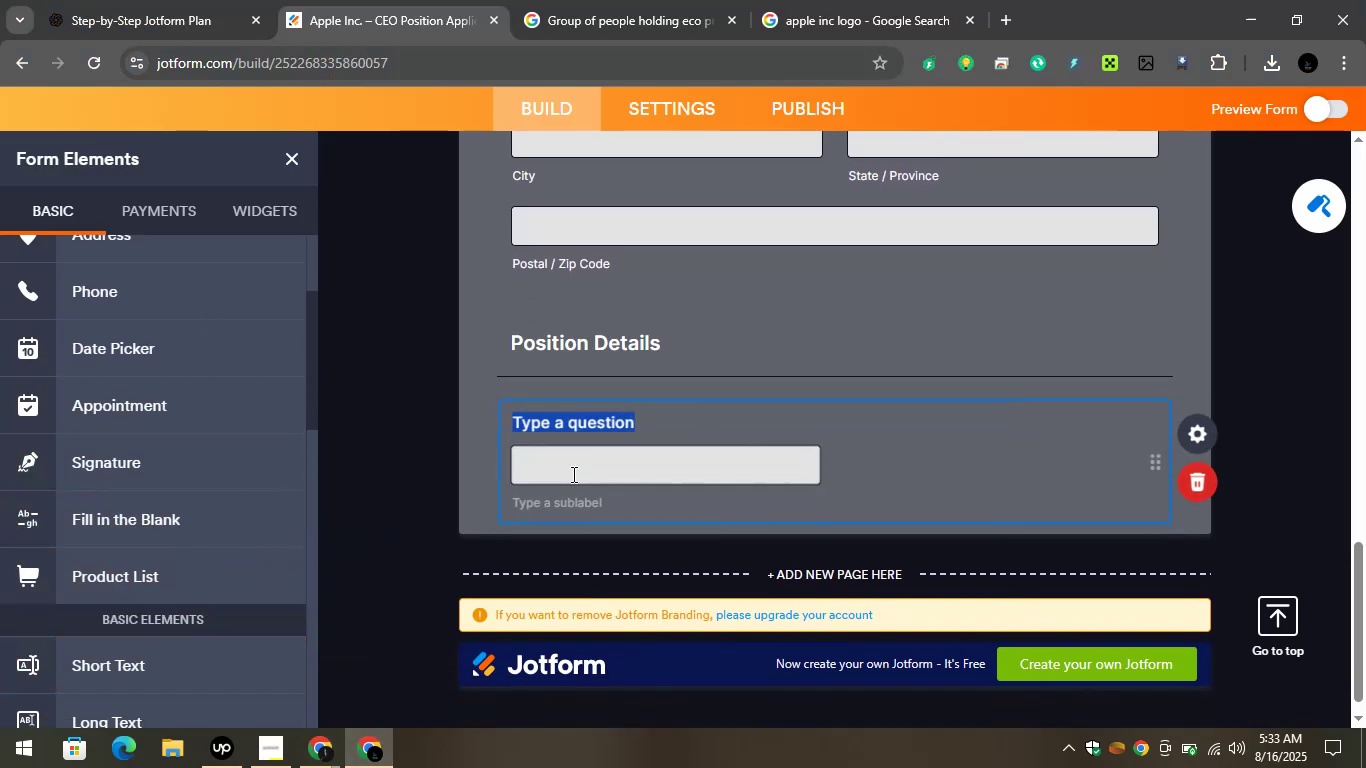 
key(Control+V)
 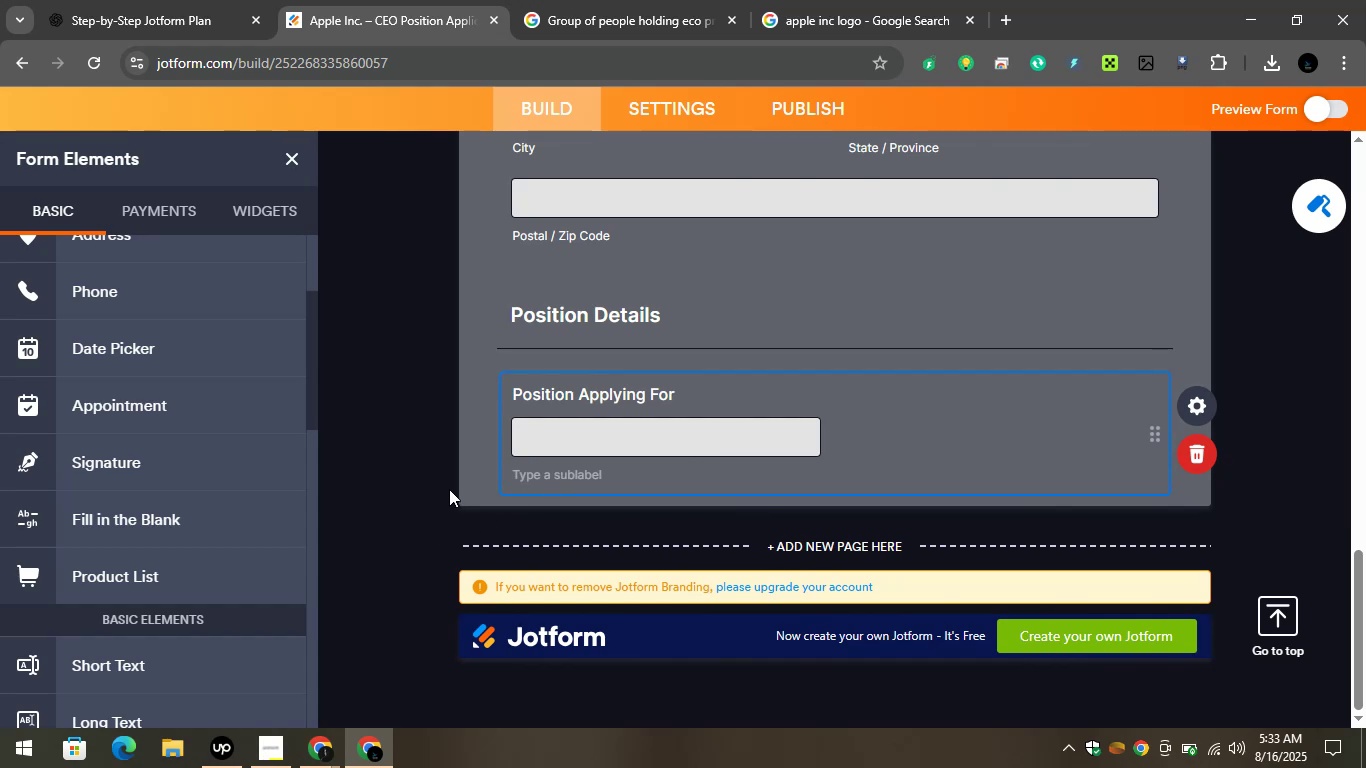 
left_click([453, 485])
 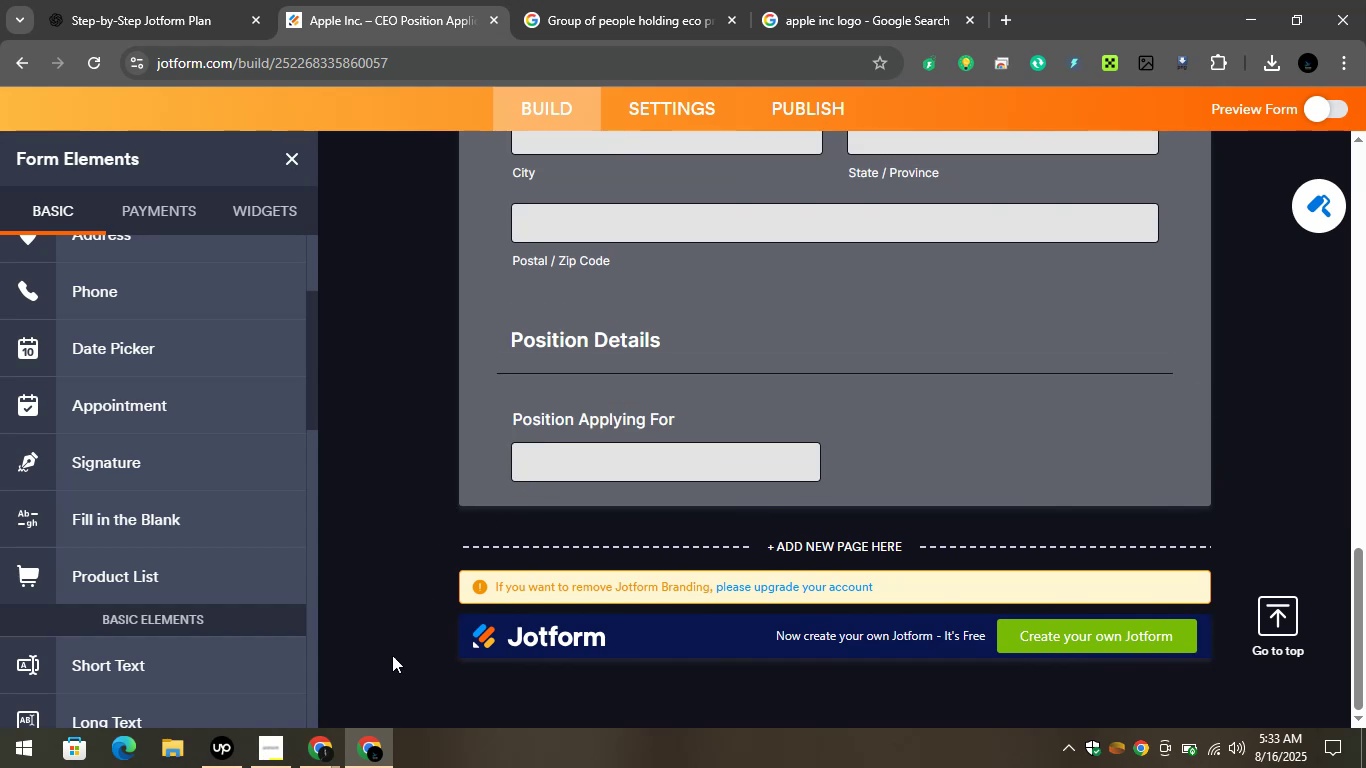 
wait(7.65)
 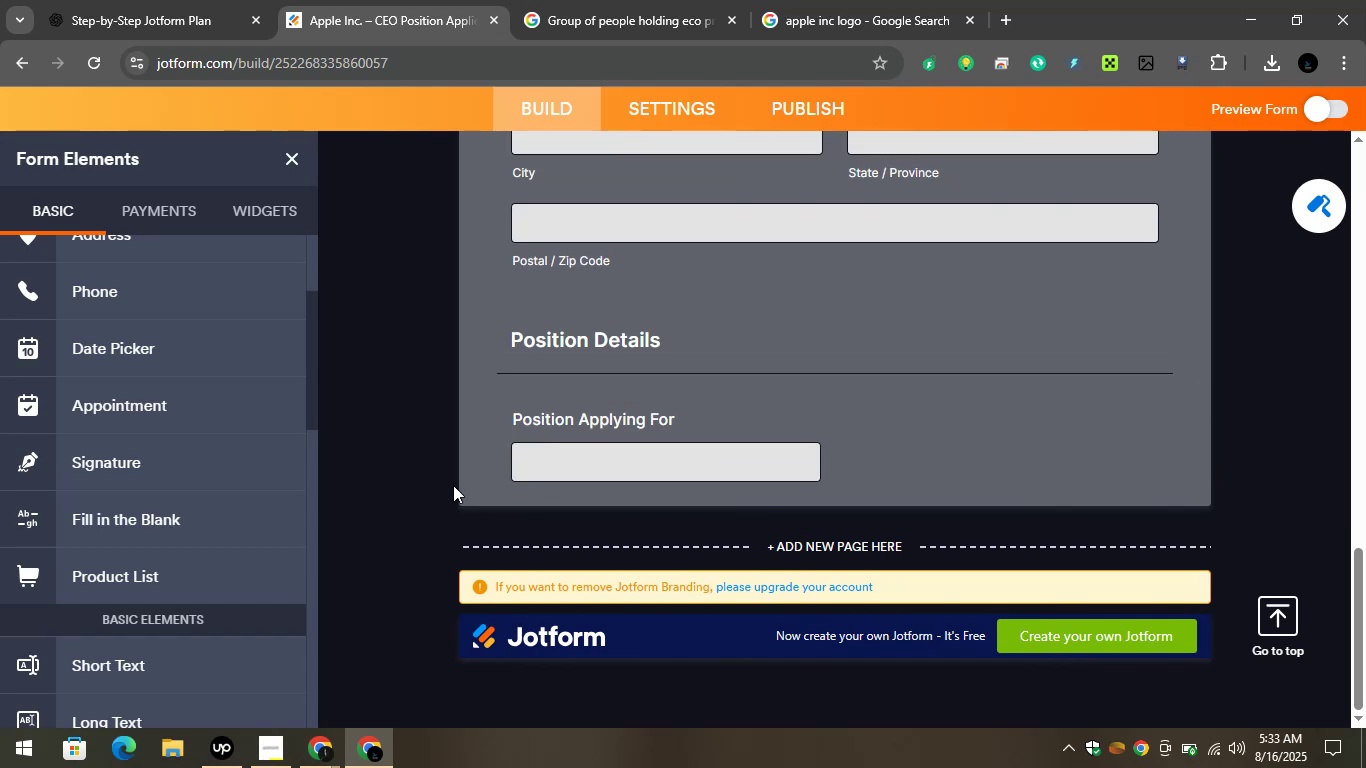 
left_click([242, 669])
 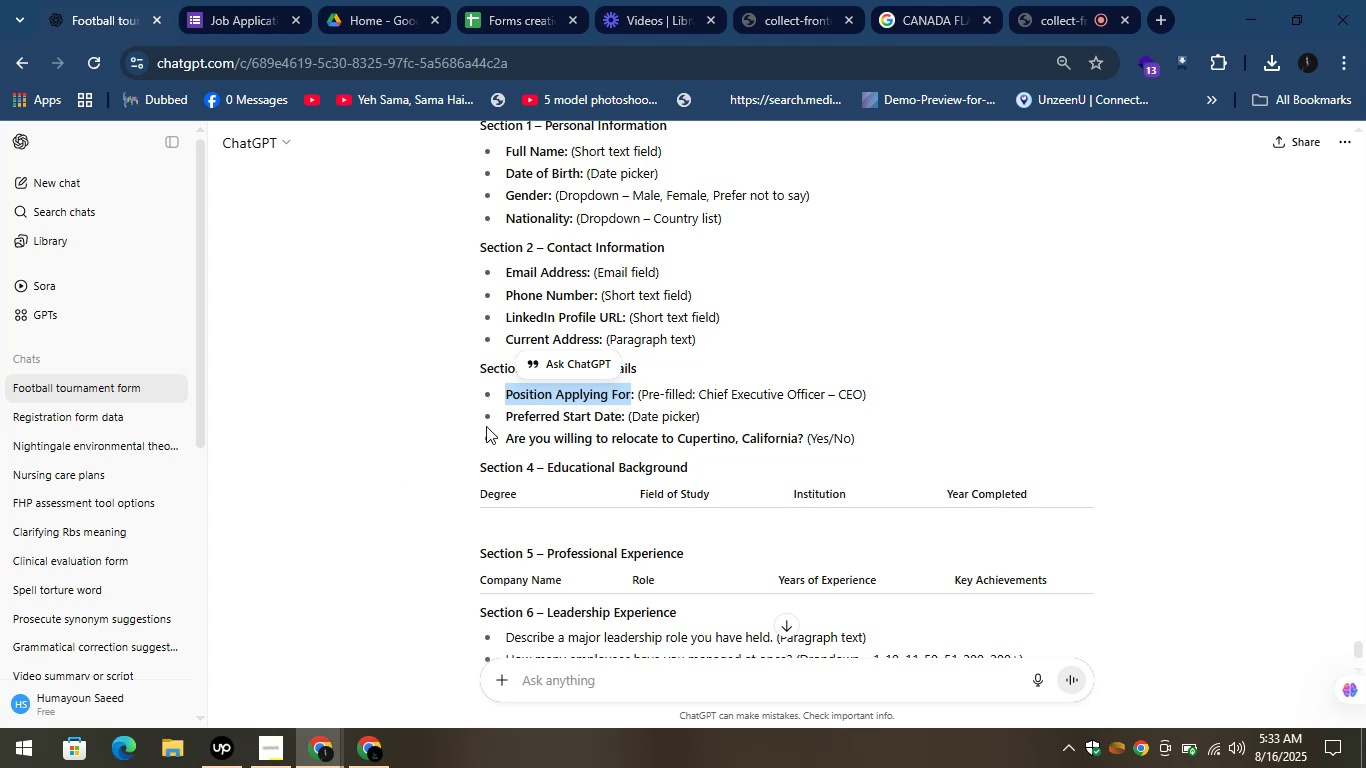 
left_click_drag(start_coordinate=[499, 417], to_coordinate=[551, 421])
 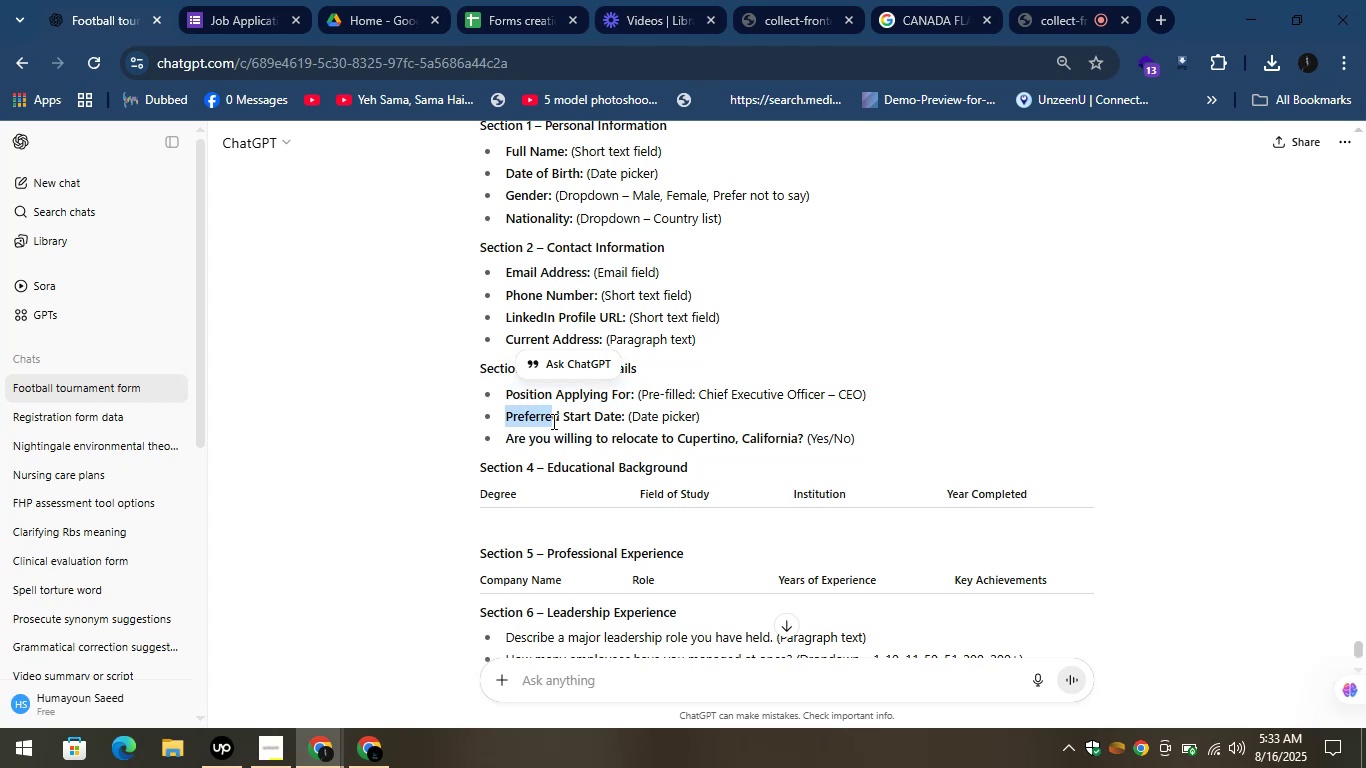 
left_click([552, 421])
 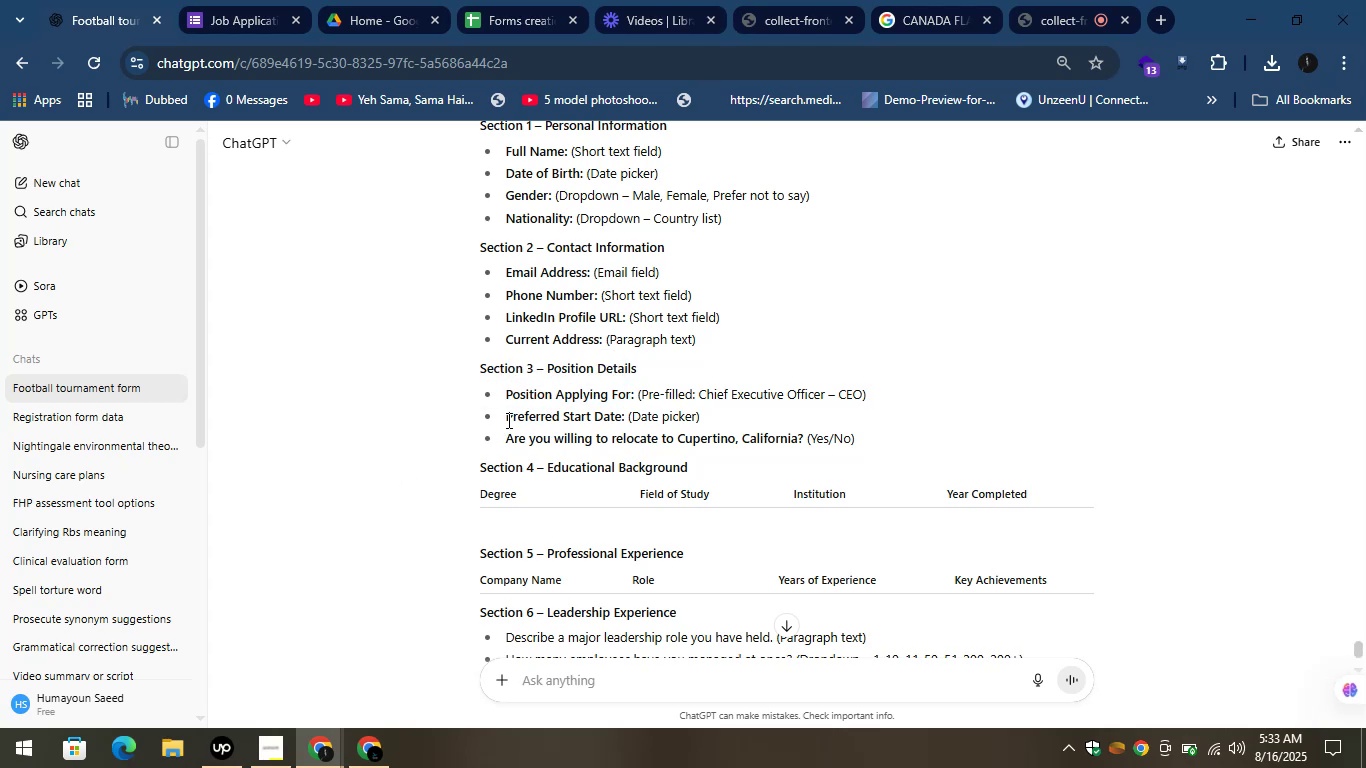 
left_click_drag(start_coordinate=[503, 417], to_coordinate=[621, 419])
 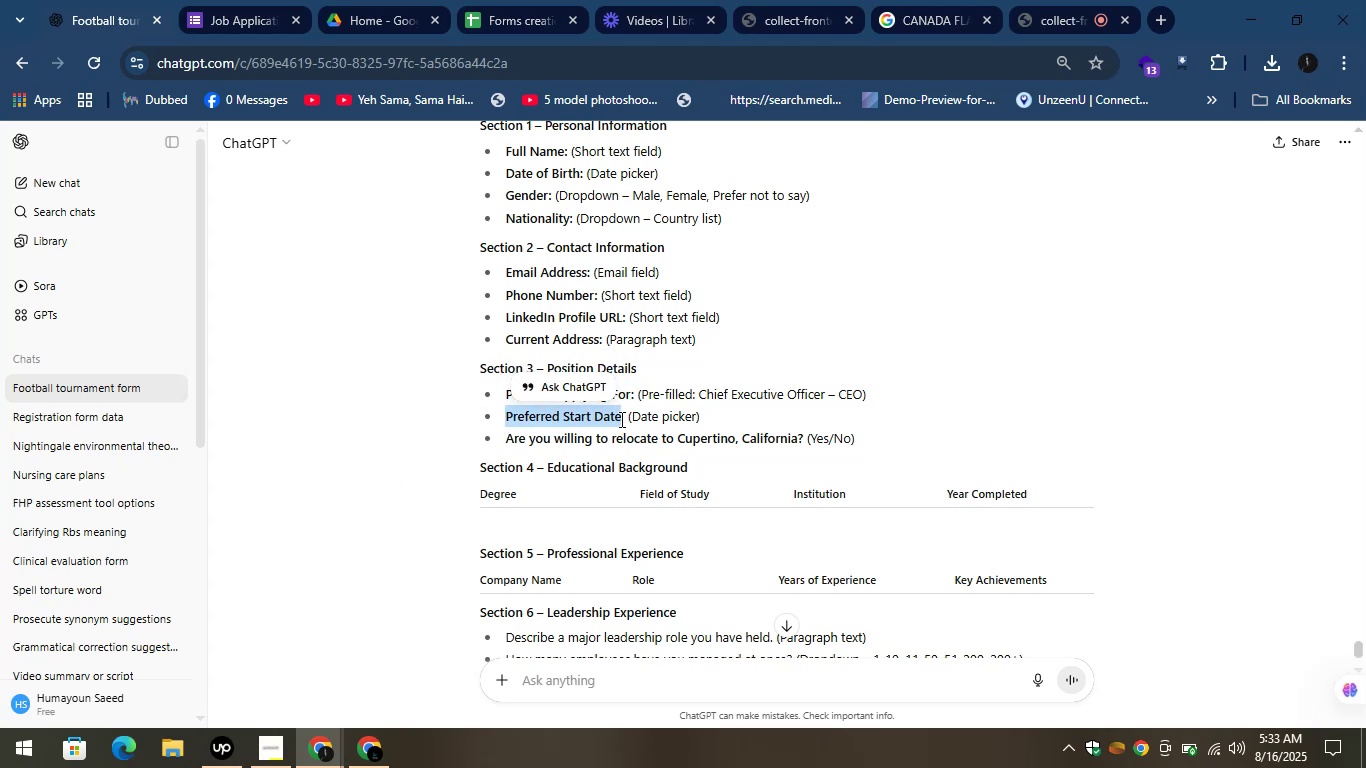 
key(Control+C)
 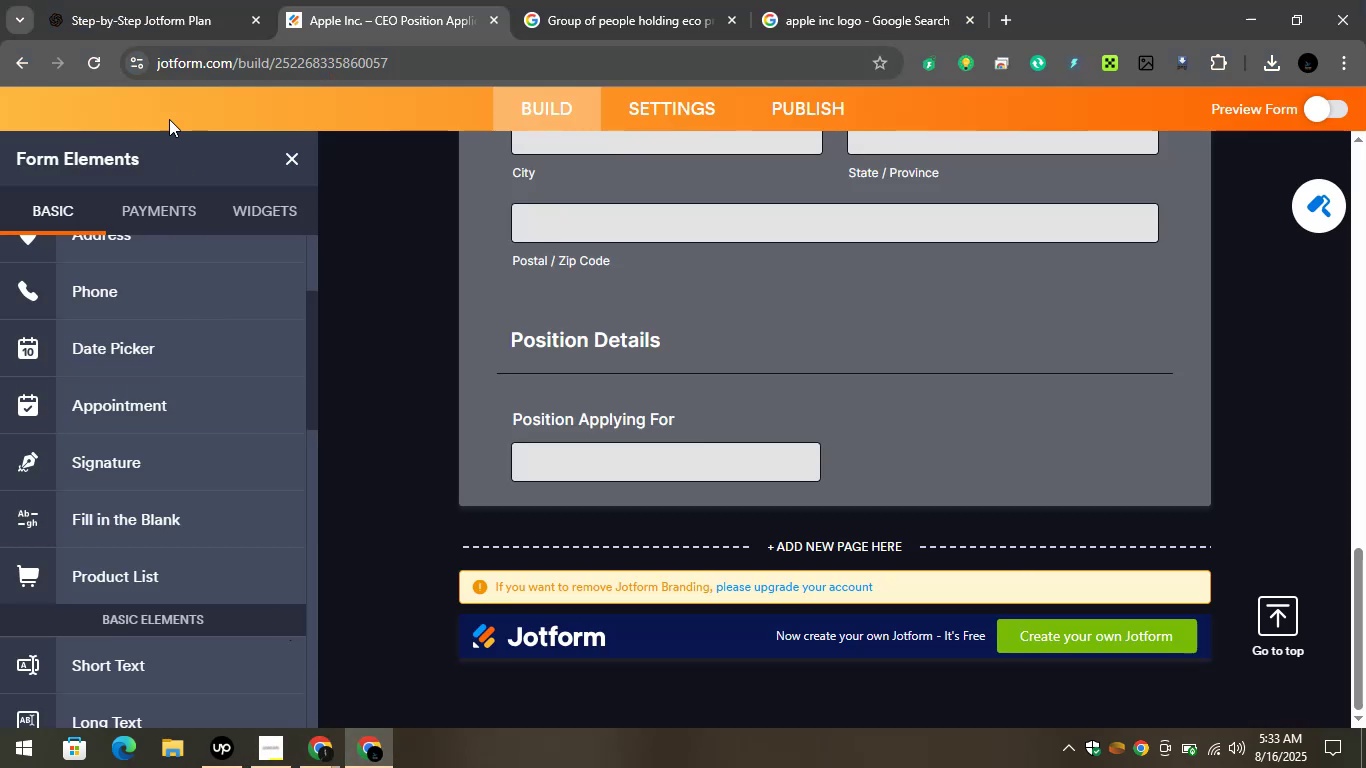 
left_click([248, 222])
 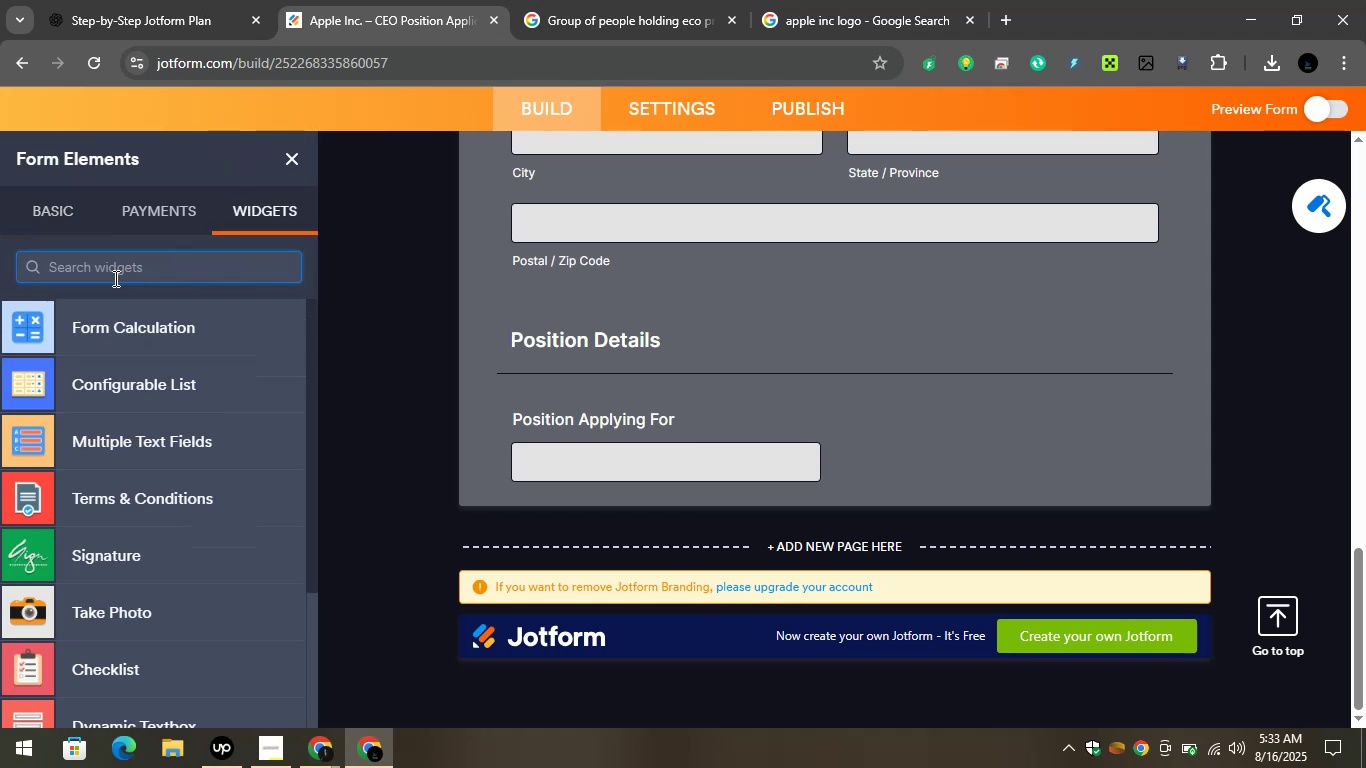 
hold_key(key=D, duration=0.32)
 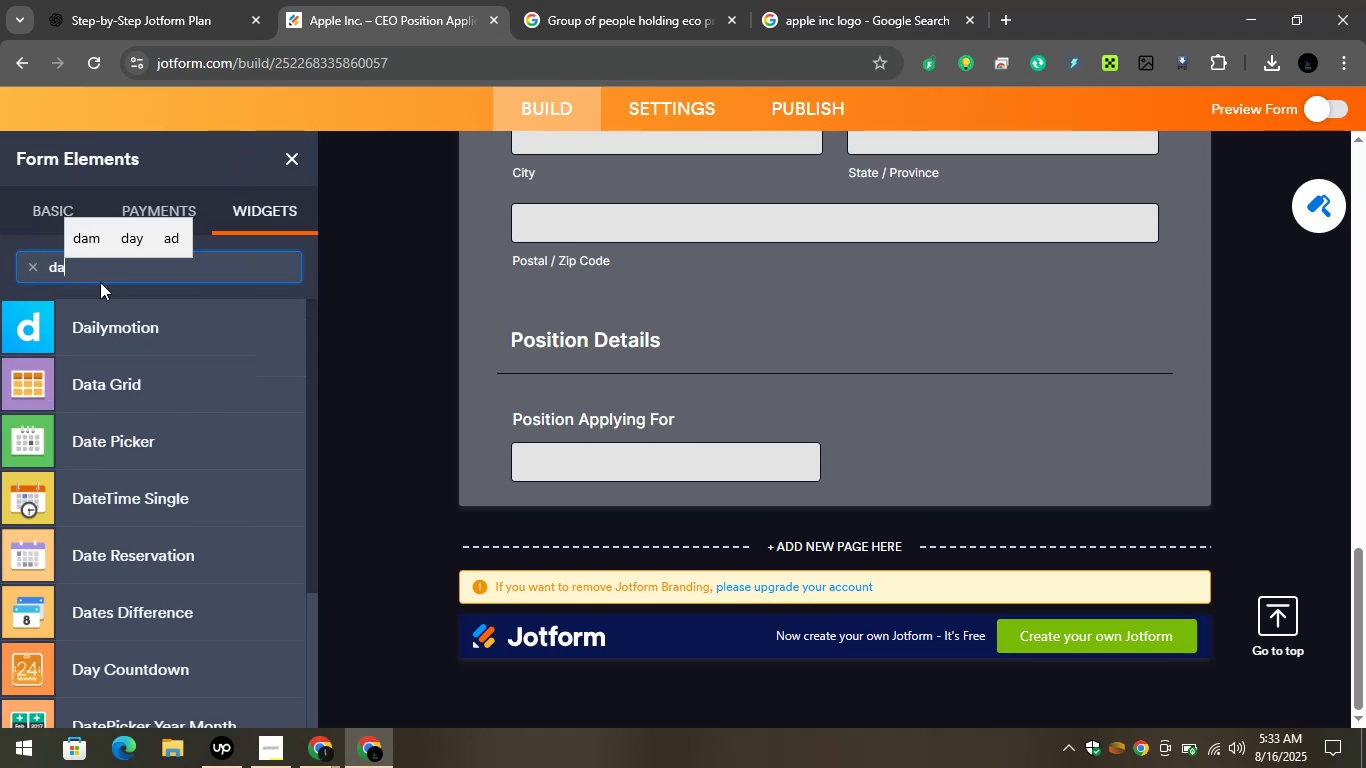 
type(ate)
 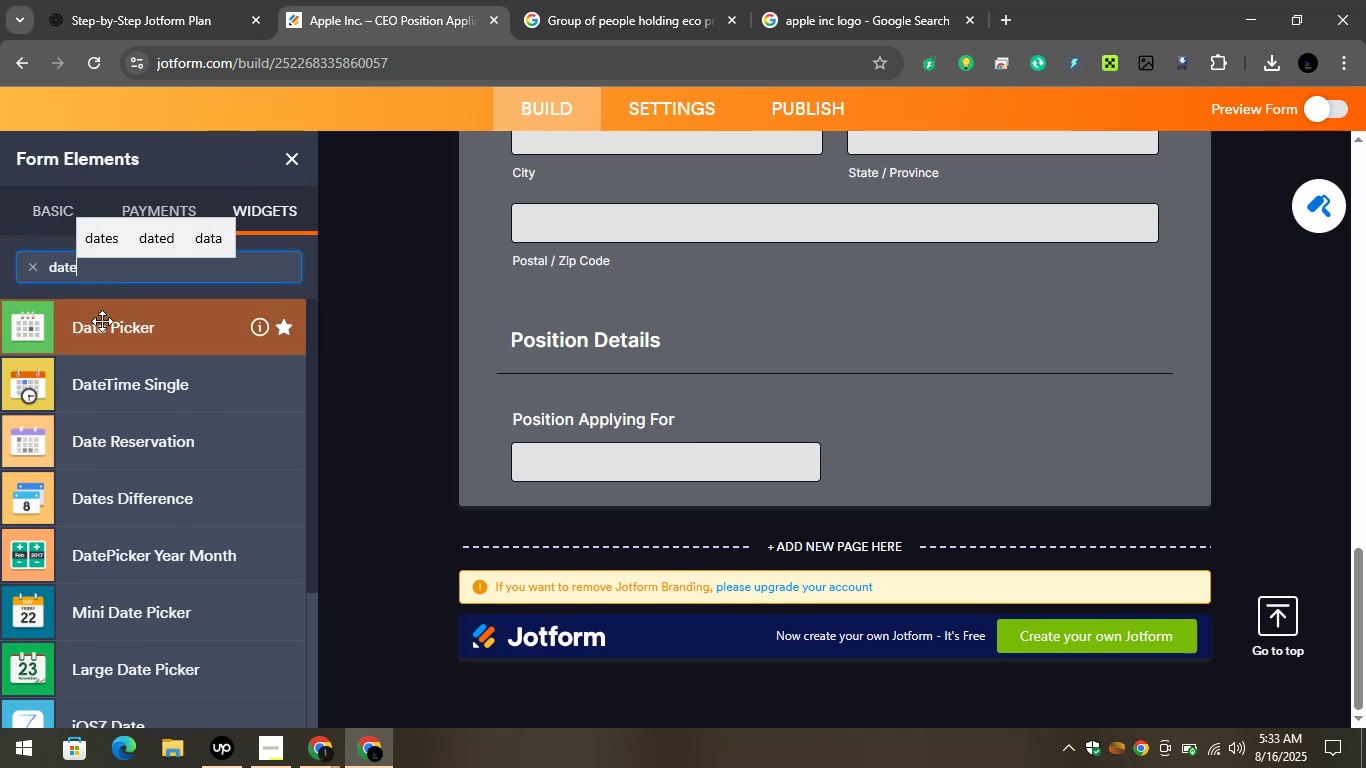 
left_click_drag(start_coordinate=[120, 332], to_coordinate=[536, 488])
 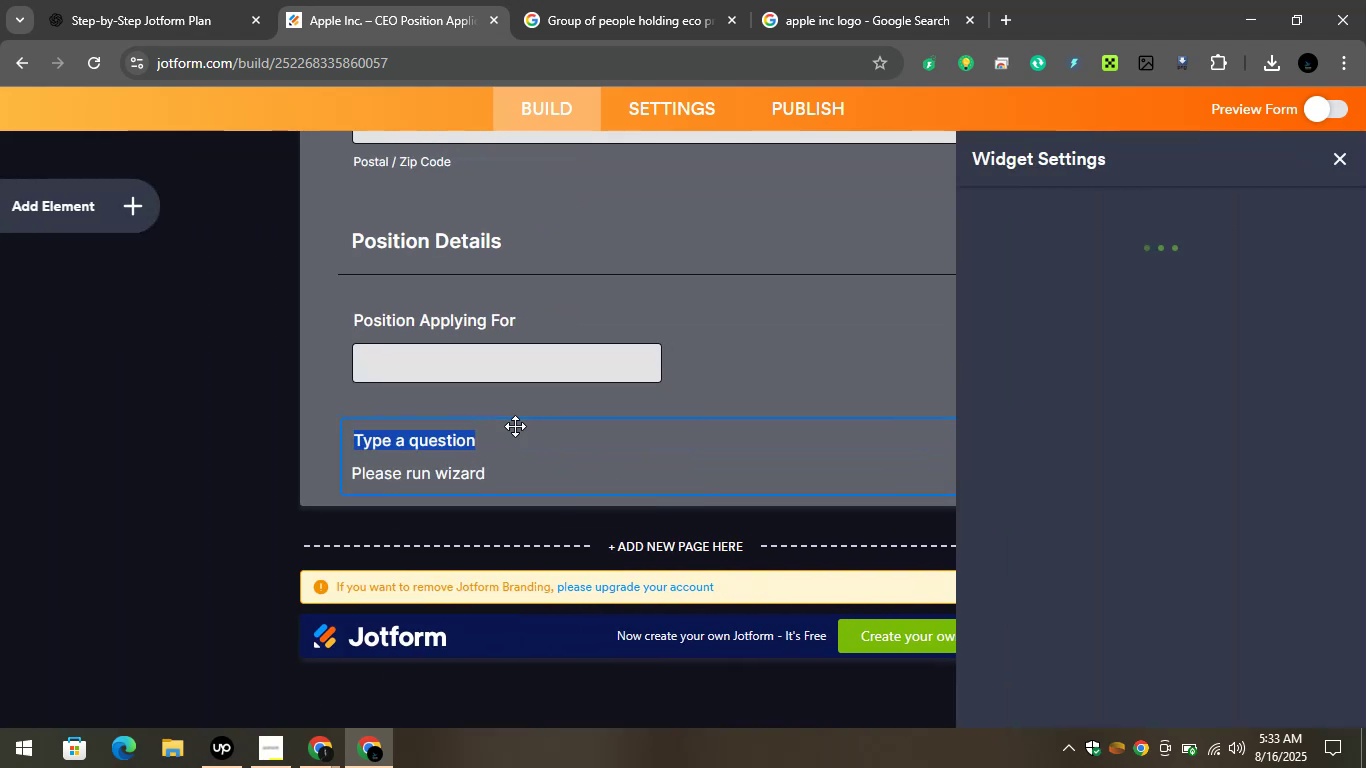 
key(Control+V)
 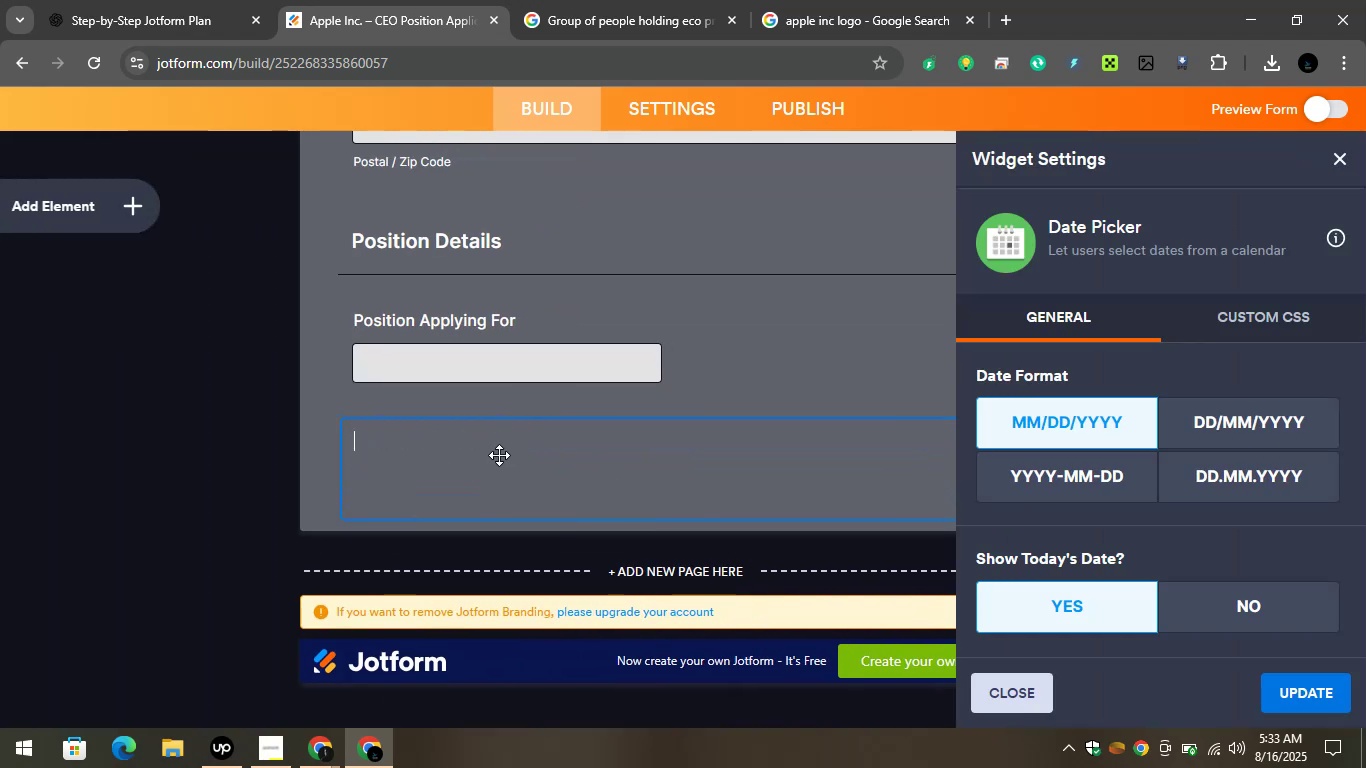 
key(Control+V)
 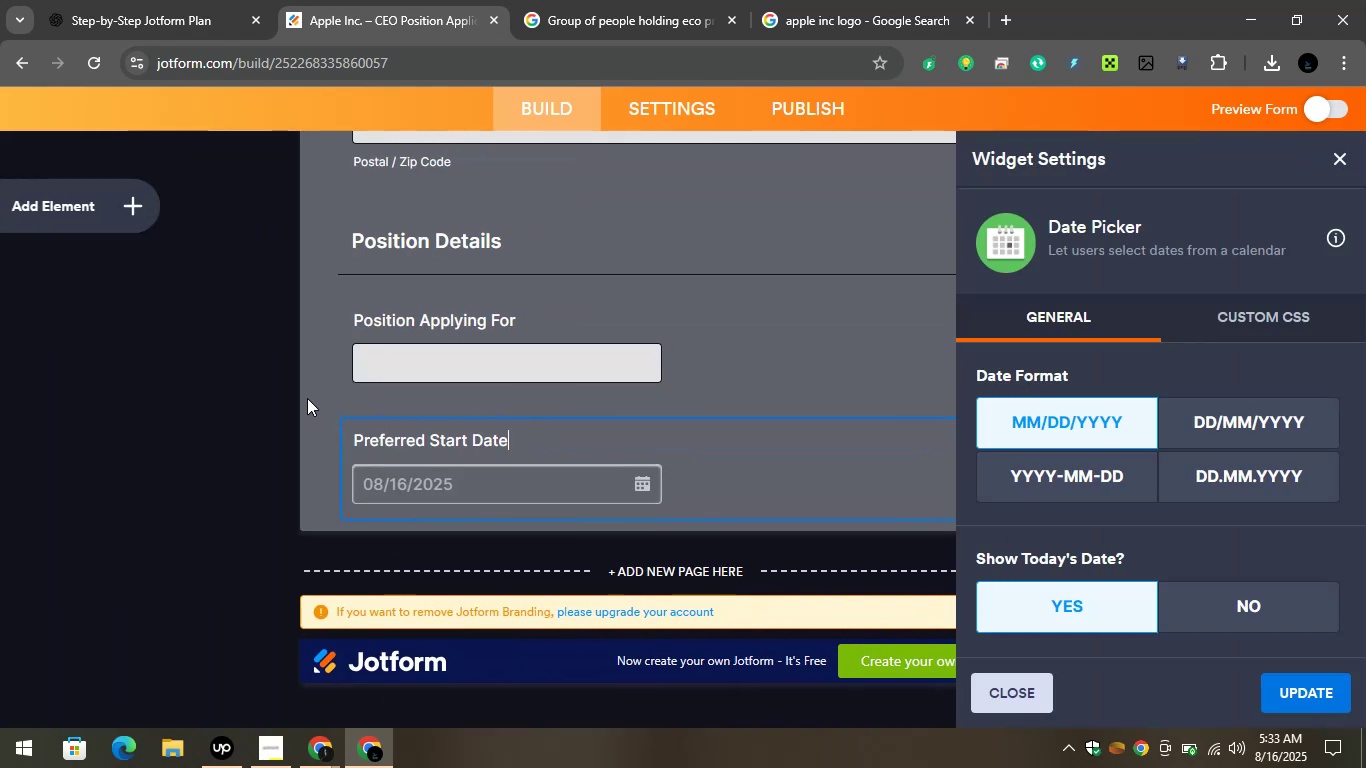 
left_click([307, 398])
 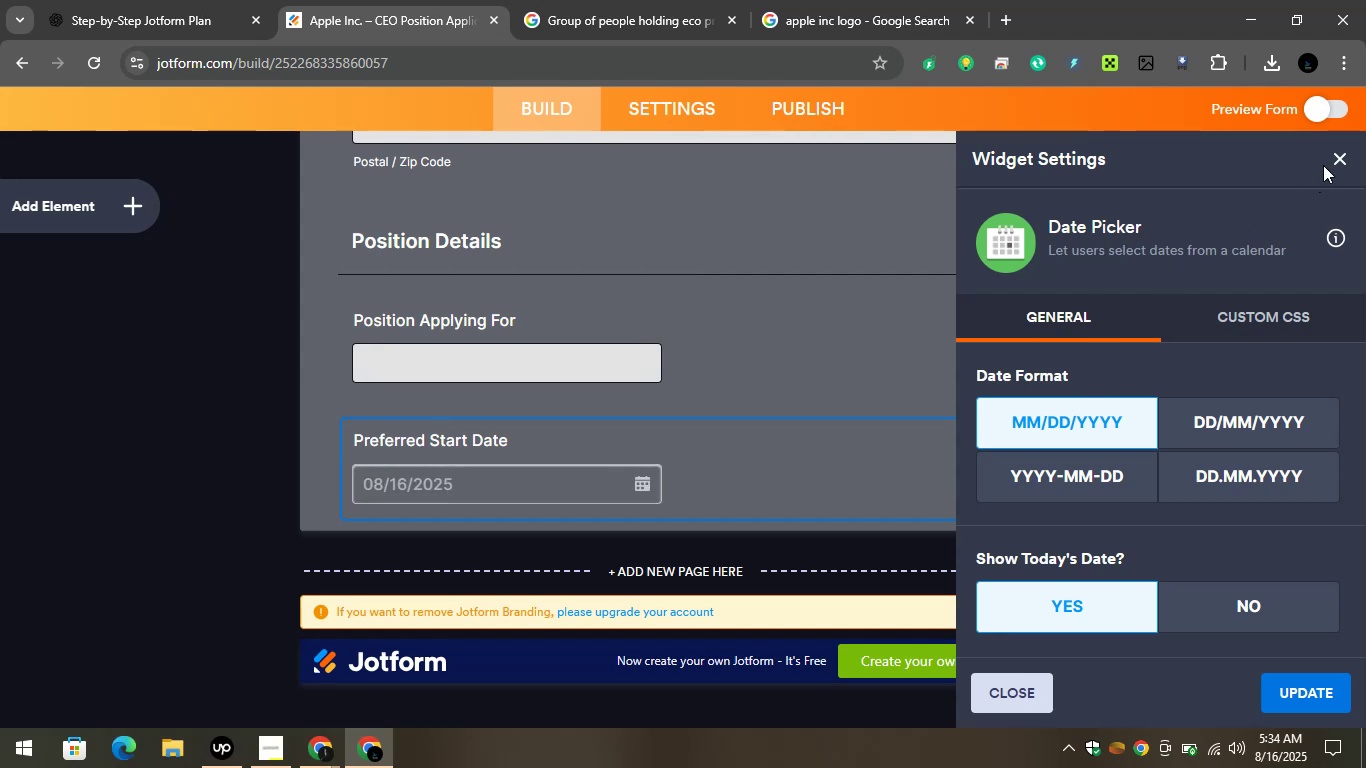 
left_click([1330, 162])
 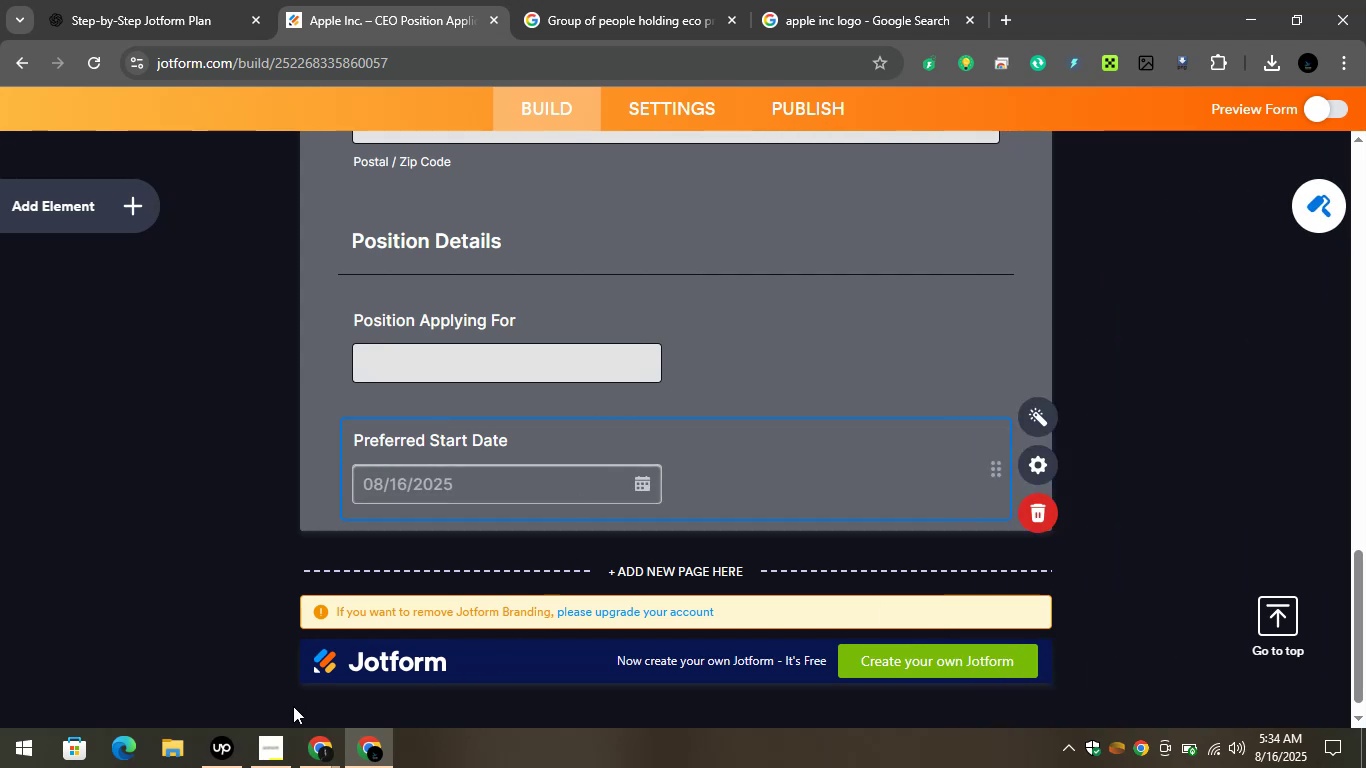 
left_click([312, 737])
 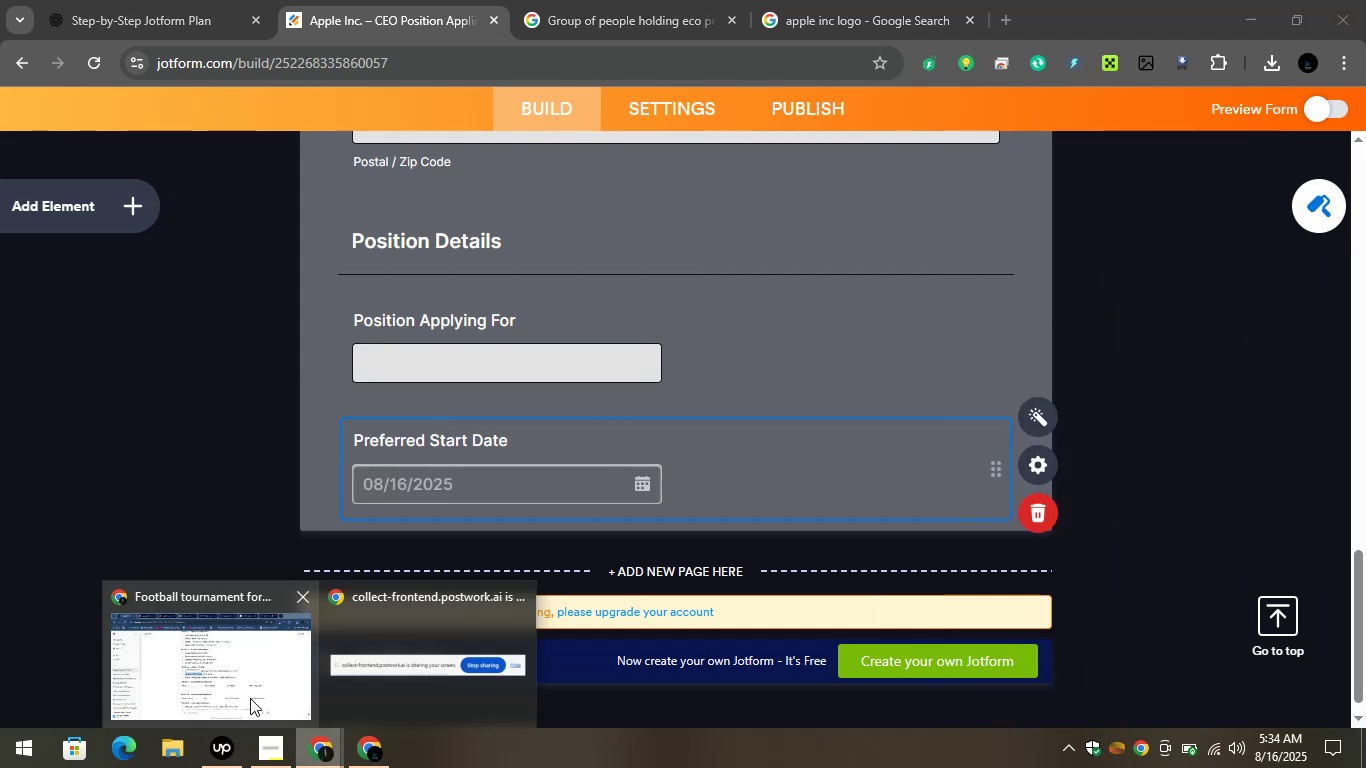 
left_click([250, 698])
 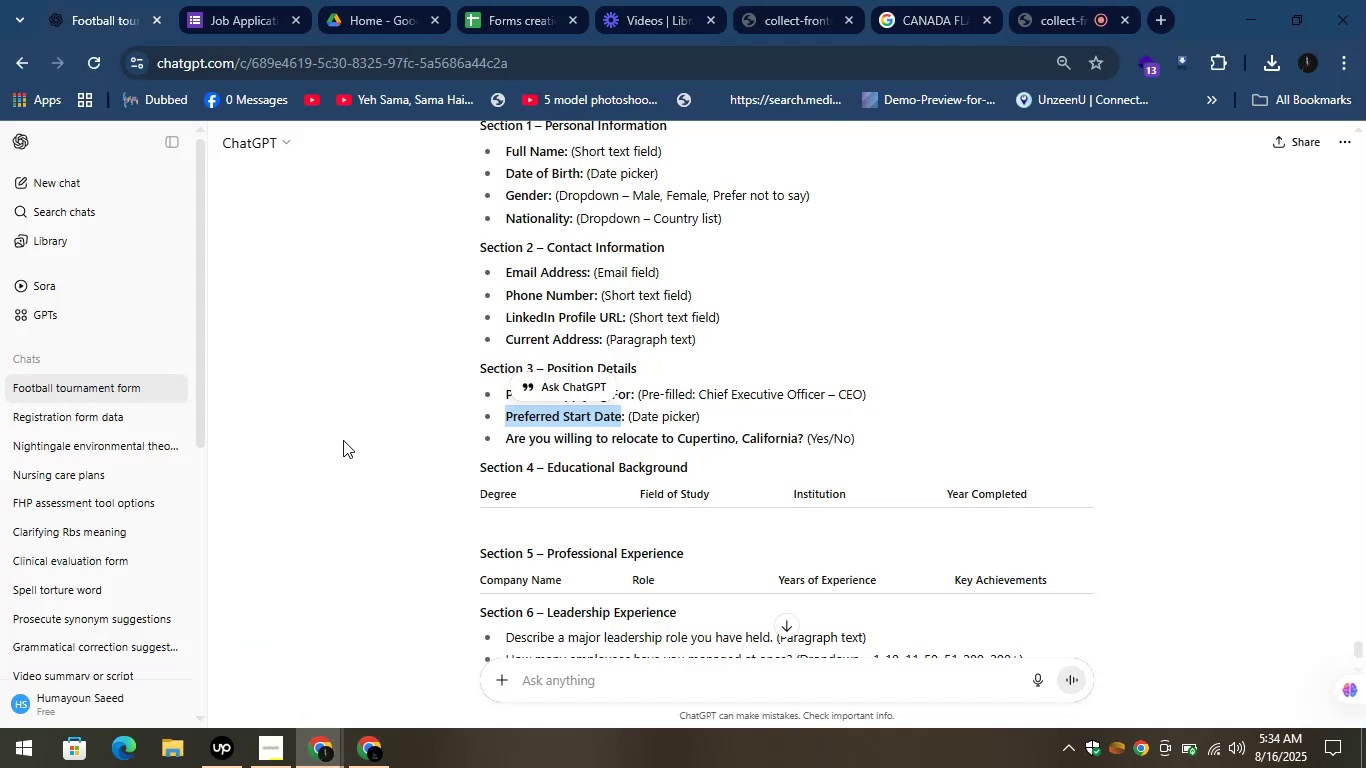 
left_click([343, 440])
 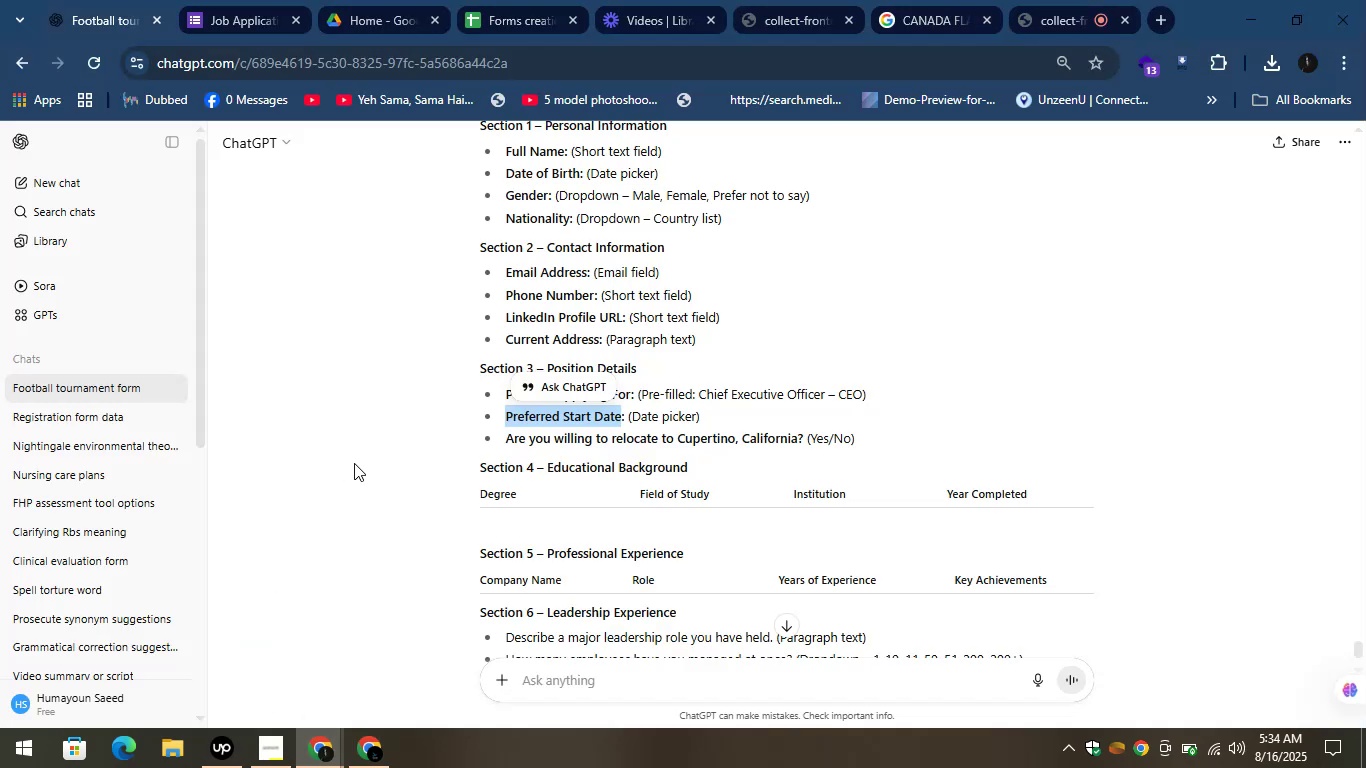 
left_click([357, 457])
 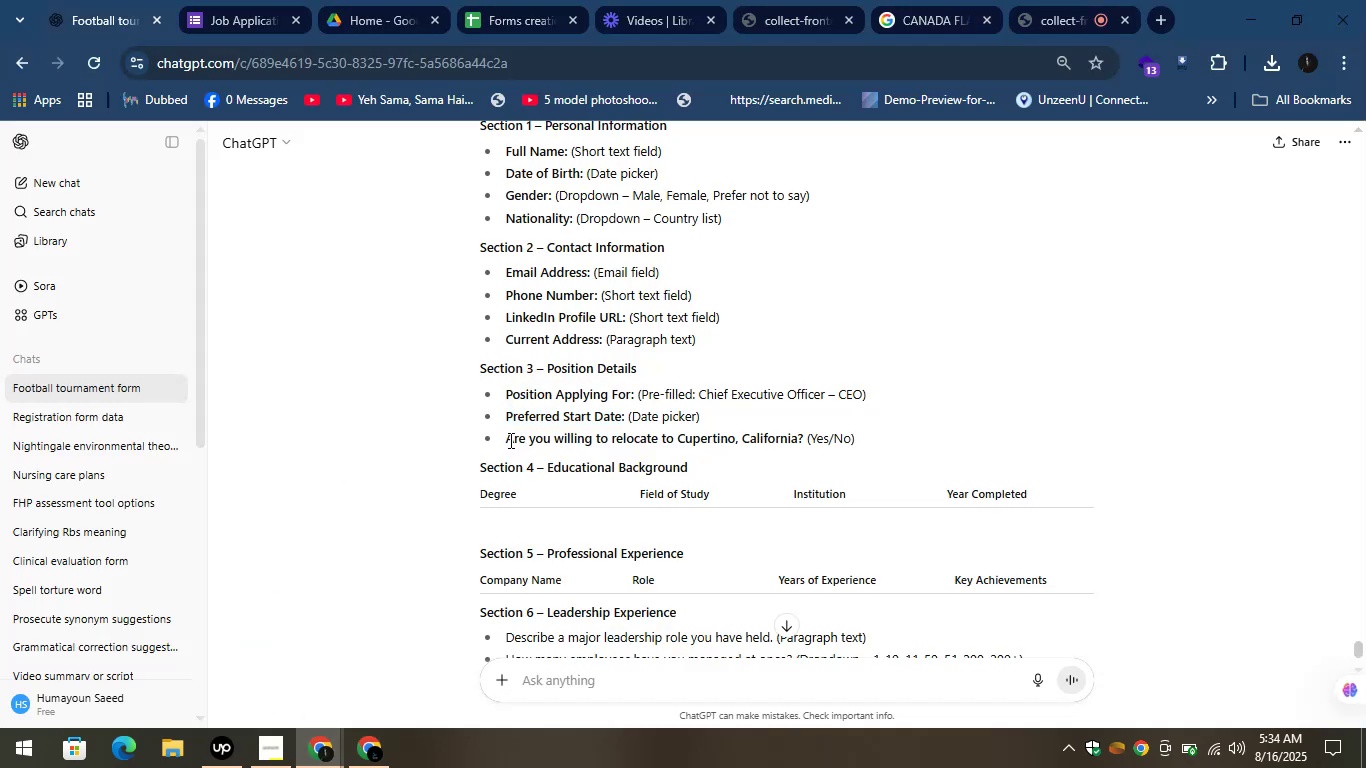 
left_click_drag(start_coordinate=[509, 444], to_coordinate=[803, 444])
 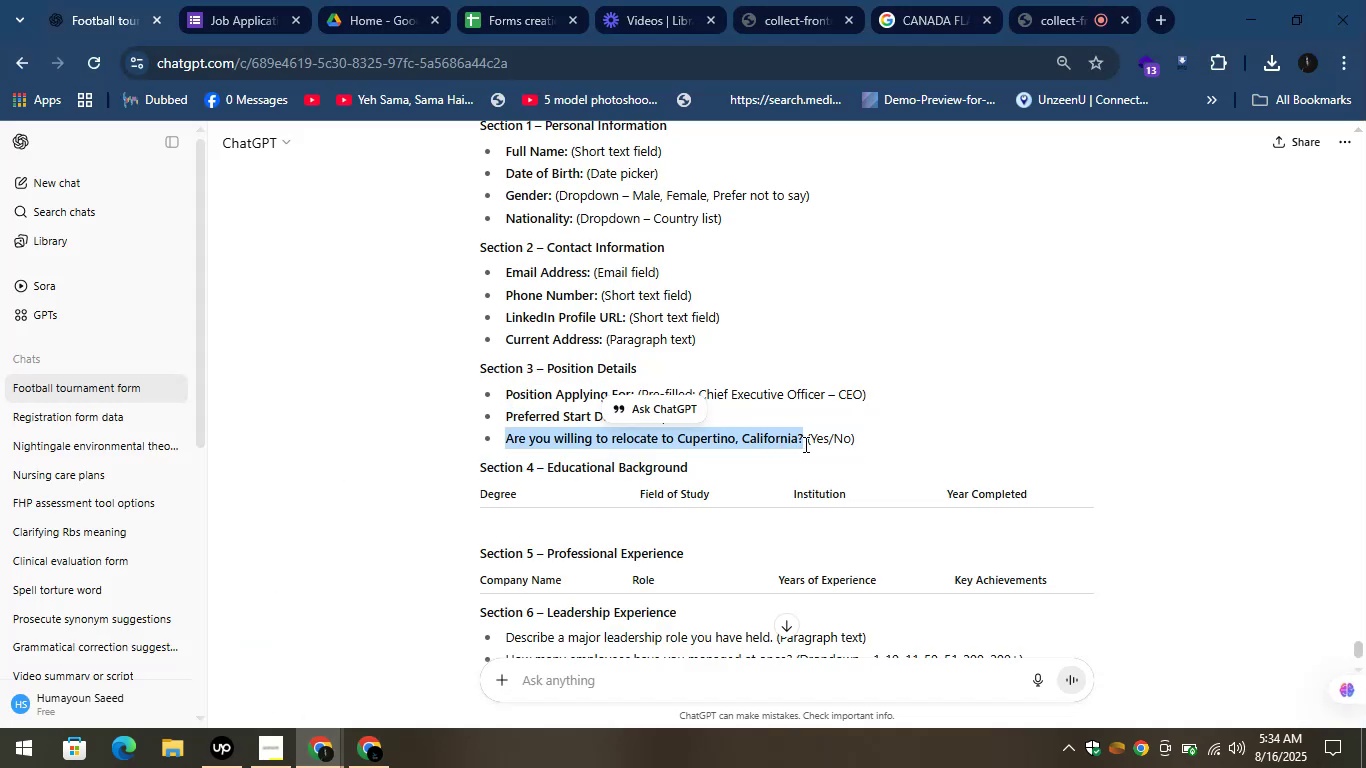 
key(Control+C)
 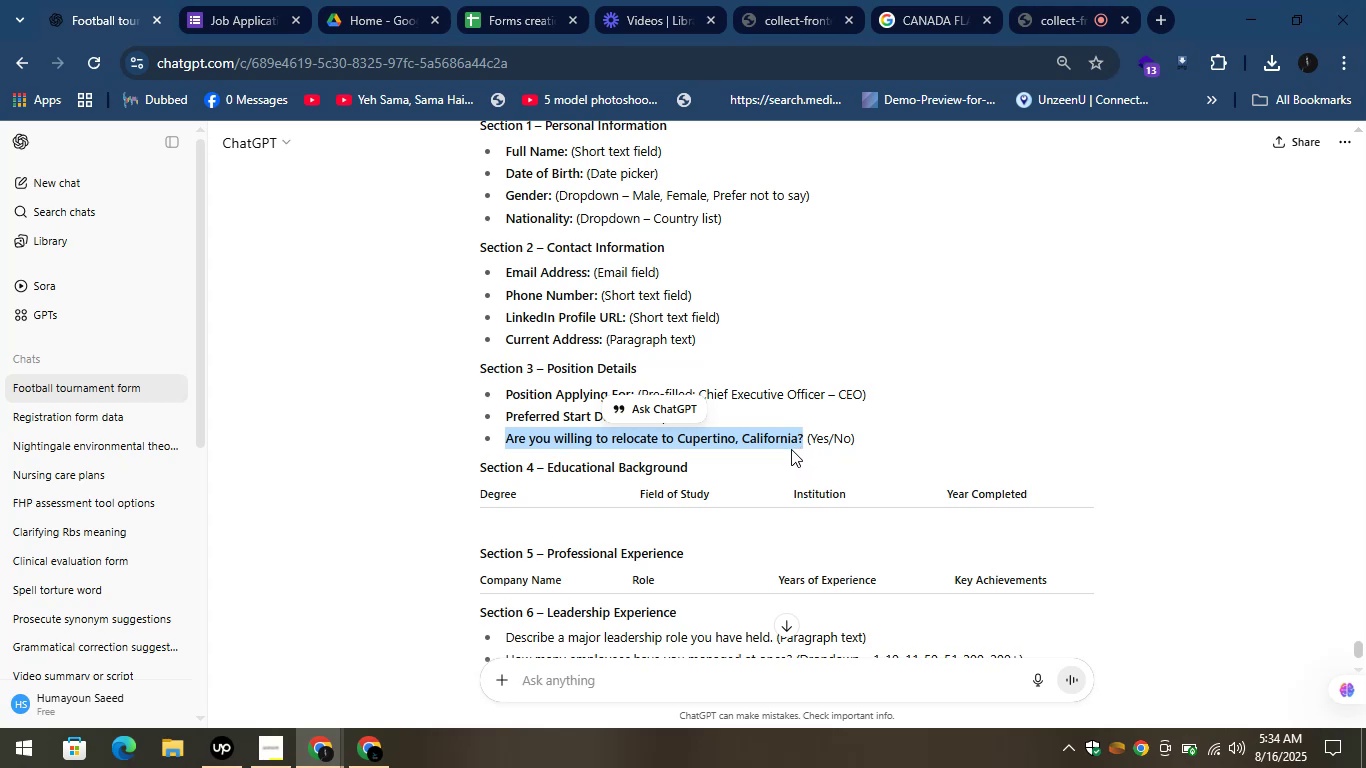 
key(Control+C)
 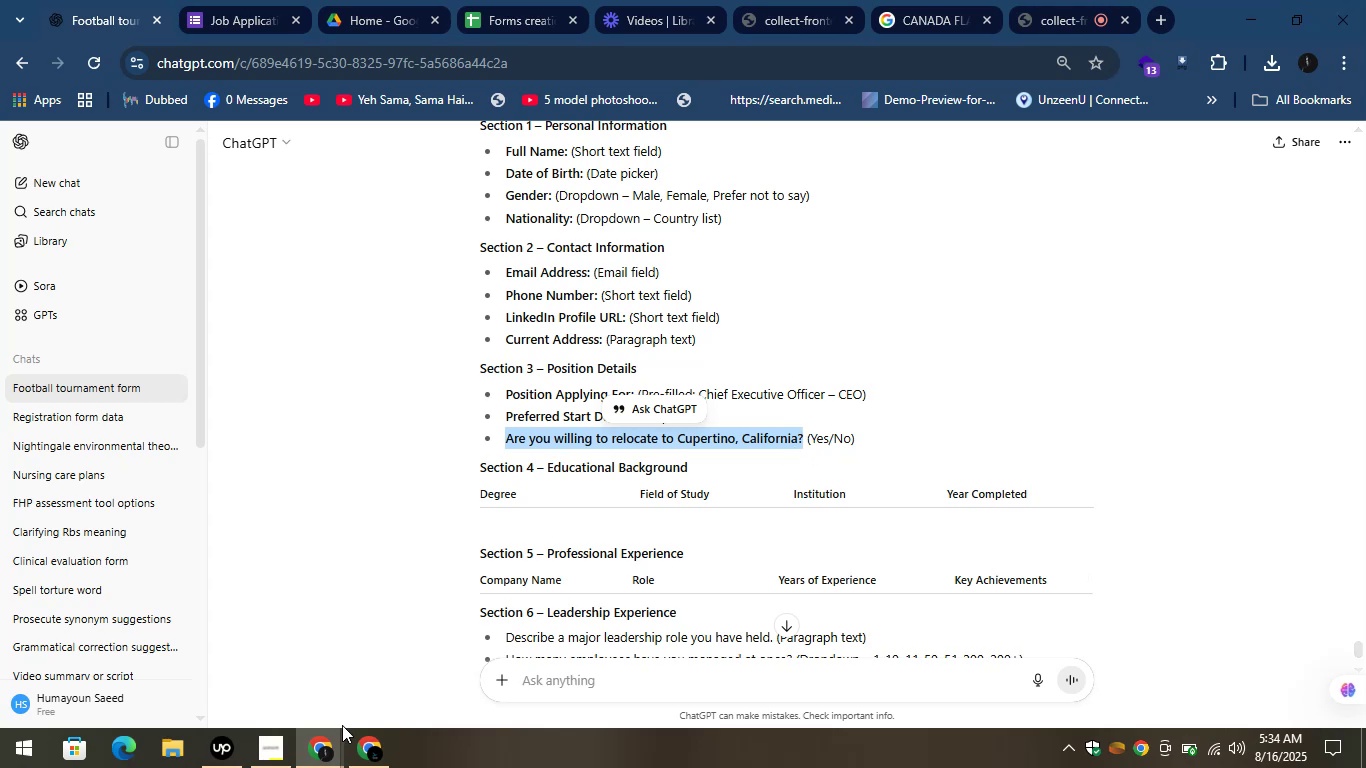 
left_click([359, 748])
 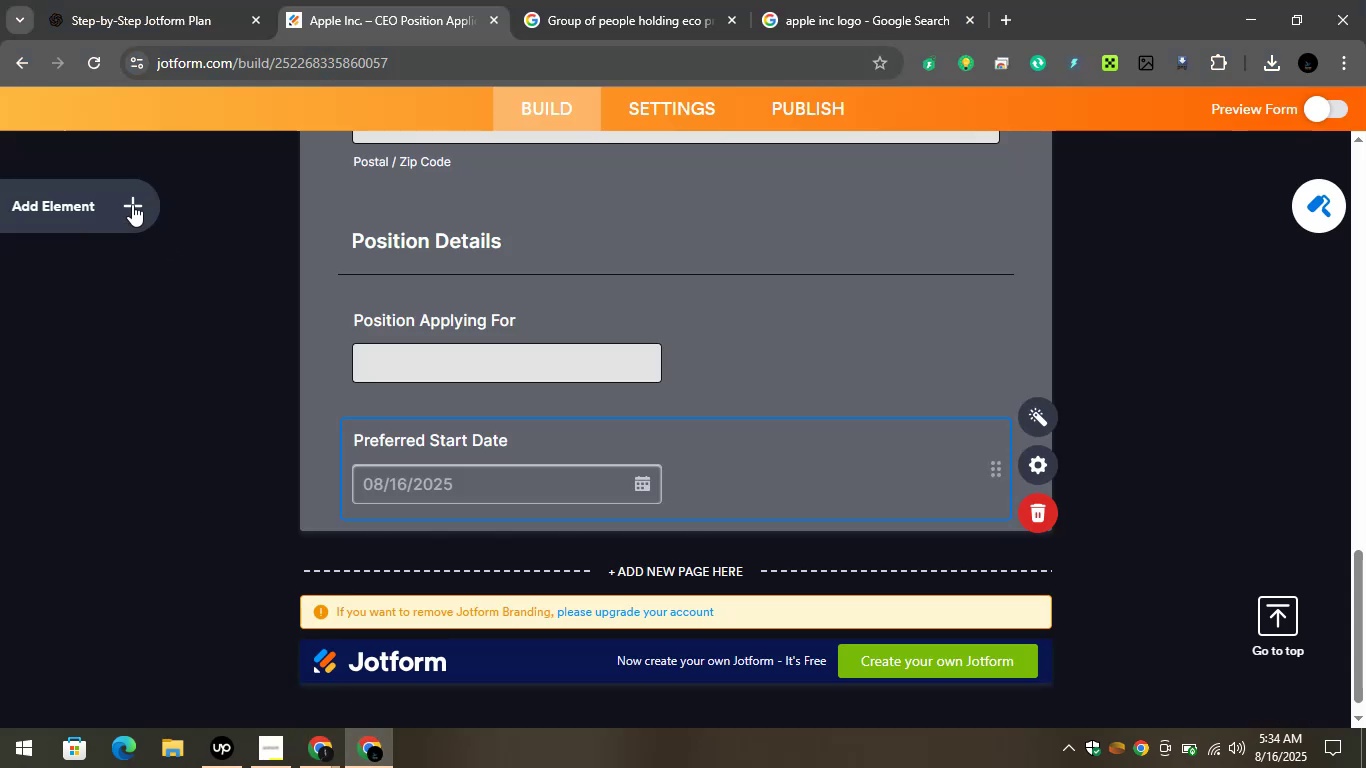 
left_click([124, 198])
 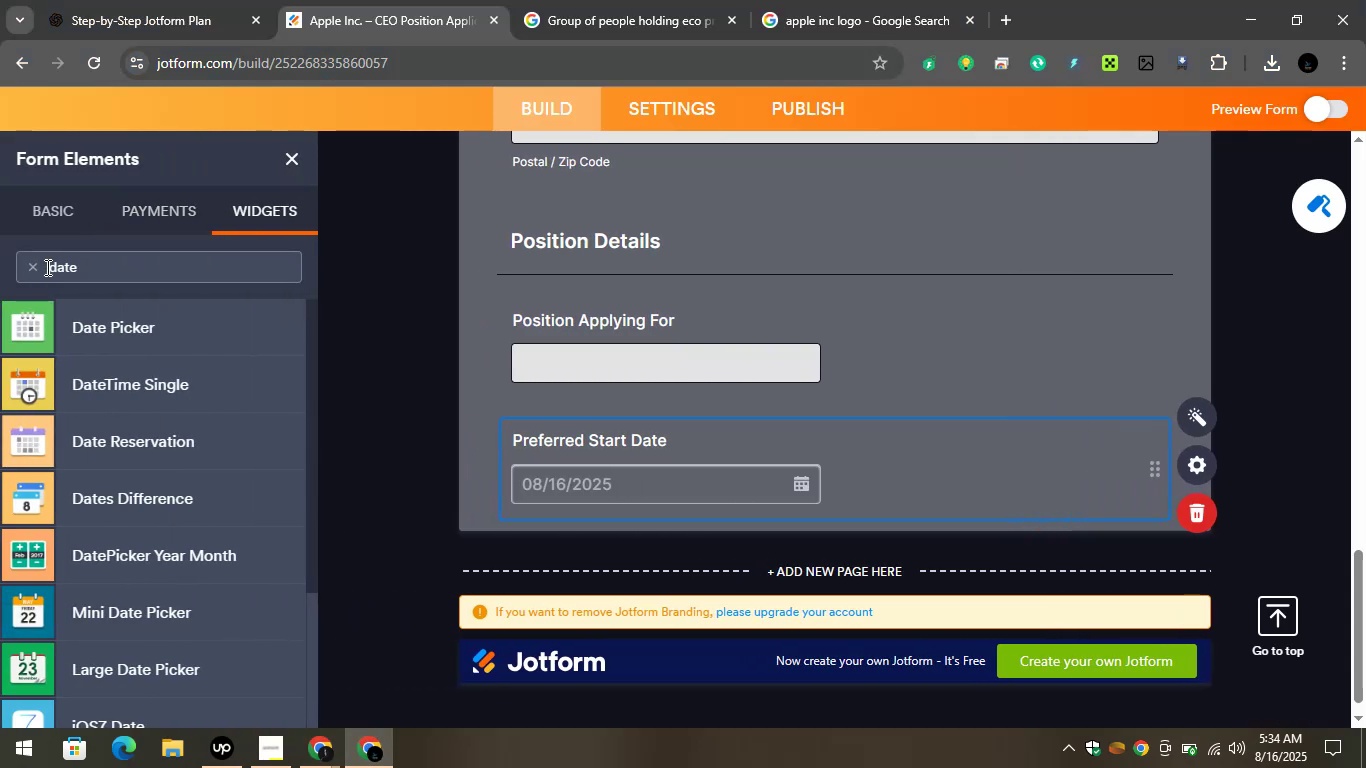 
left_click([29, 272])
 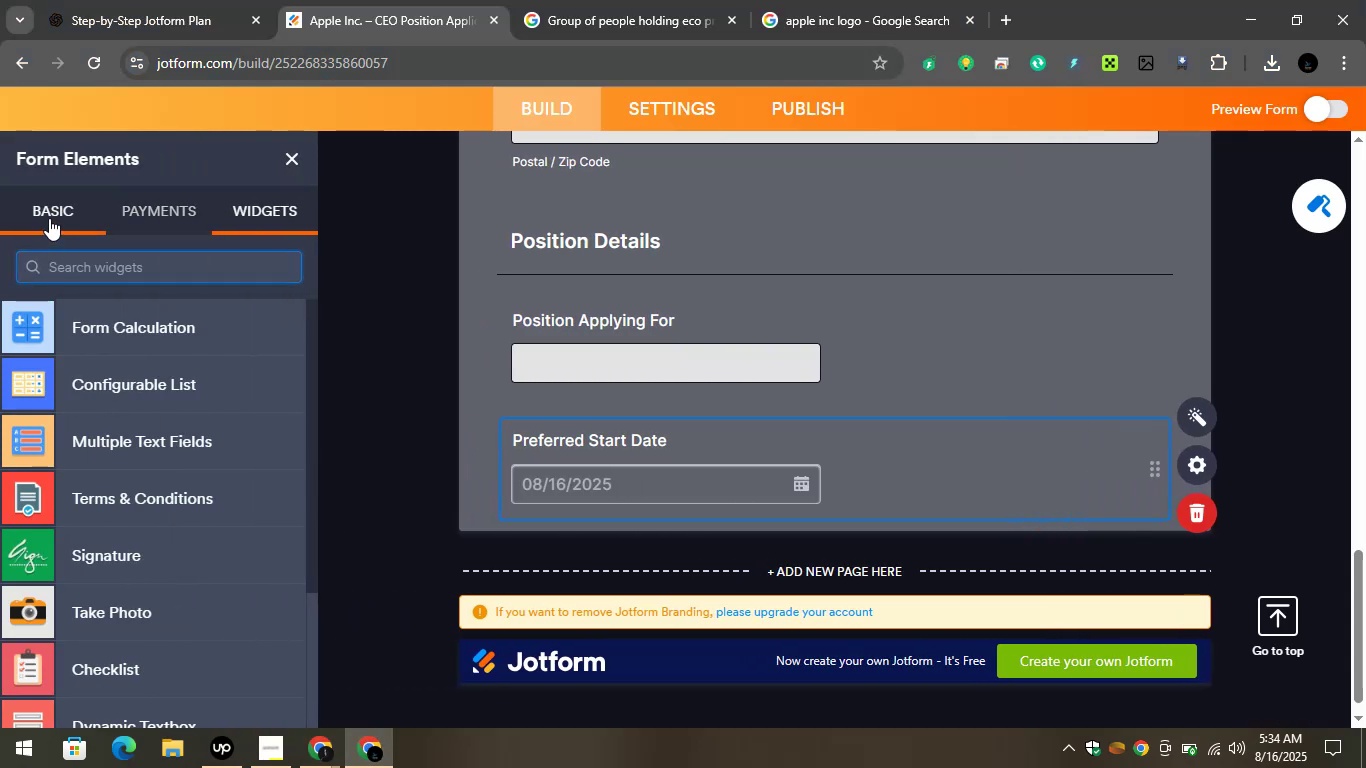 
left_click([49, 218])
 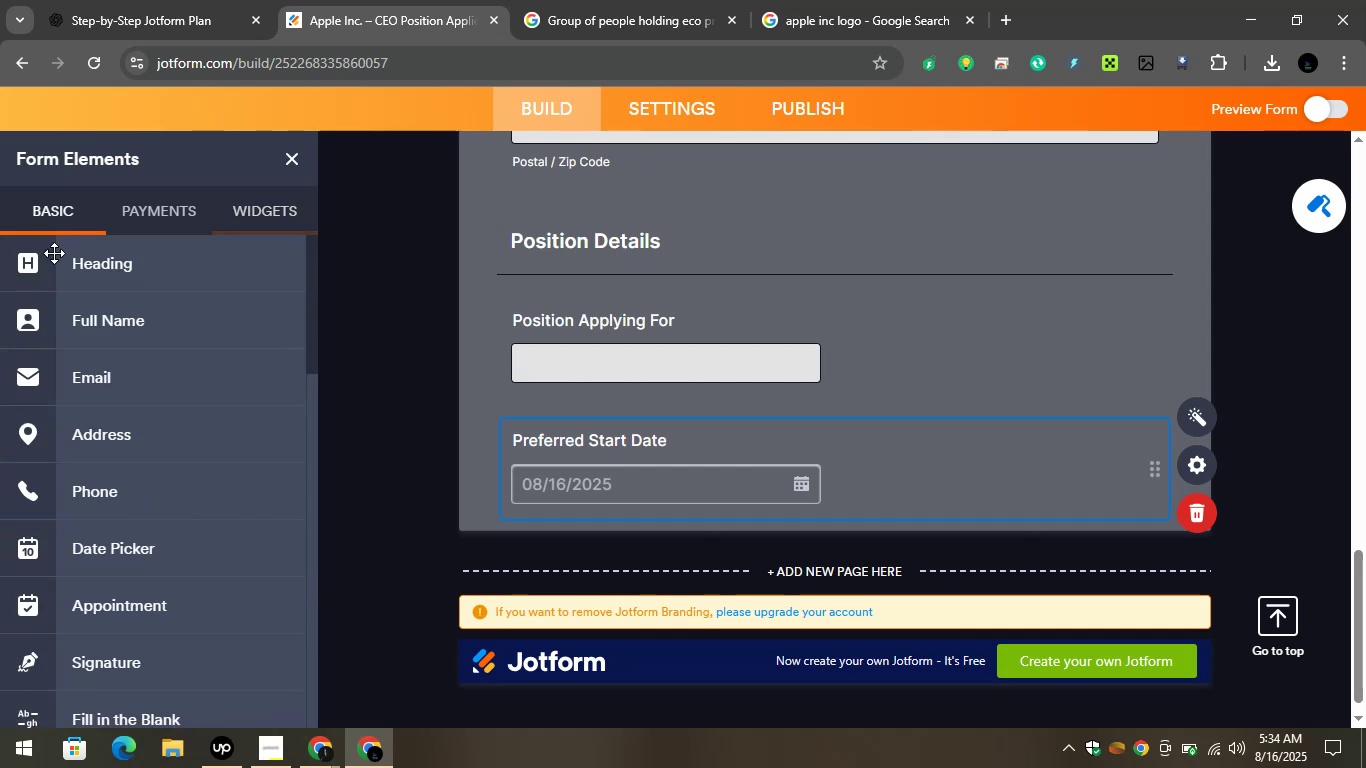 
scroll: coordinate [104, 391], scroll_direction: down, amount: 3.0
 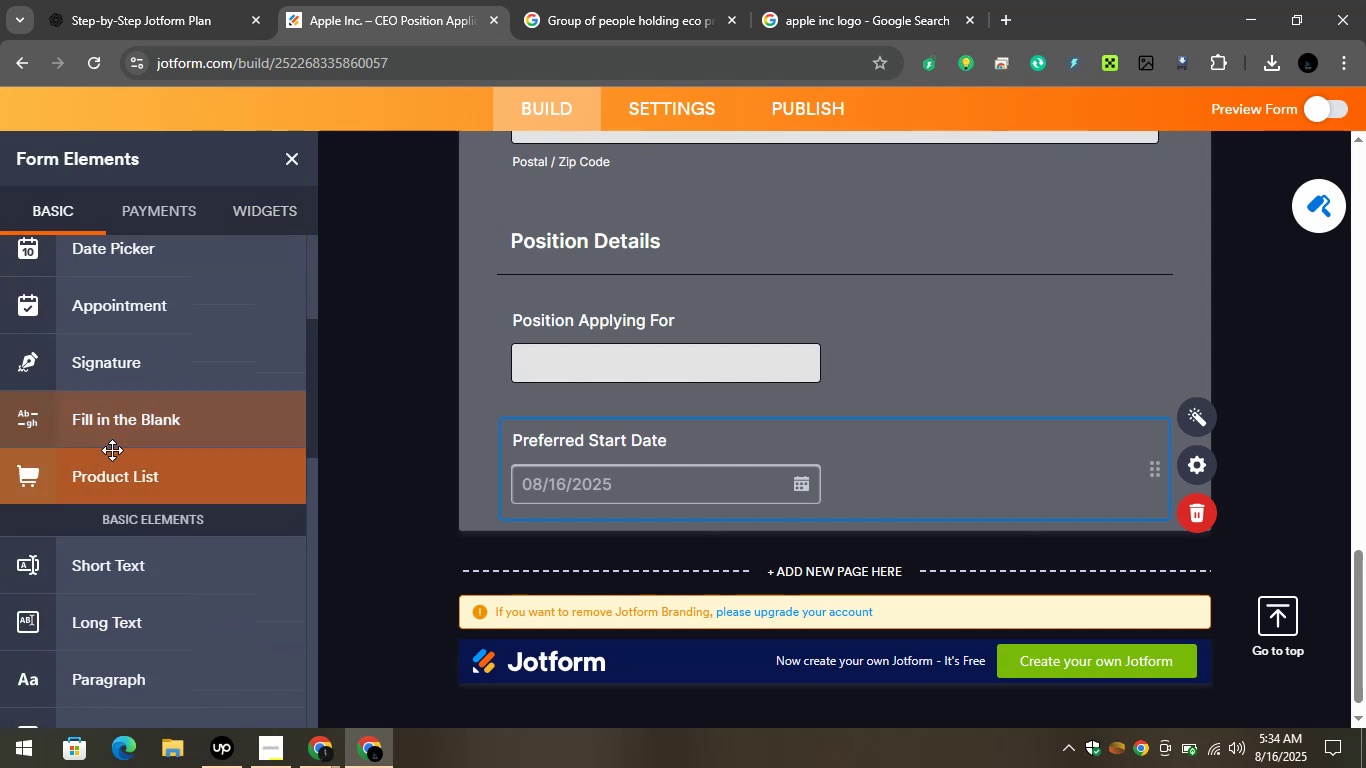 
scroll: coordinate [112, 450], scroll_direction: up, amount: 2.0
 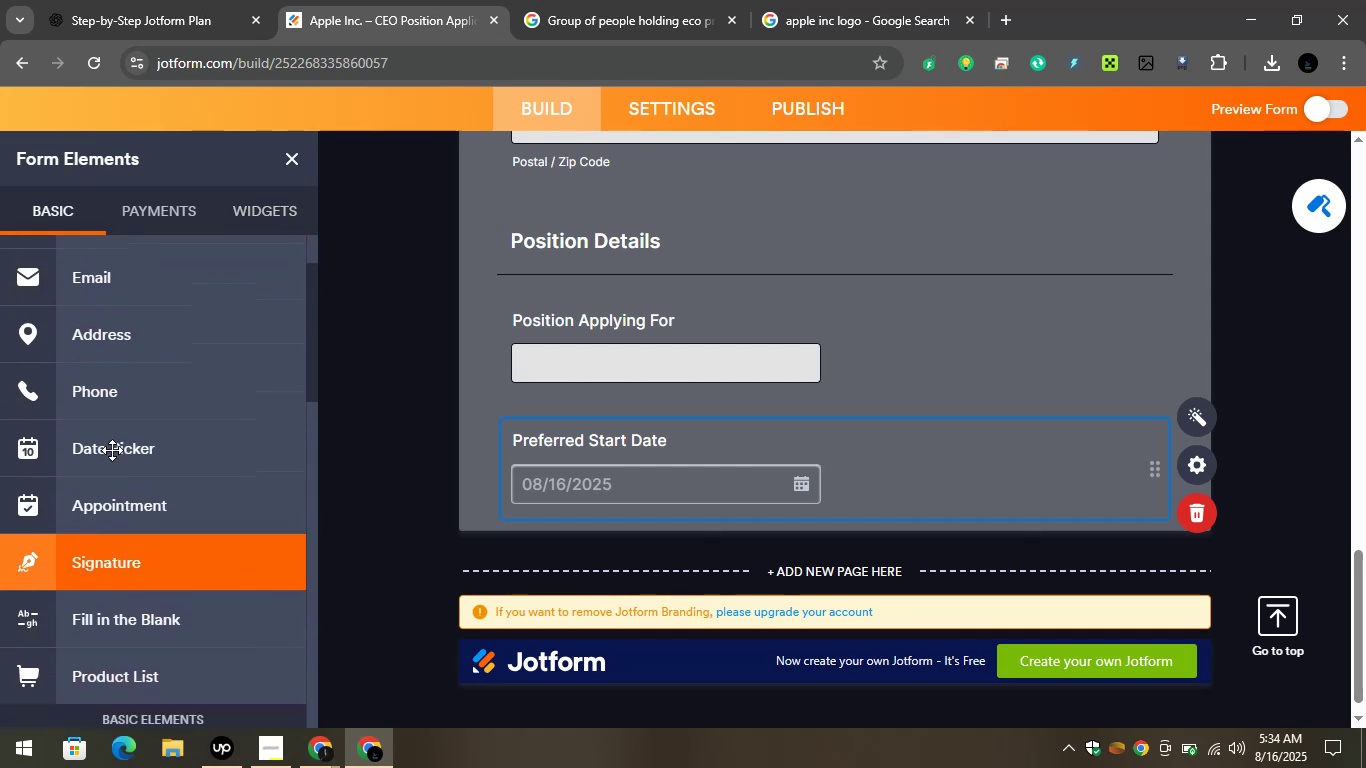 
scroll: coordinate [106, 511], scroll_direction: down, amount: 3.0
 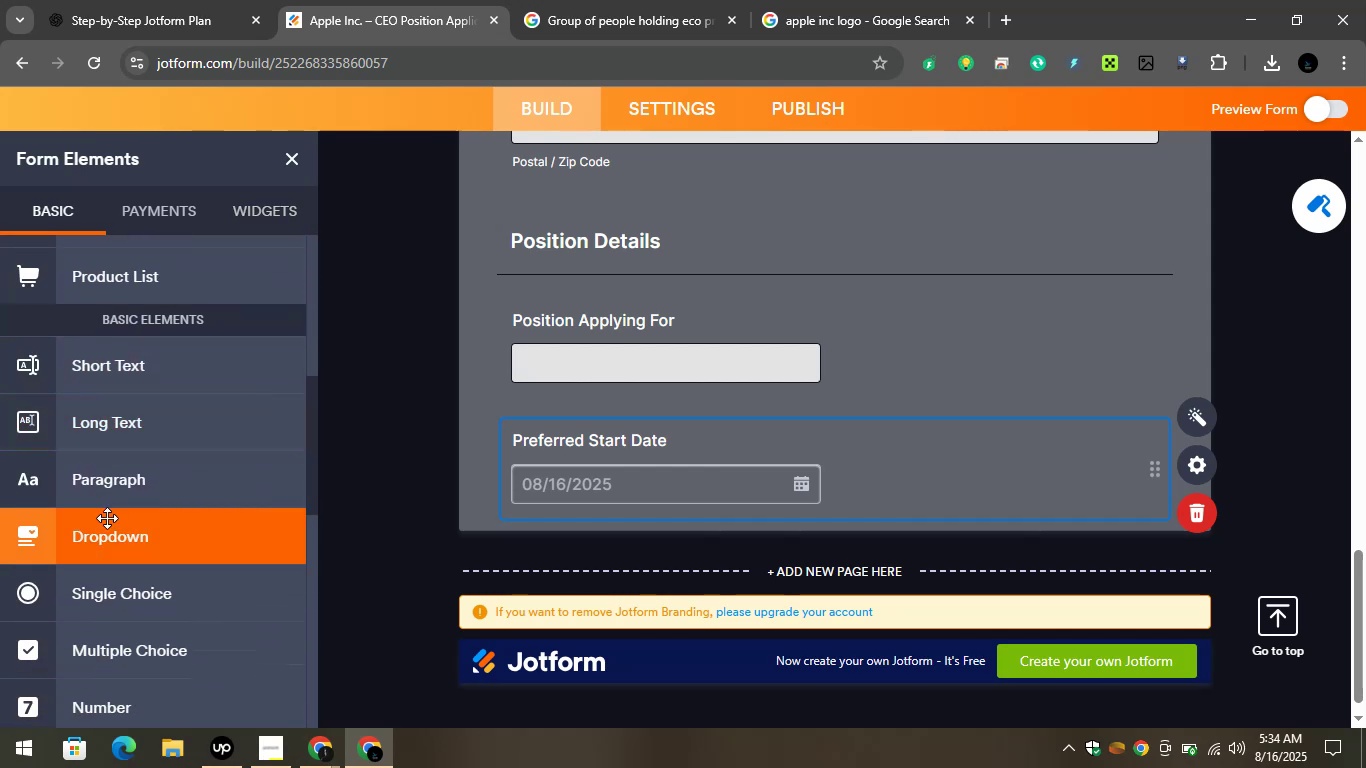 
left_click_drag(start_coordinate=[111, 517], to_coordinate=[558, 482])
 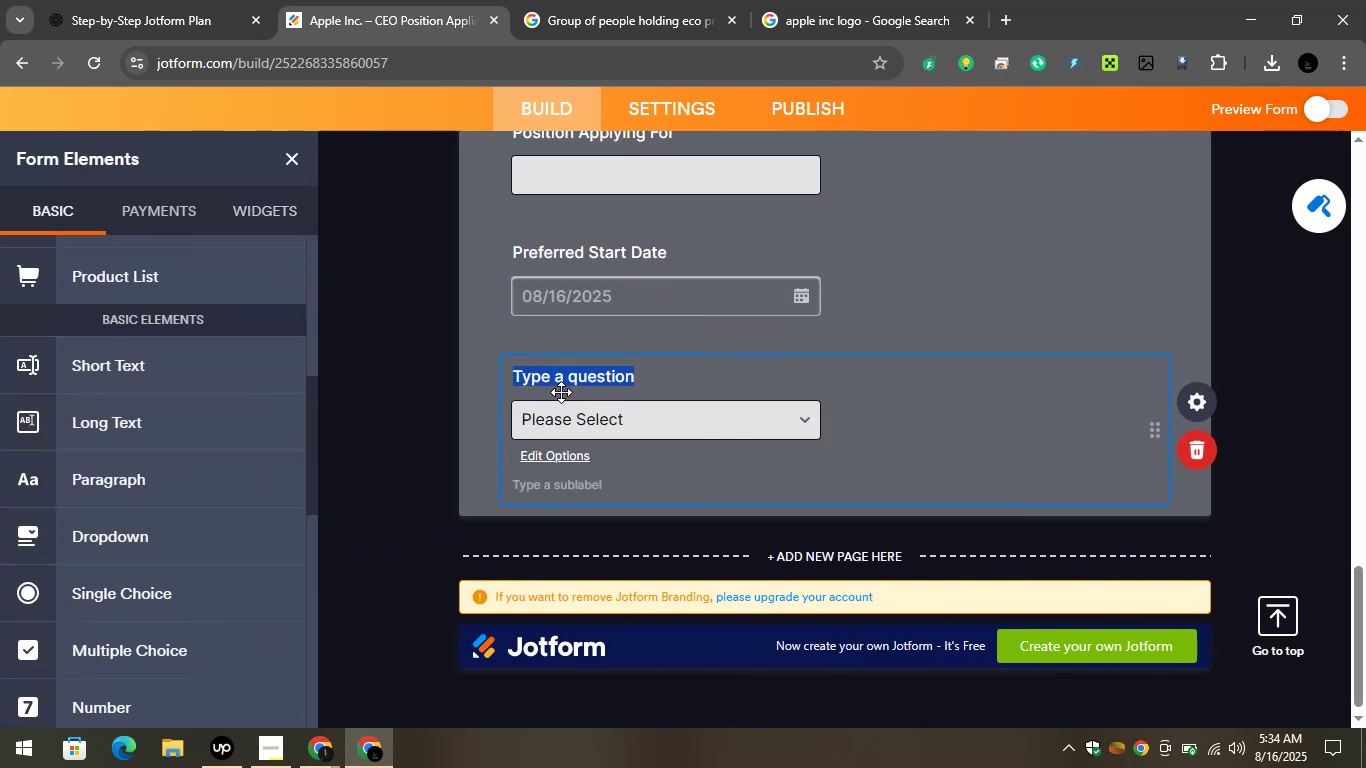 
key(Control+V)
 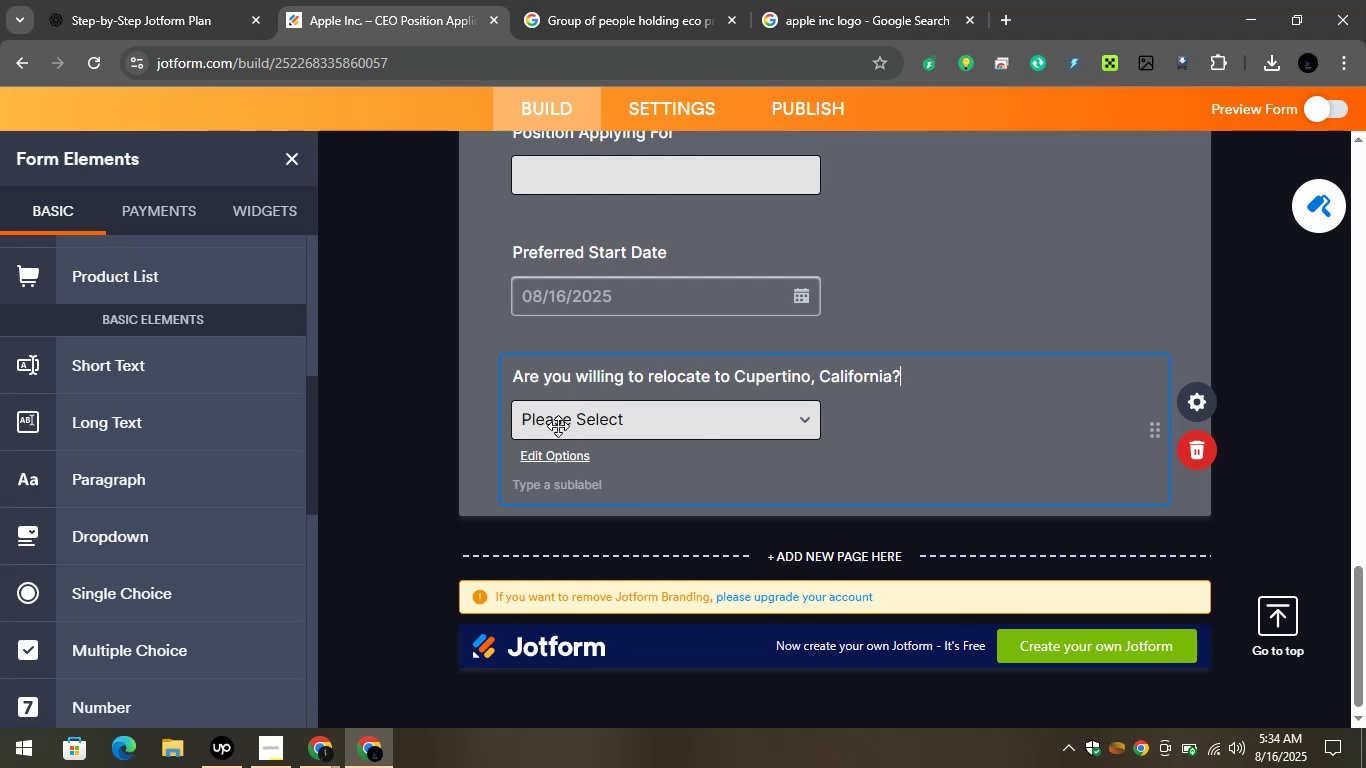 
left_click([558, 426])
 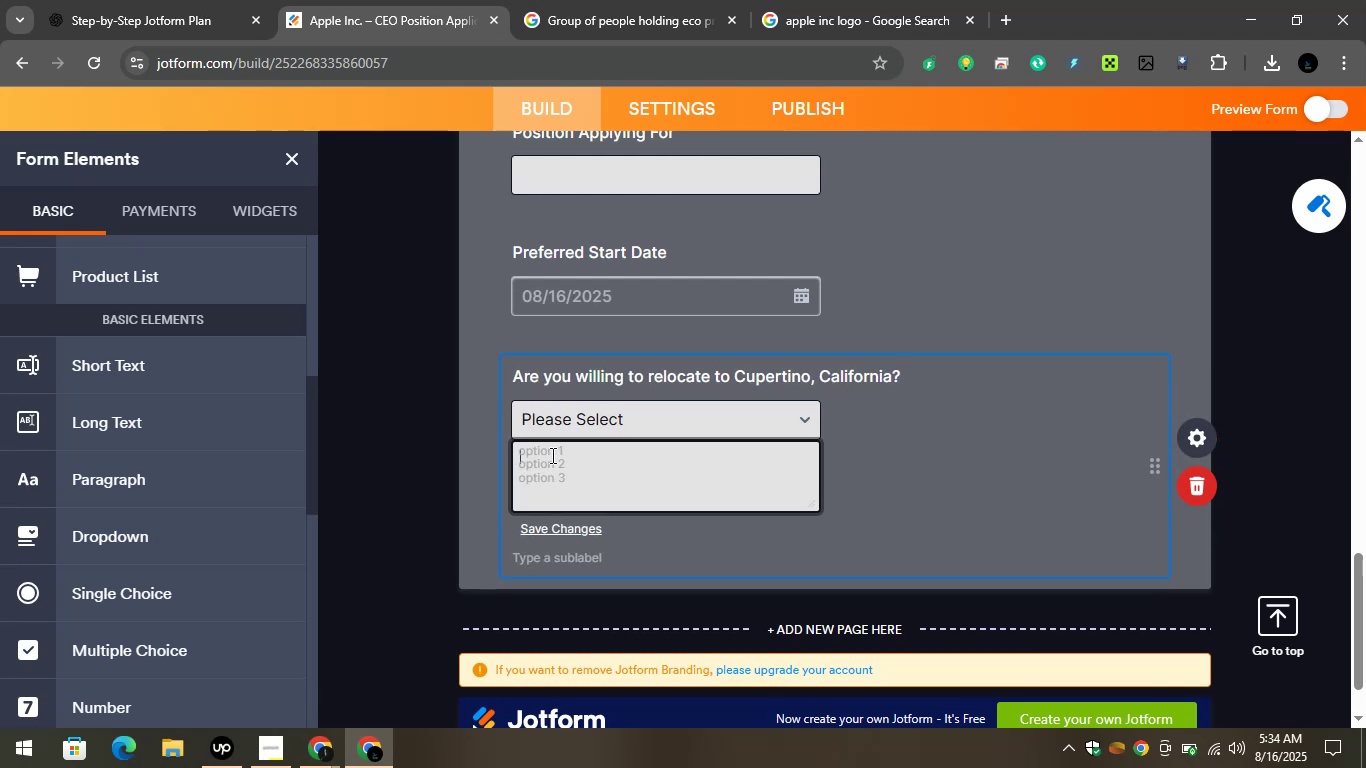 
type(Yes)
 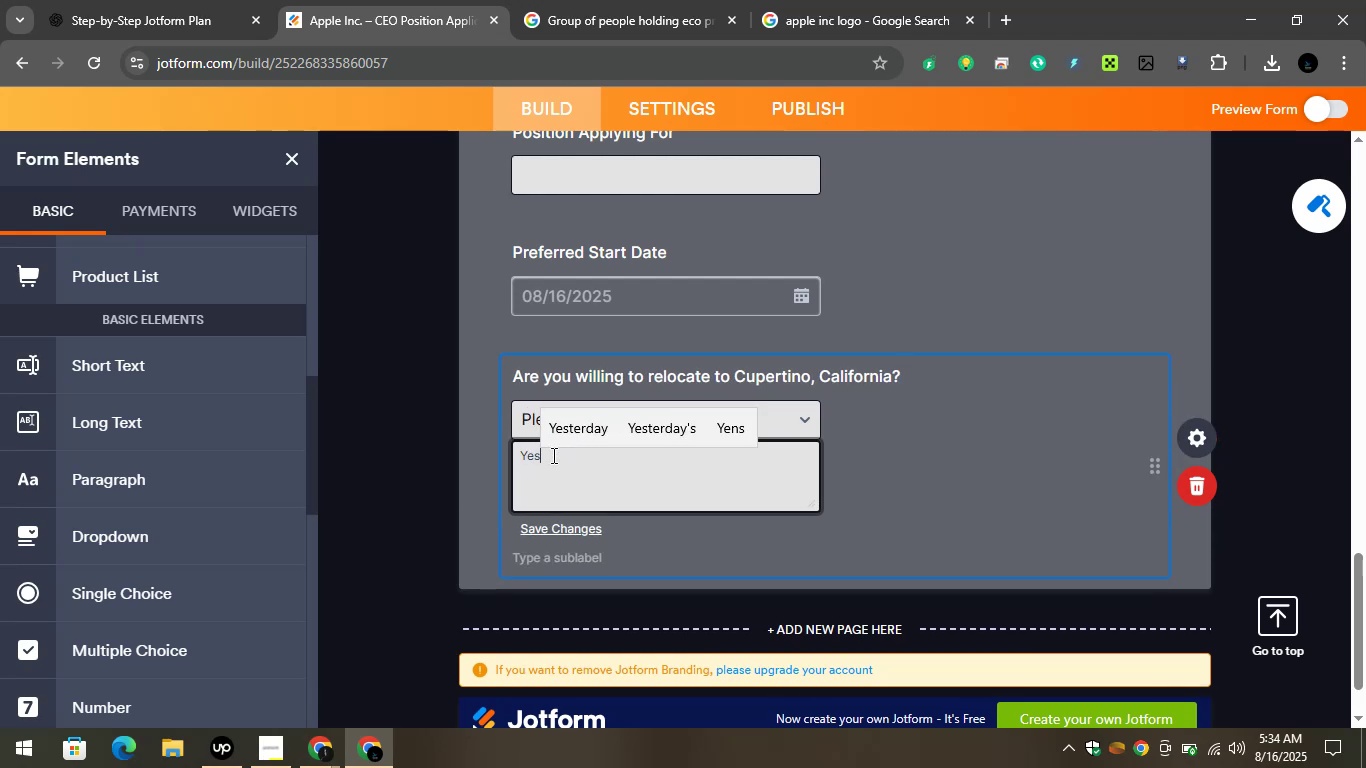 
key(Enter)
 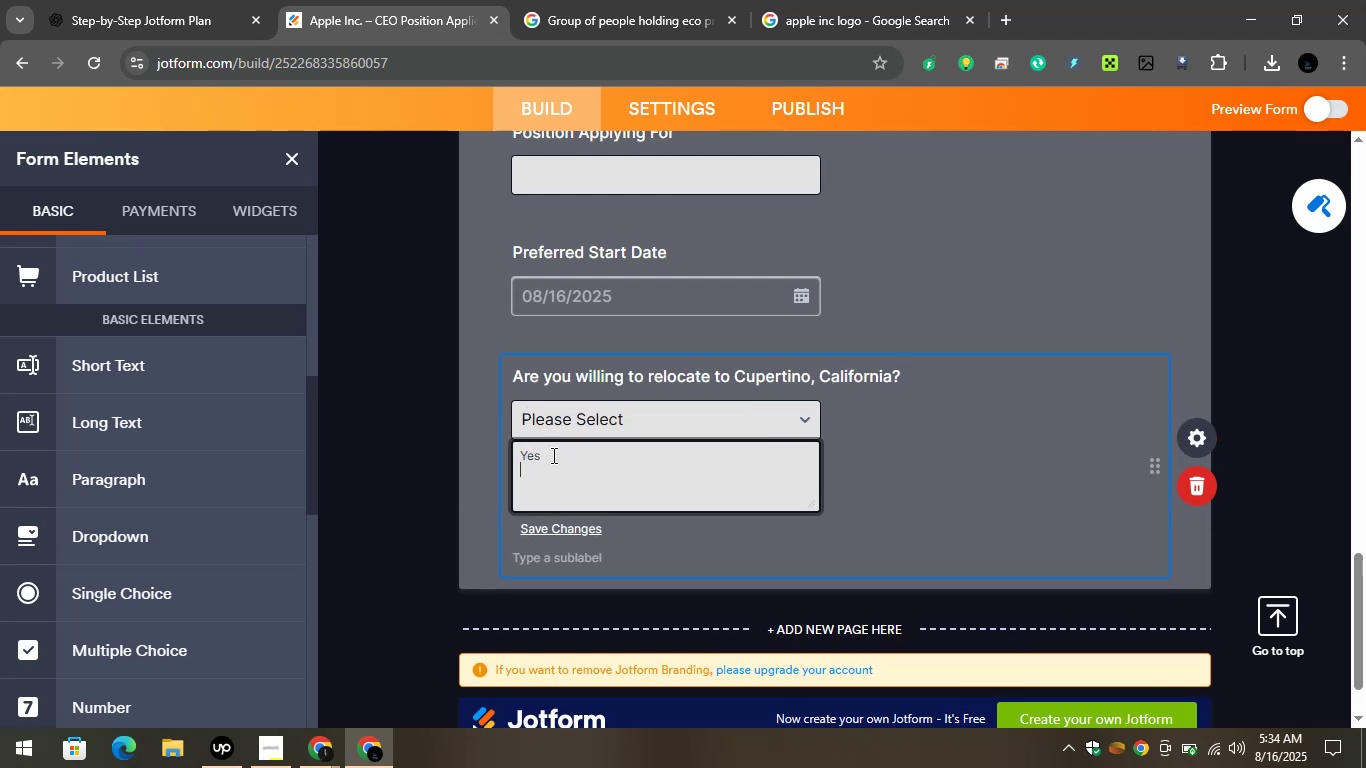 
key(CapsLock)
 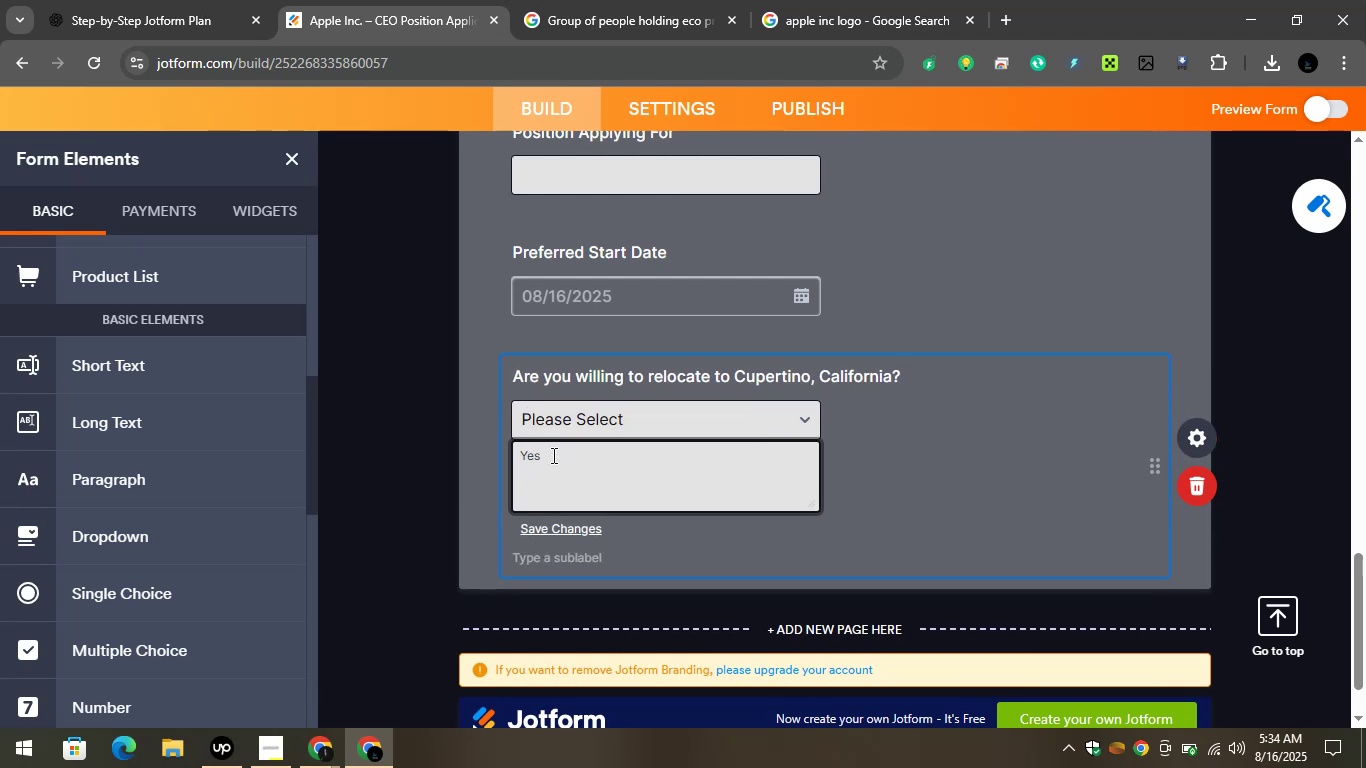 
key(N)
 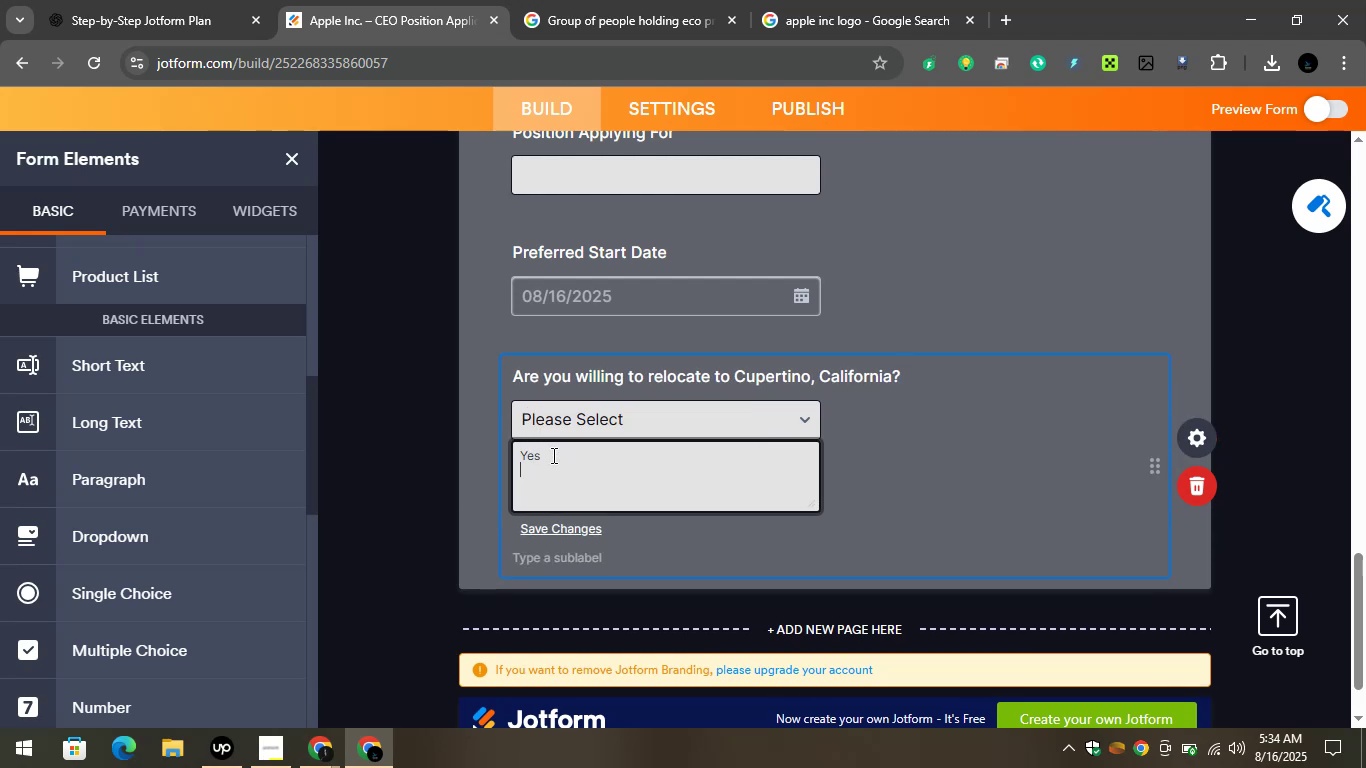 
key(CapsLock)
 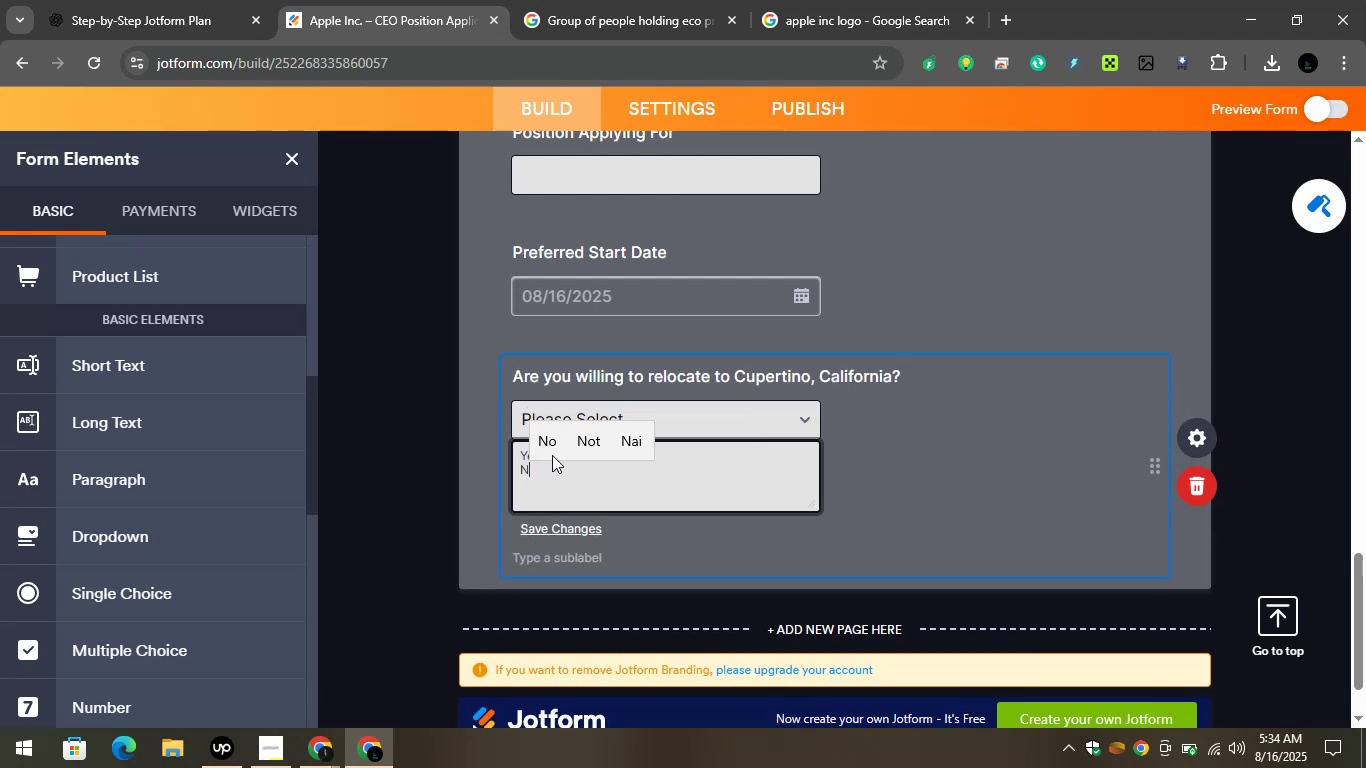 
key(O)
 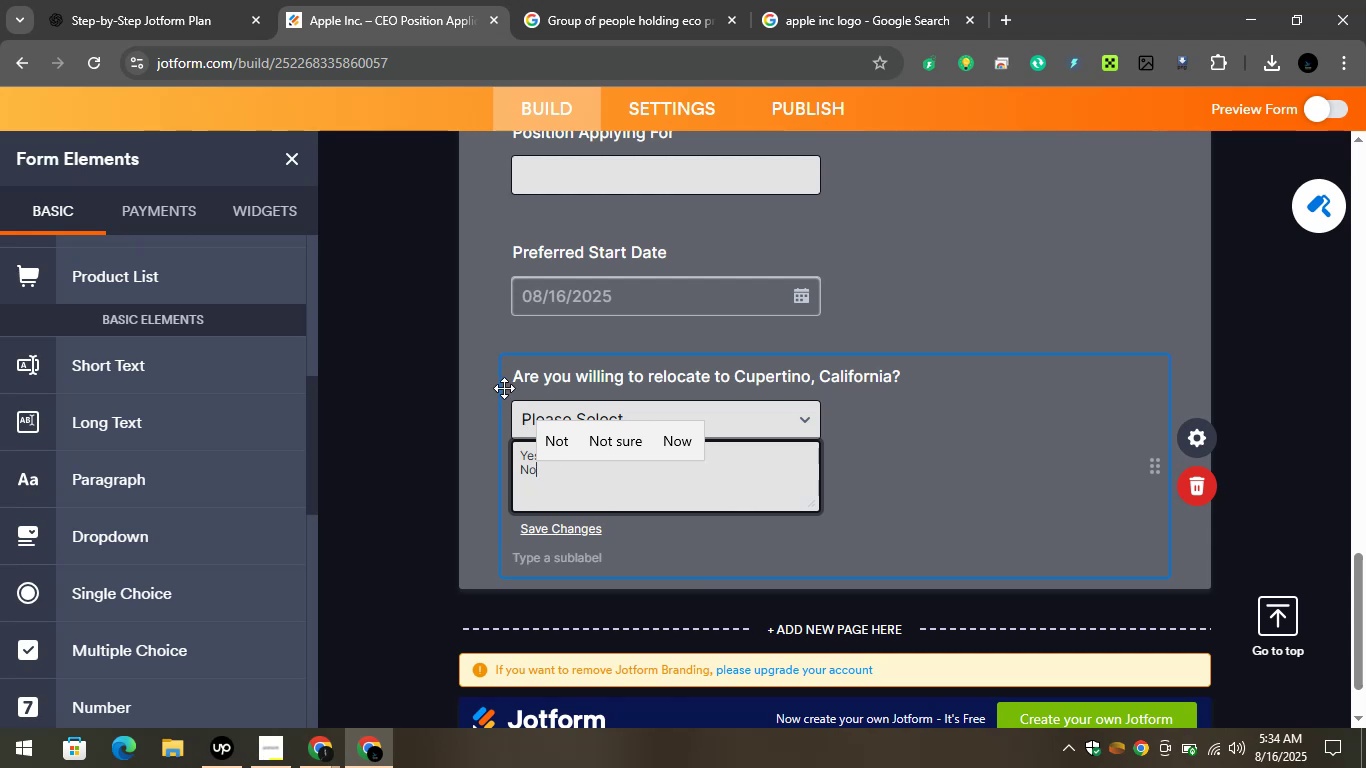 
left_click([415, 391])
 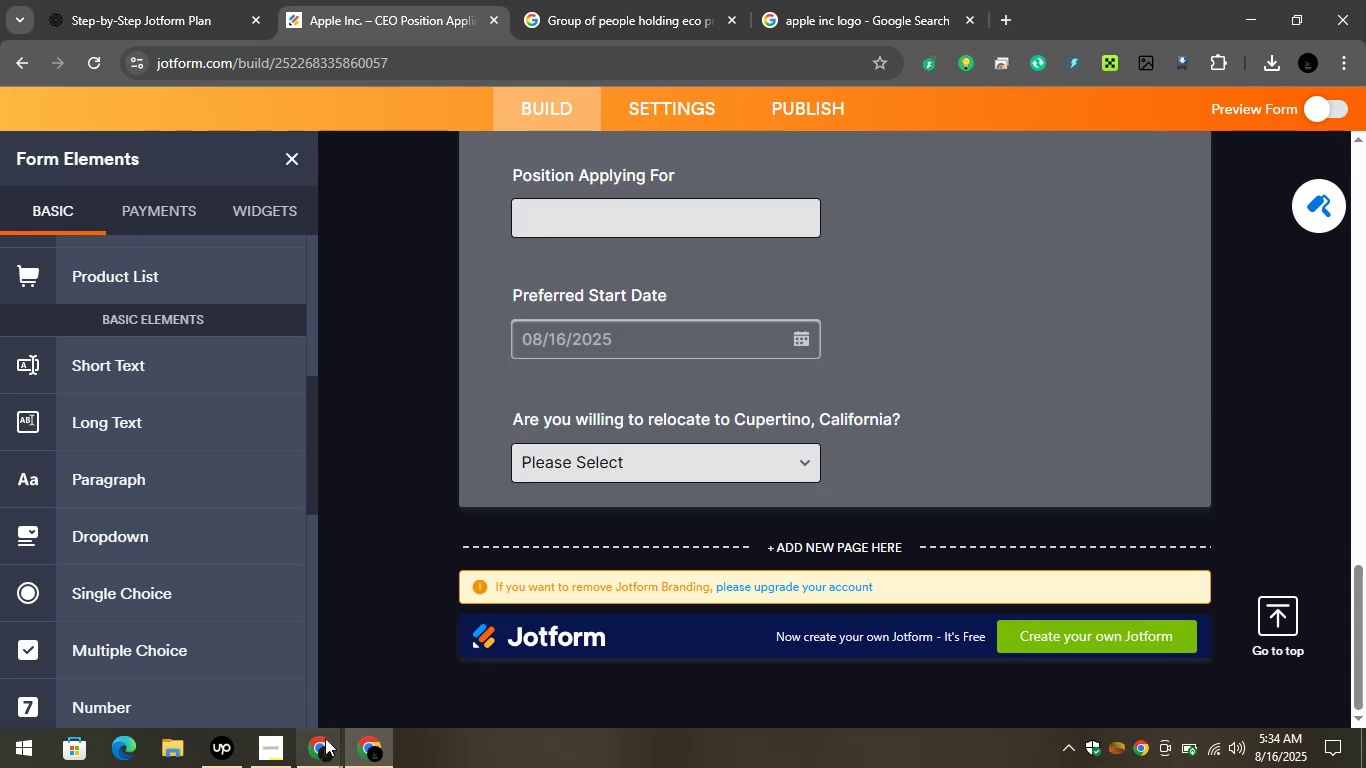 
left_click([321, 741])
 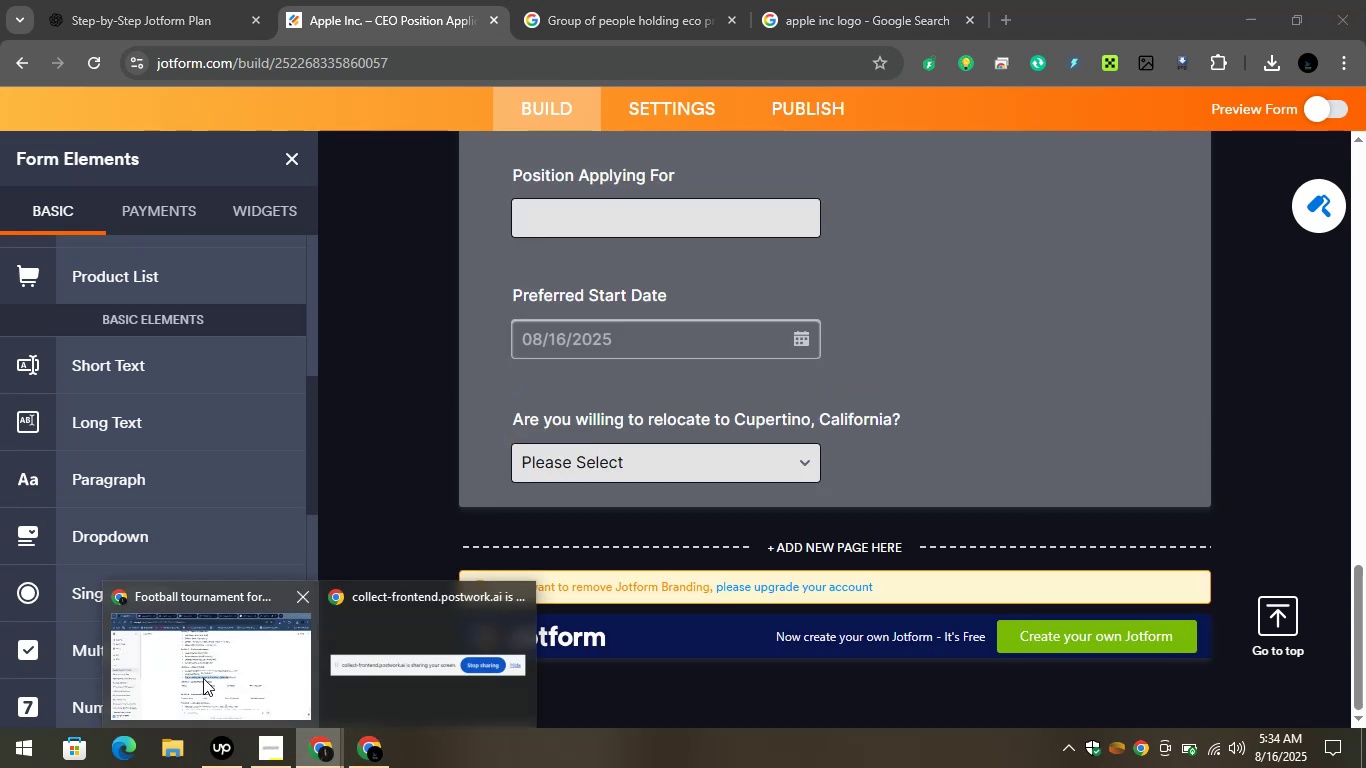 
left_click([190, 674])
 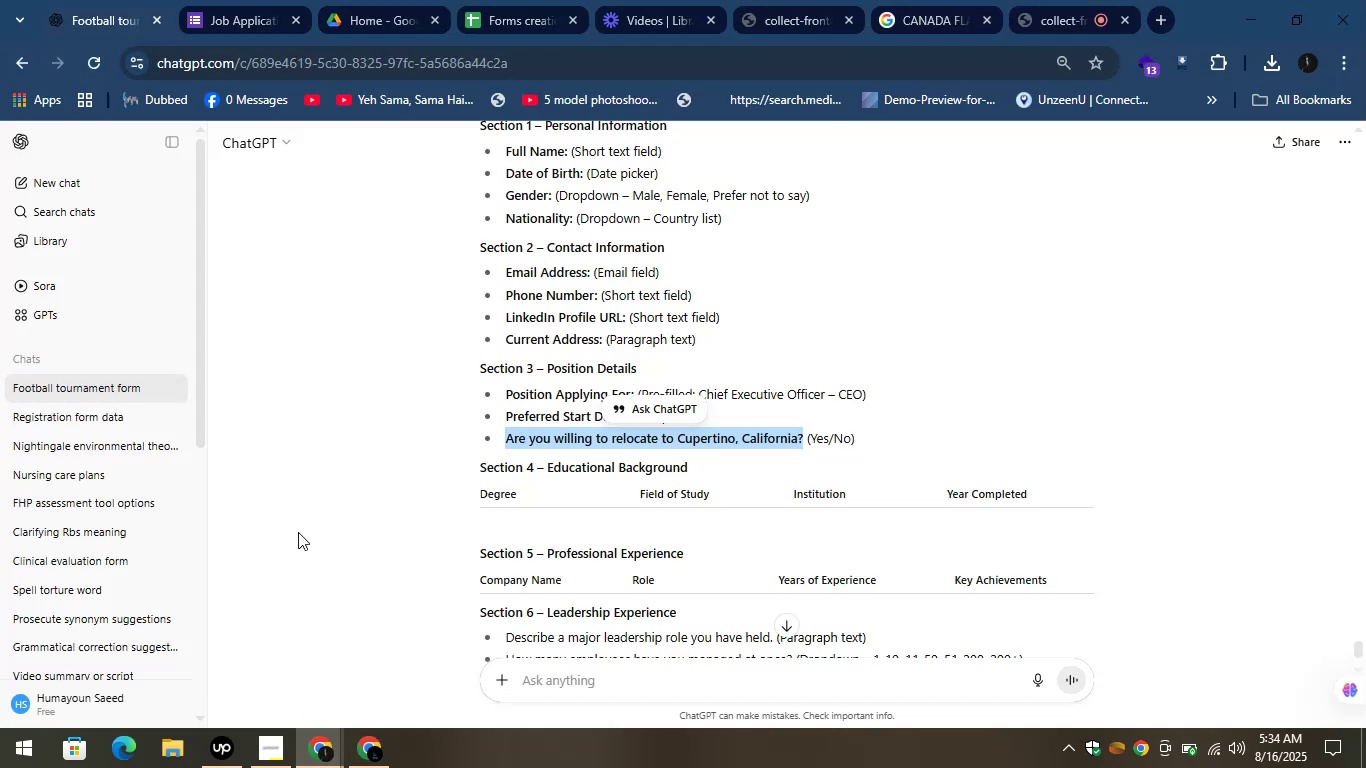 
left_click([298, 532])
 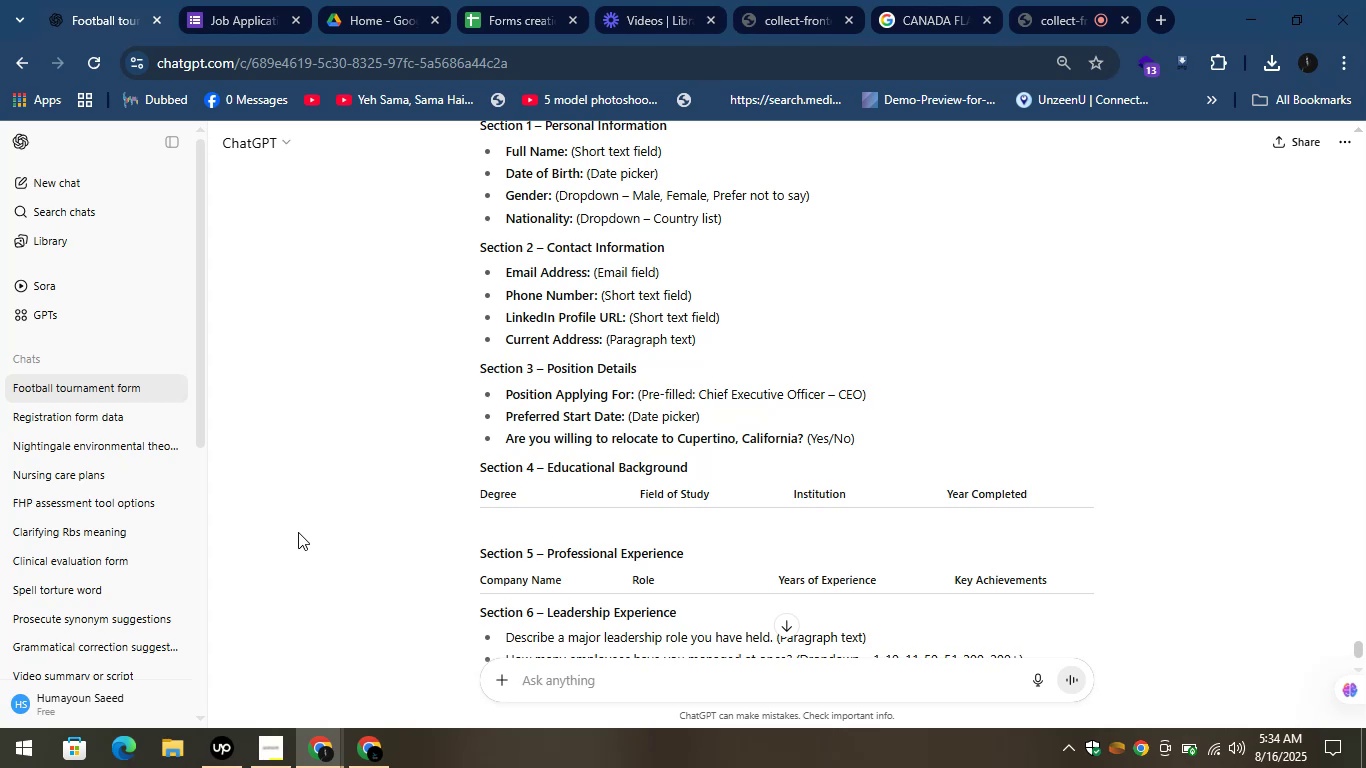 
scroll: coordinate [298, 532], scroll_direction: down, amount: 1.0
 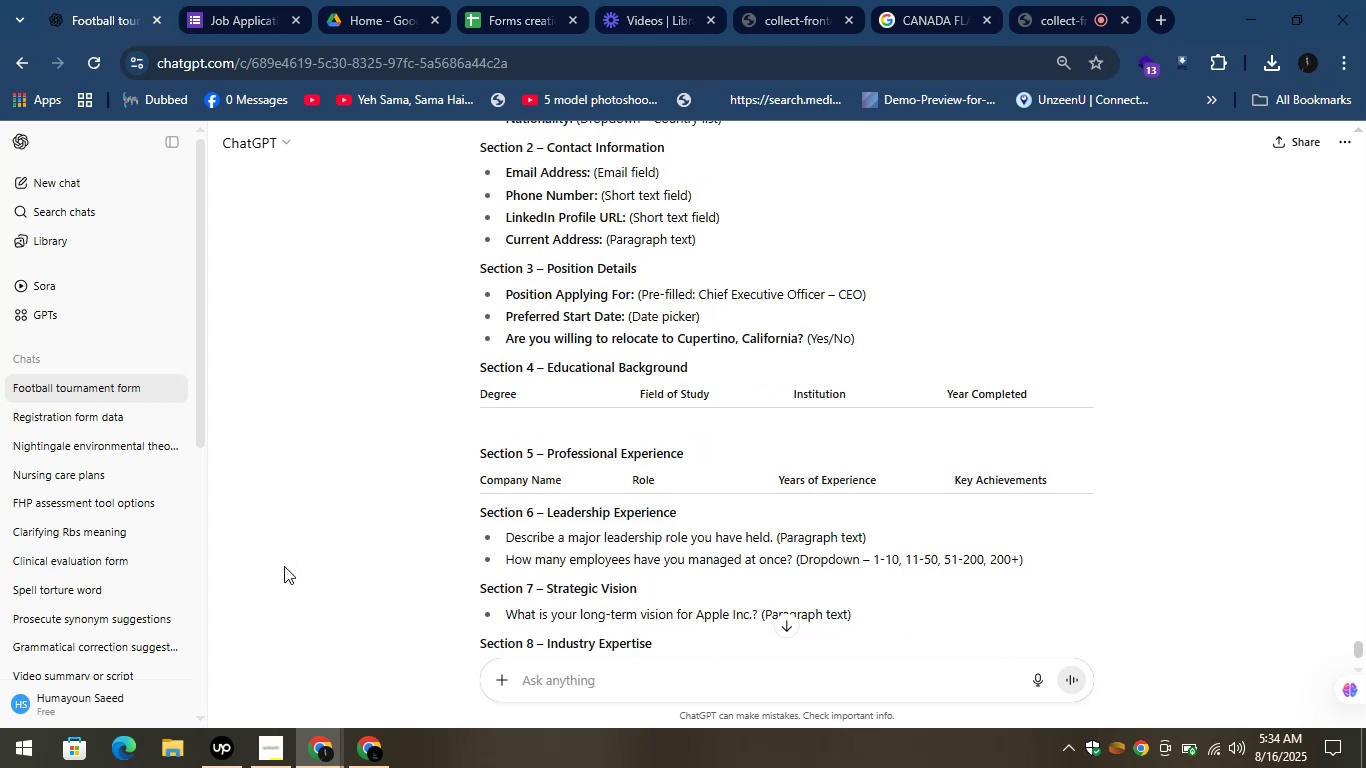 
wait(12.66)
 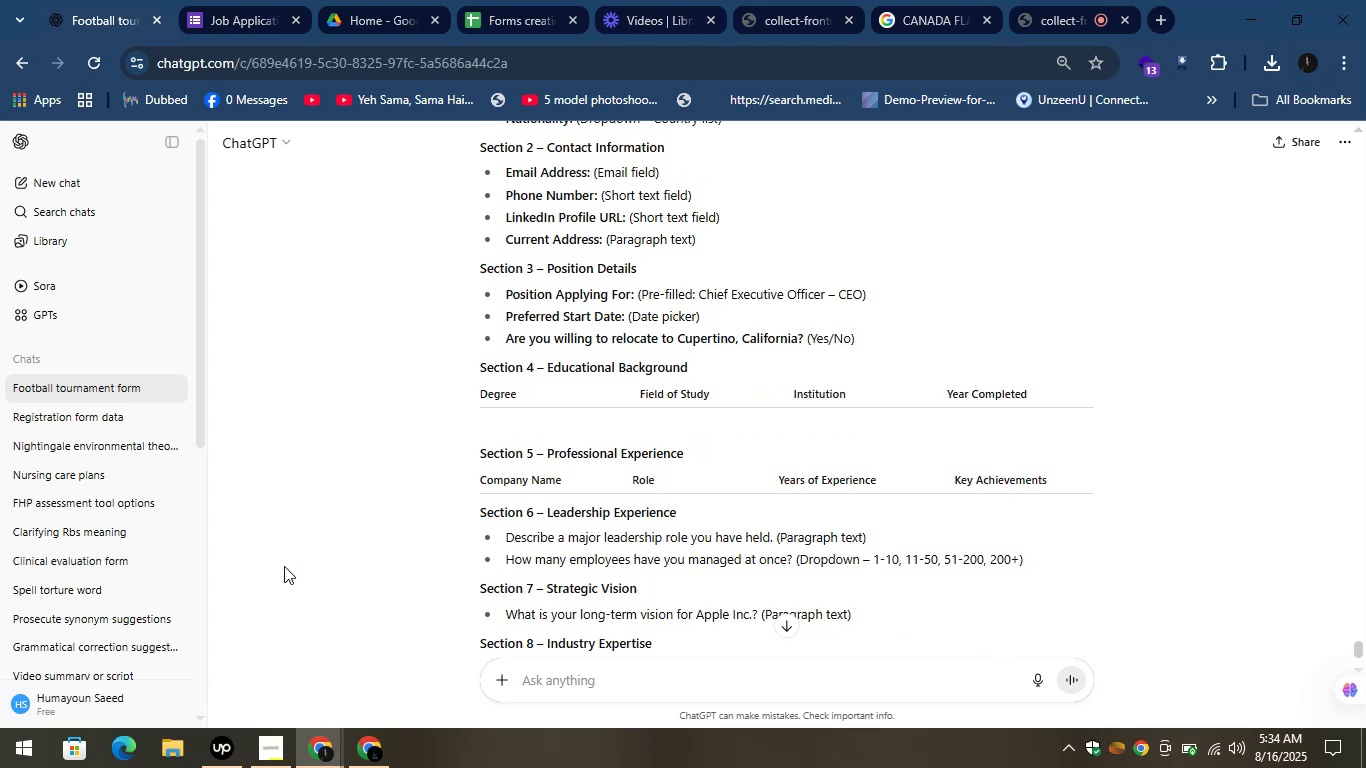 
scroll: coordinate [290, 597], scroll_direction: up, amount: 2.0
 